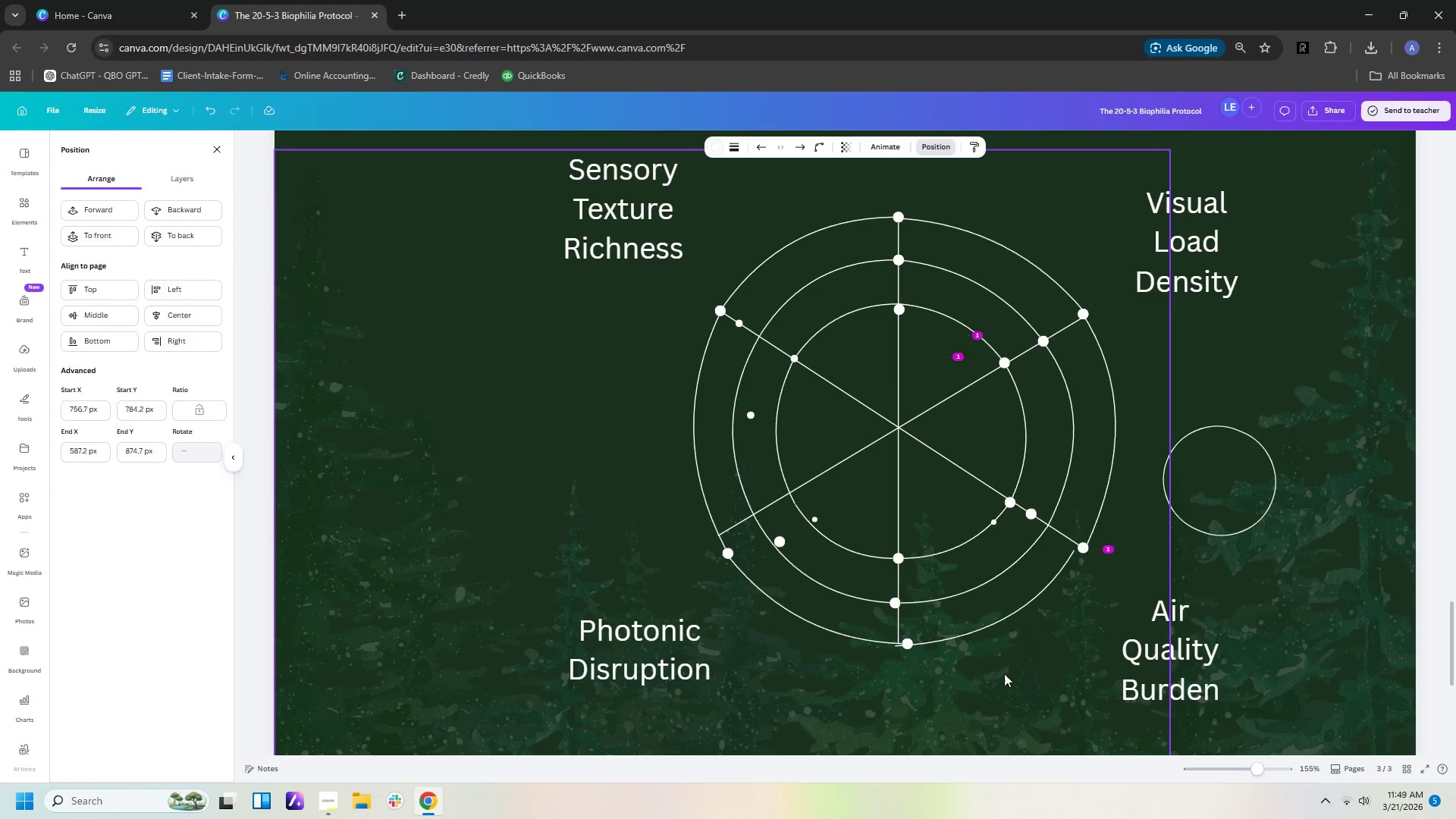 
key(ArrowDown)
 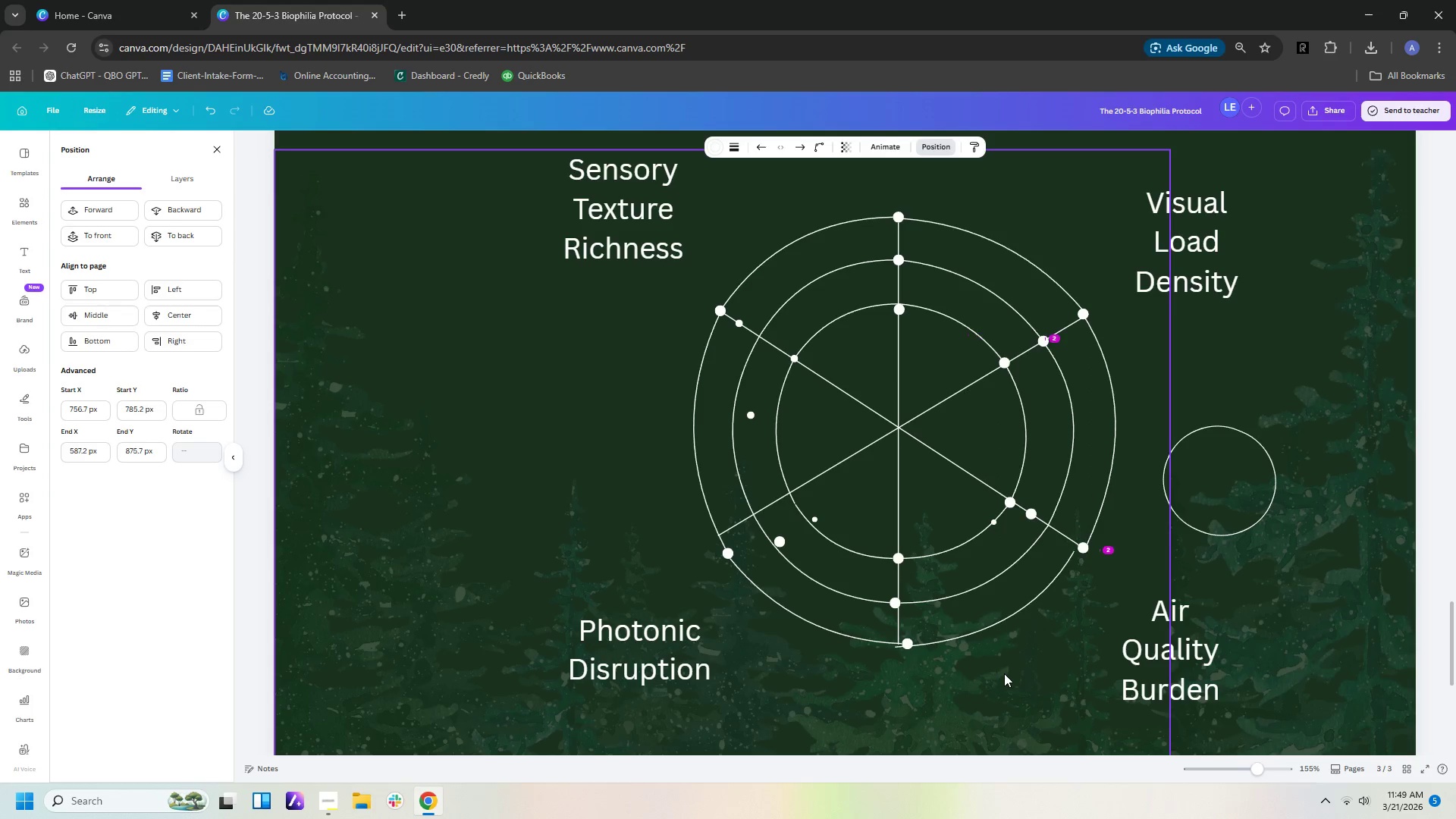 
key(ArrowDown)
 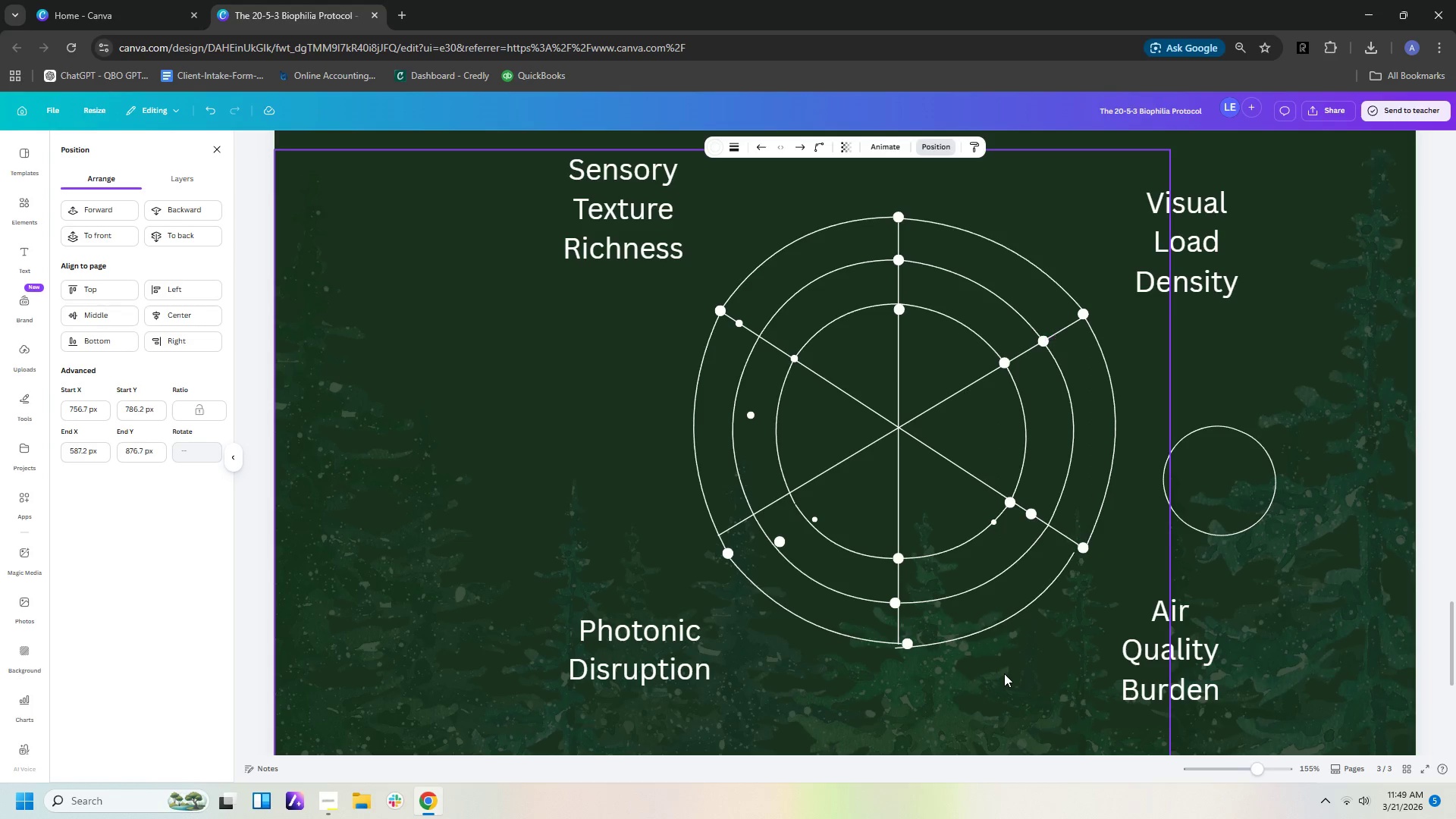 
key(ArrowDown)
 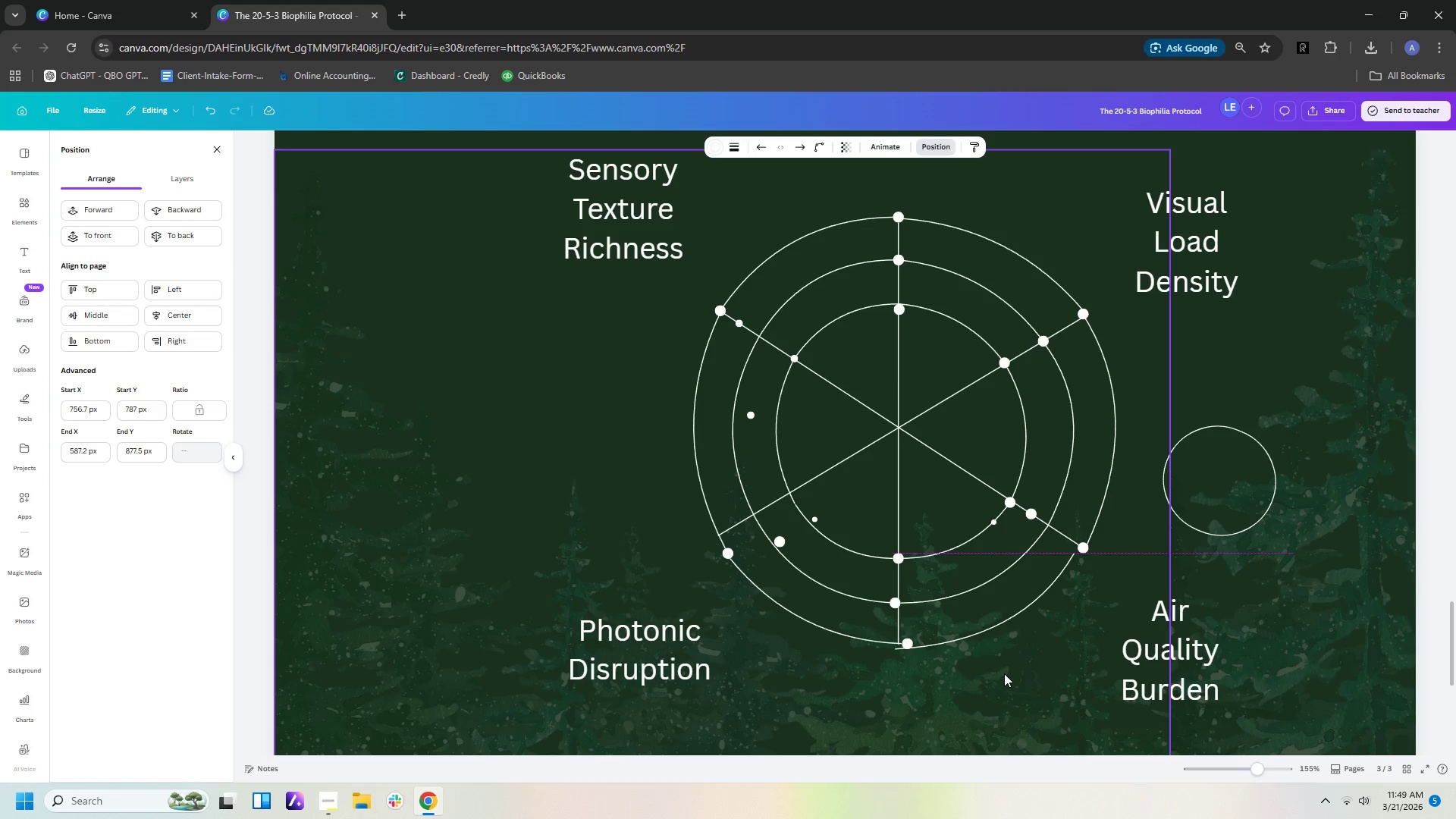 
key(ArrowRight)
 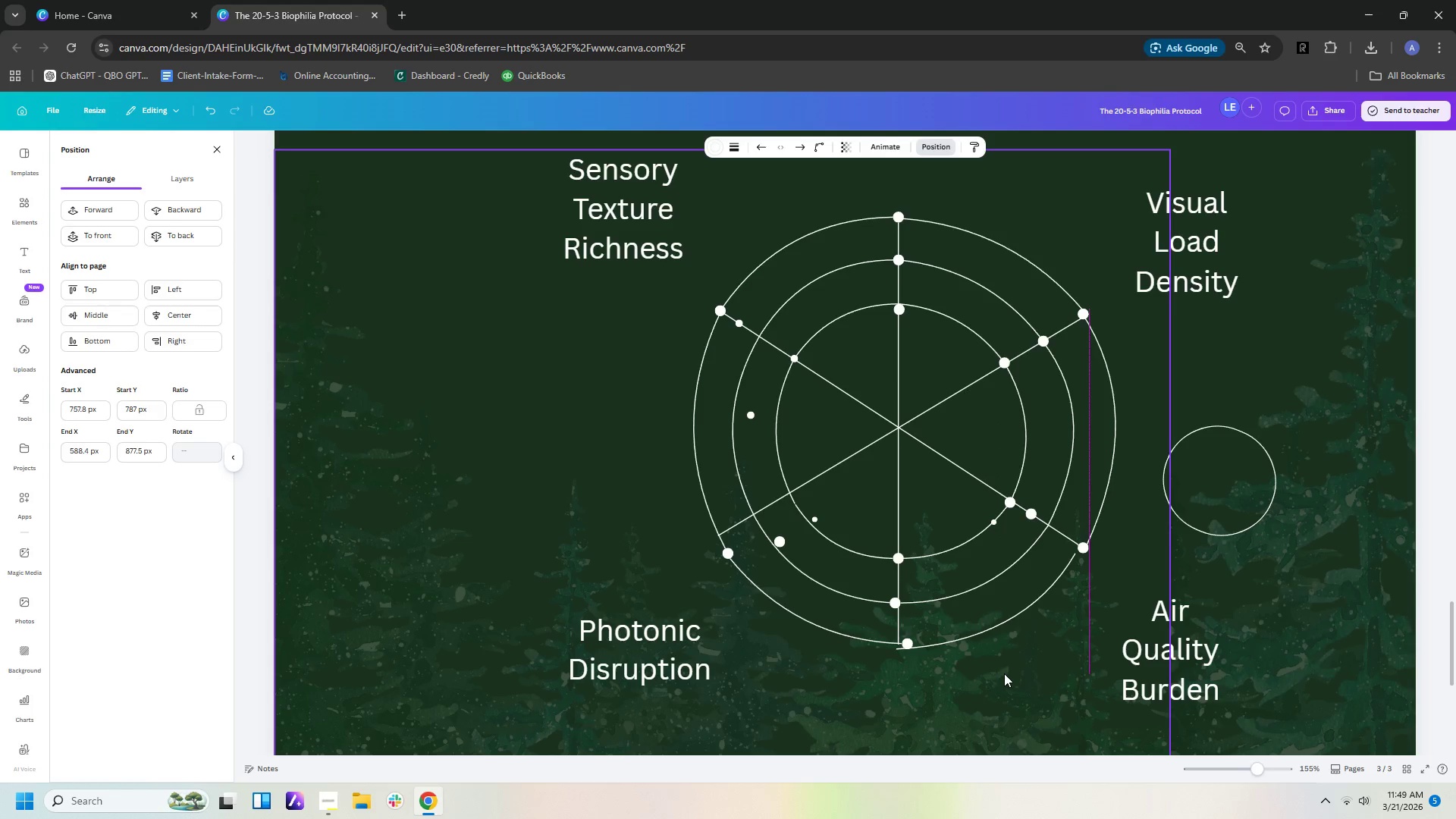 
key(ArrowRight)
 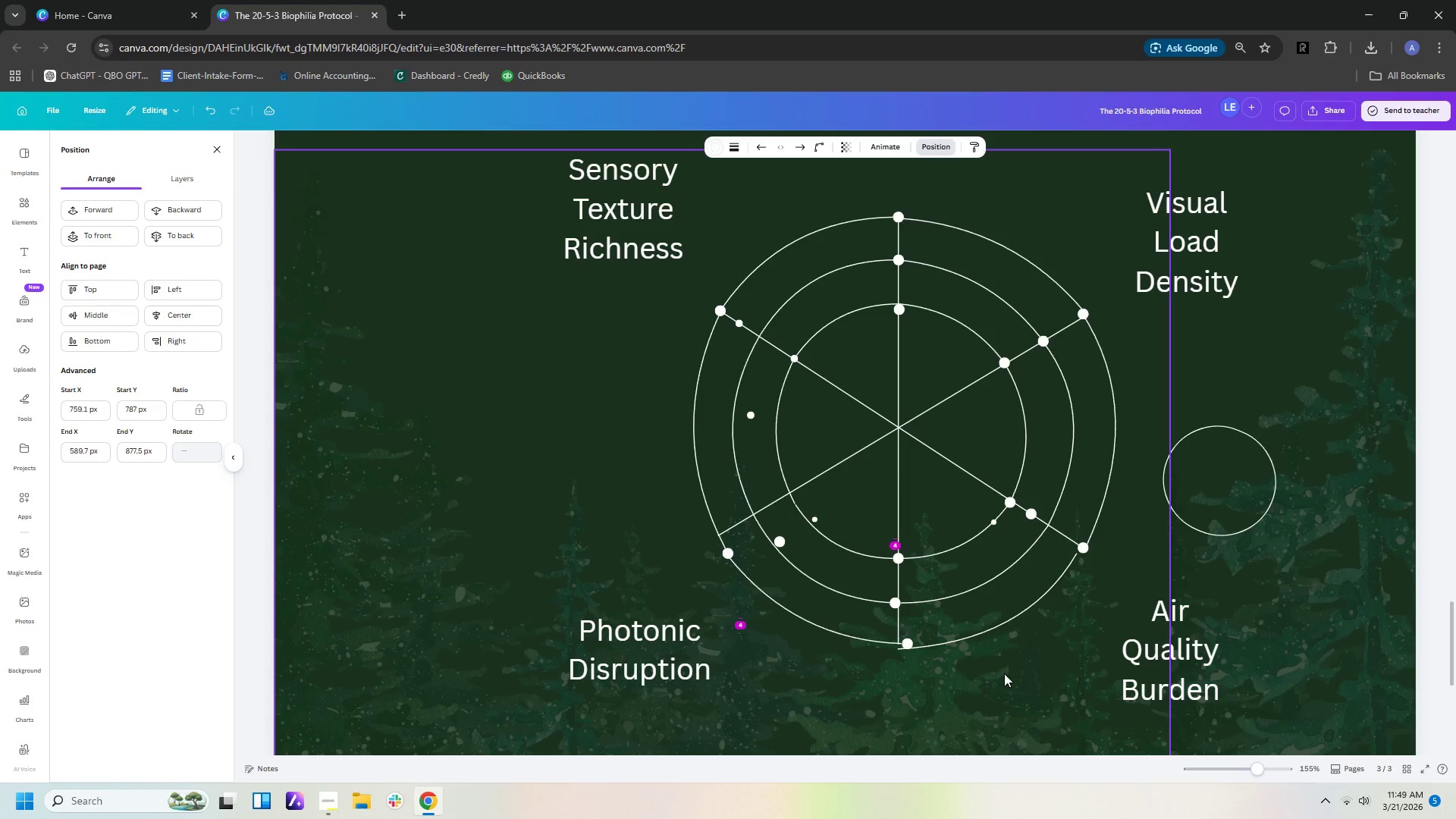 
key(ArrowRight)
 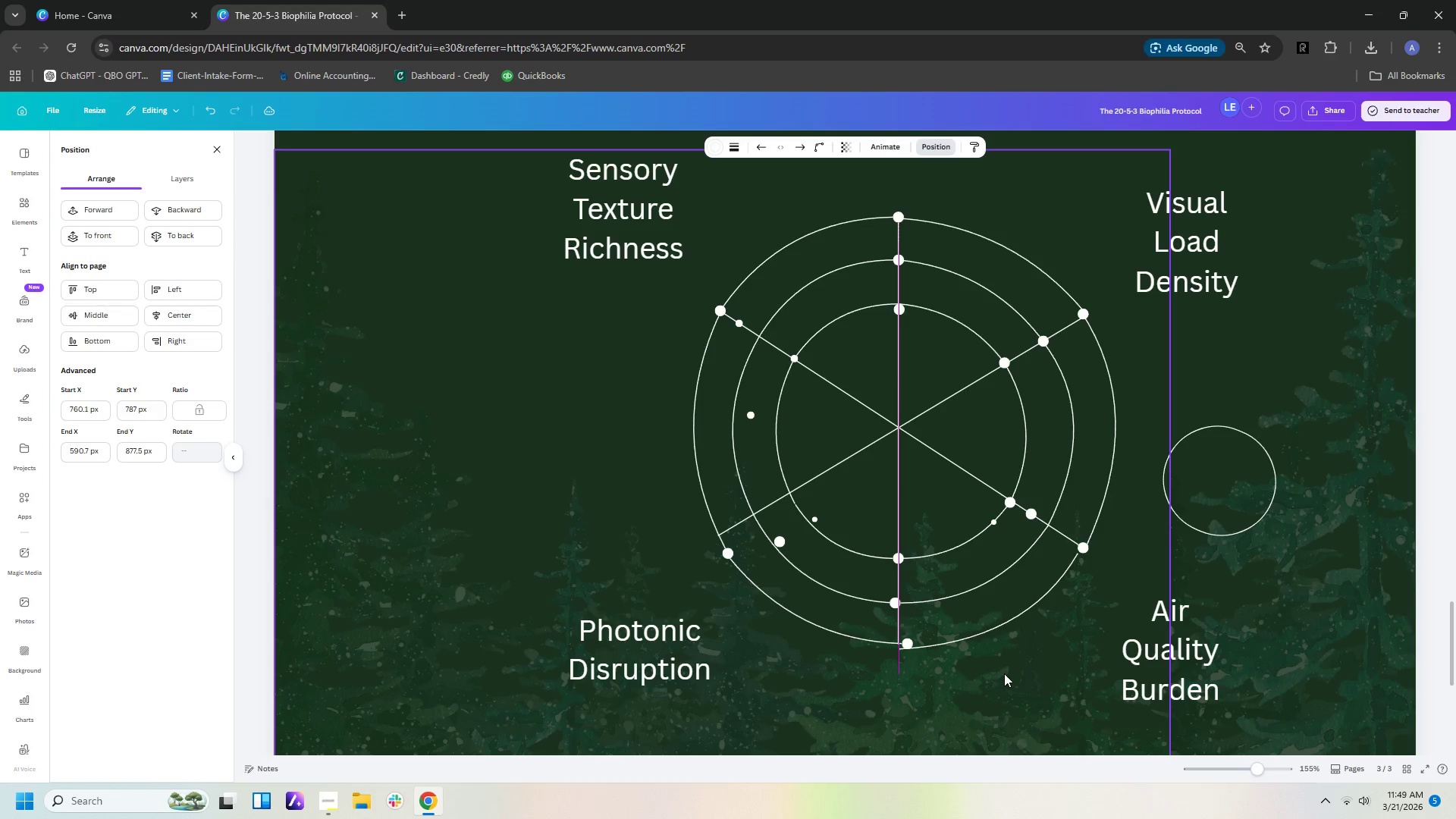 
key(ArrowRight)
 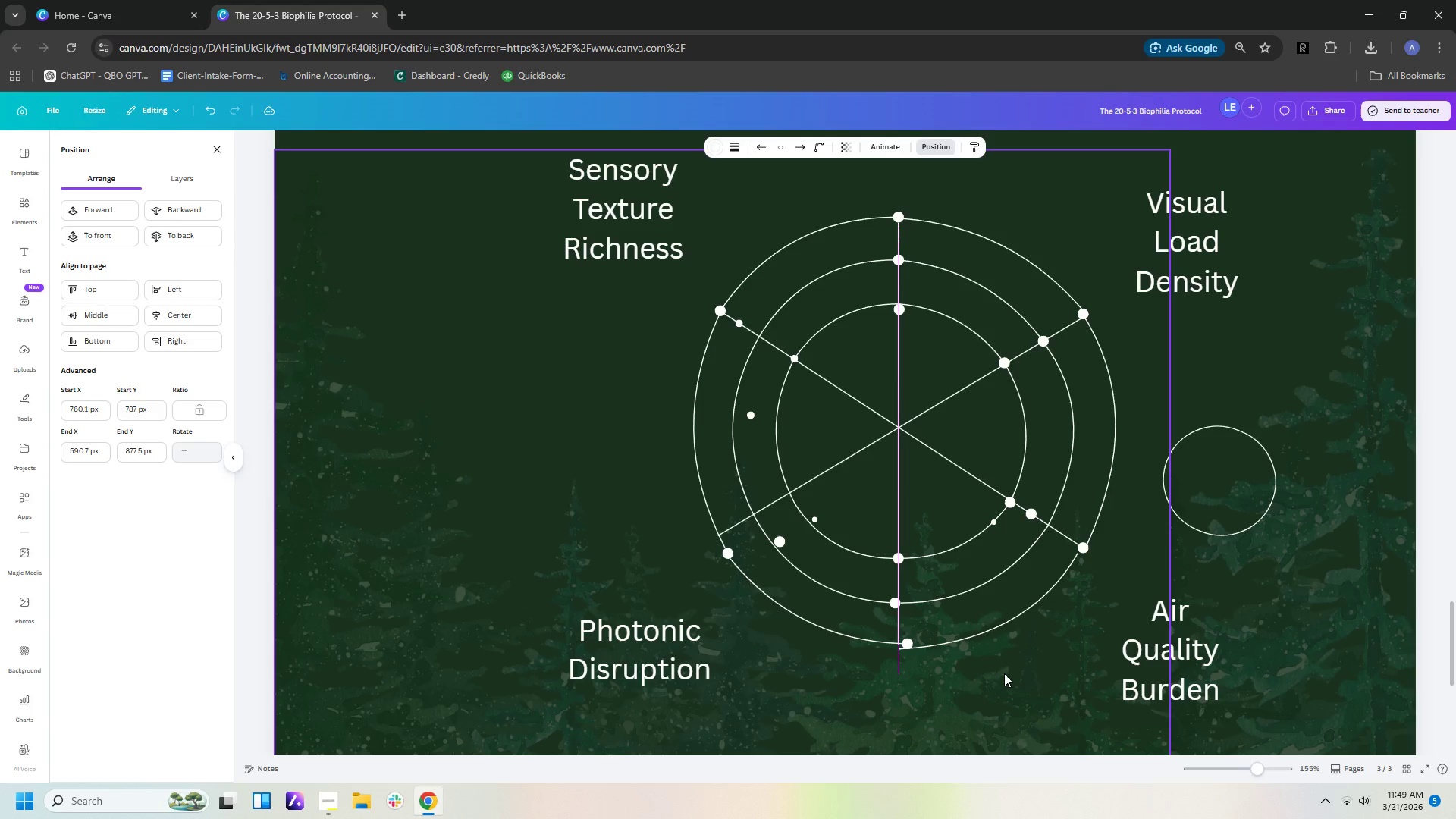 
key(ArrowRight)
 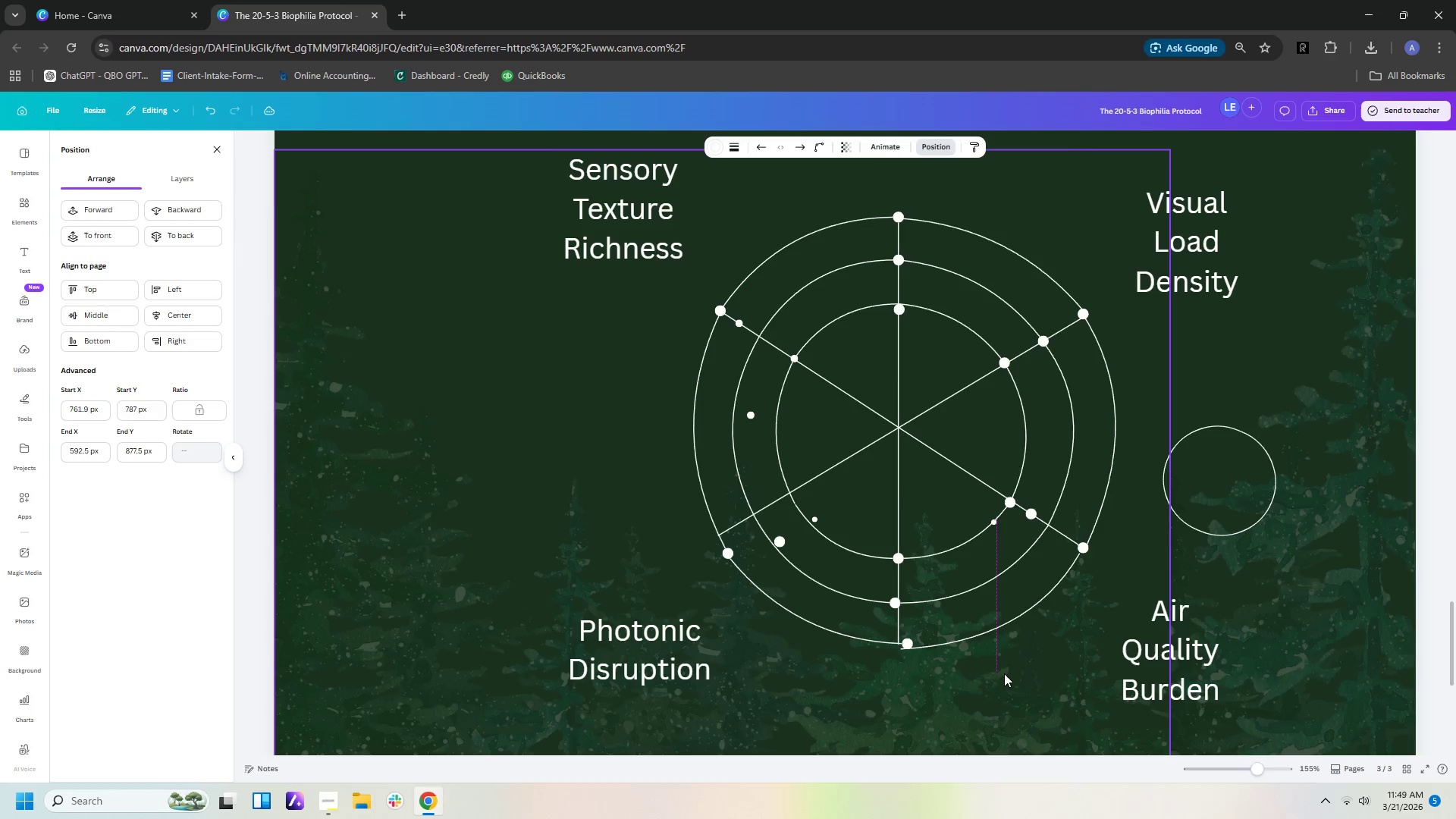 
key(ArrowRight)
 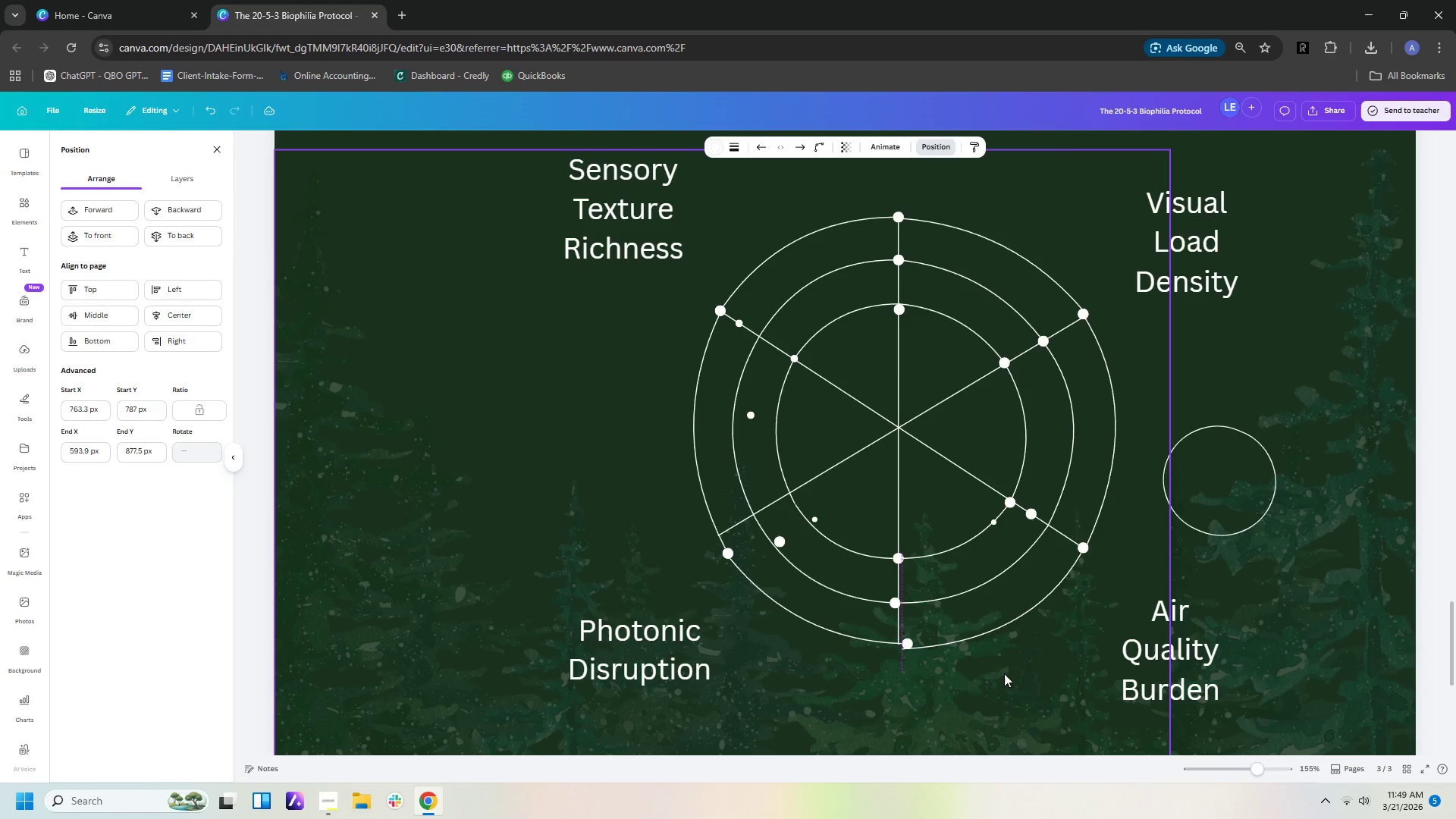 
key(ArrowRight)
 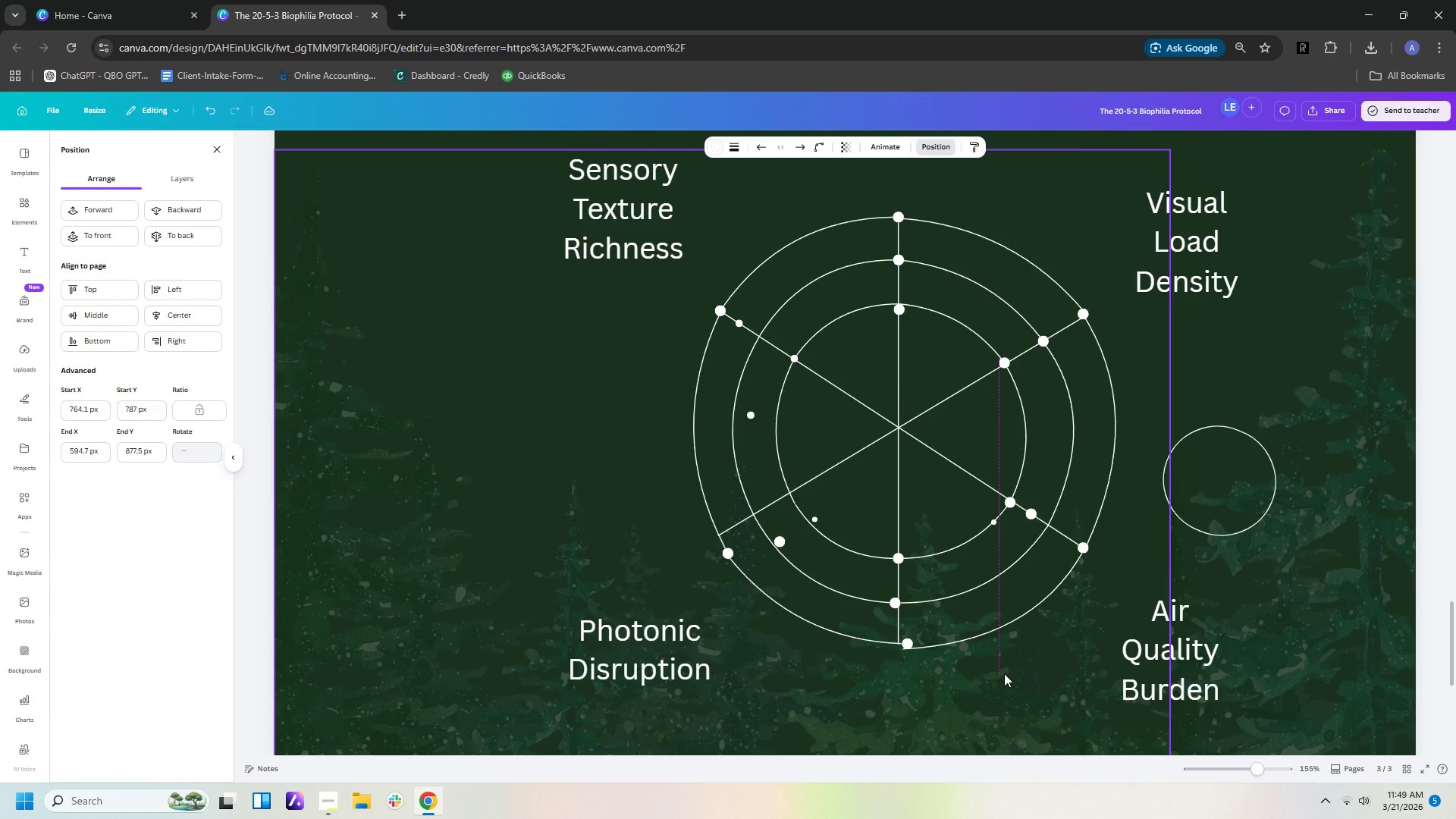 
key(ArrowUp)
 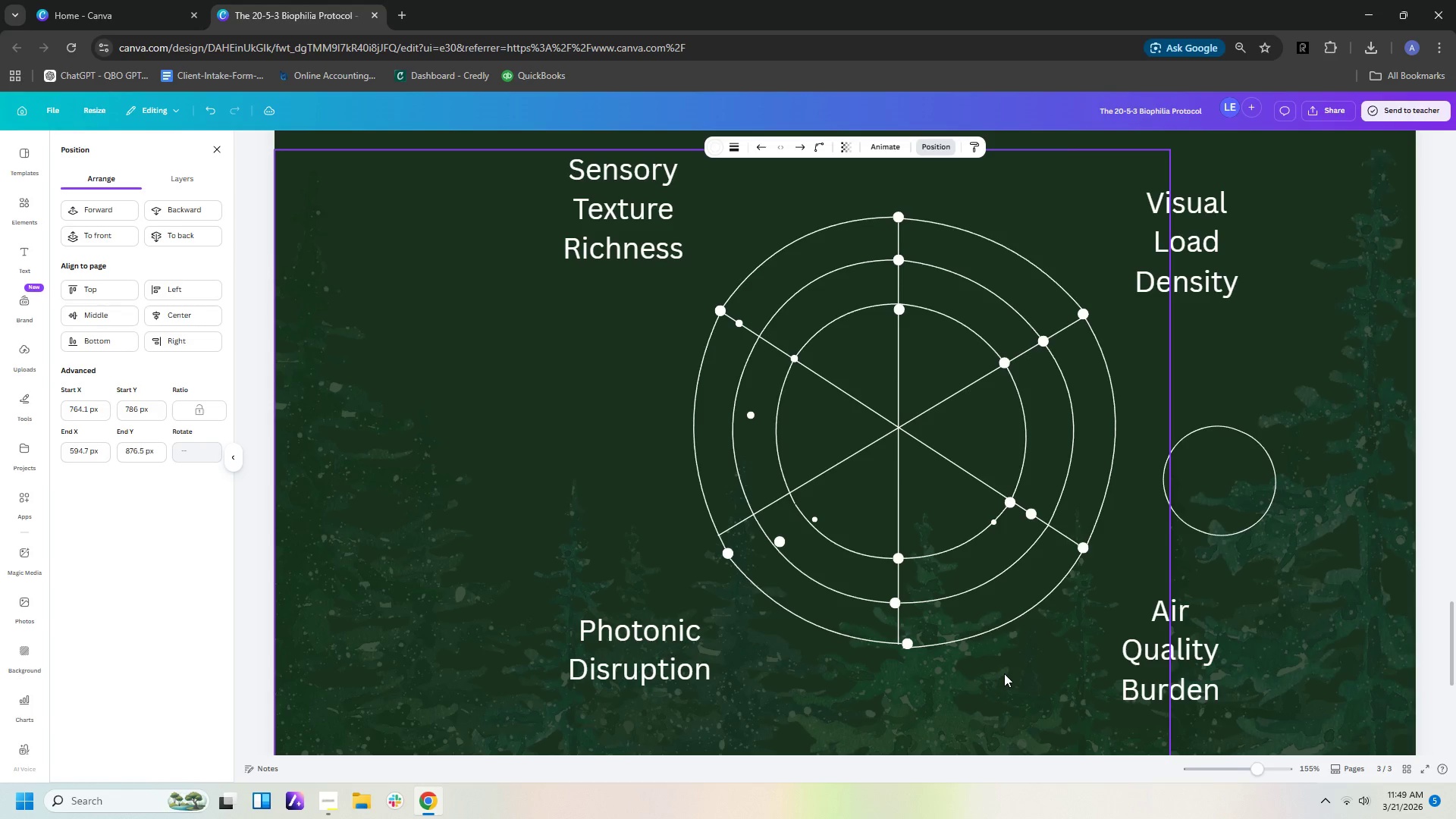 
key(ArrowUp)
 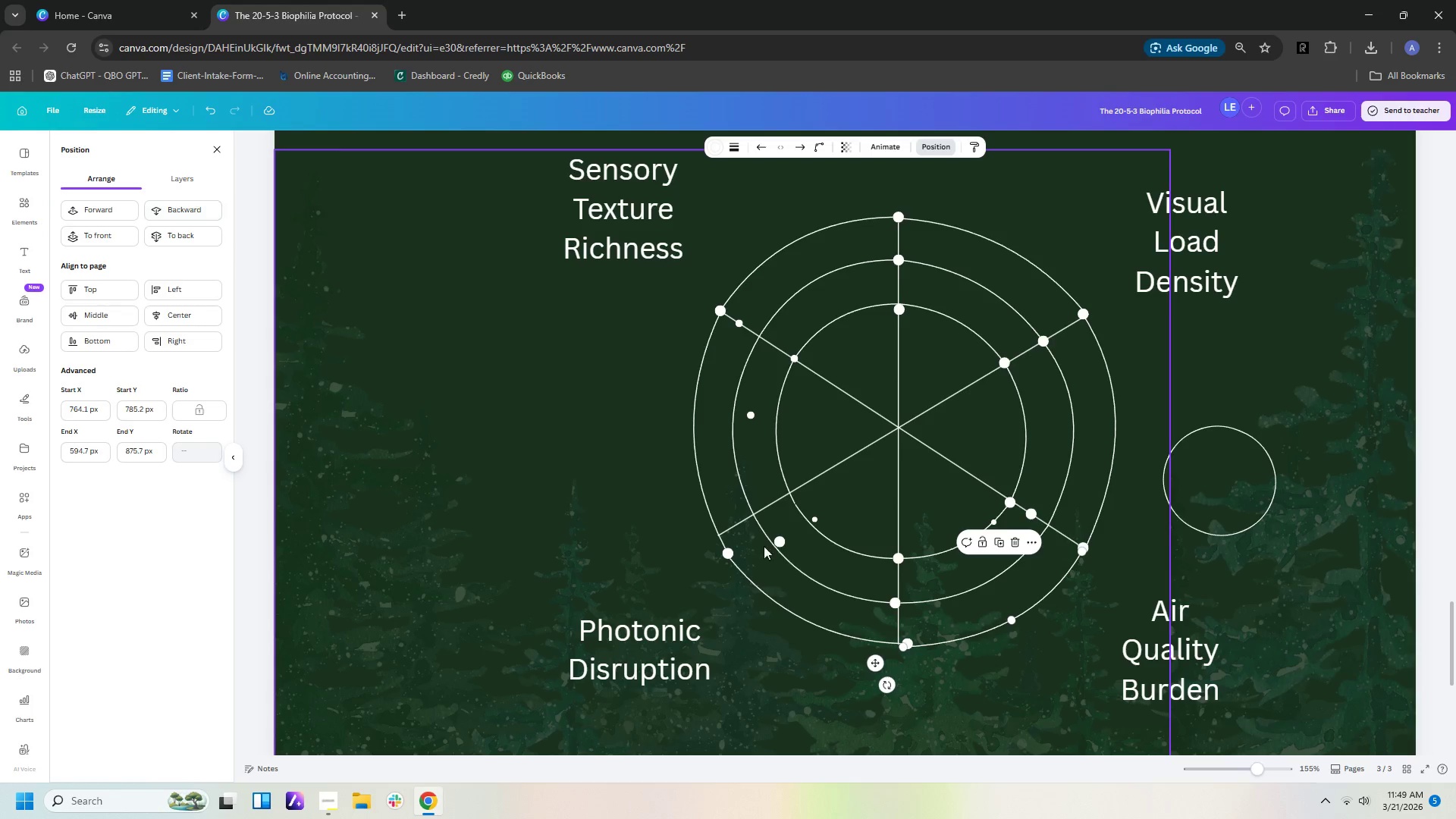 
wait(5.73)
 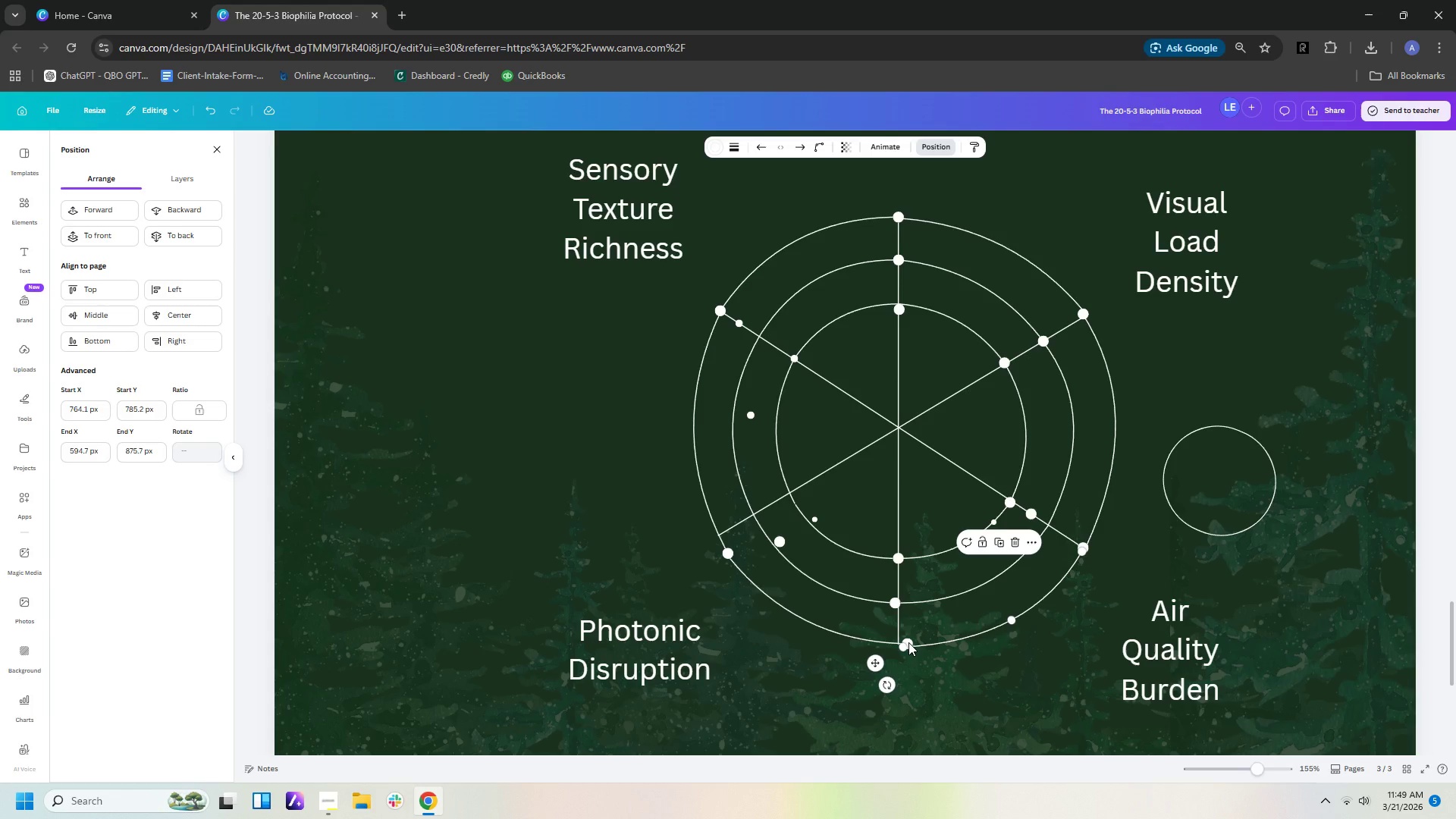 
left_click([906, 645])
 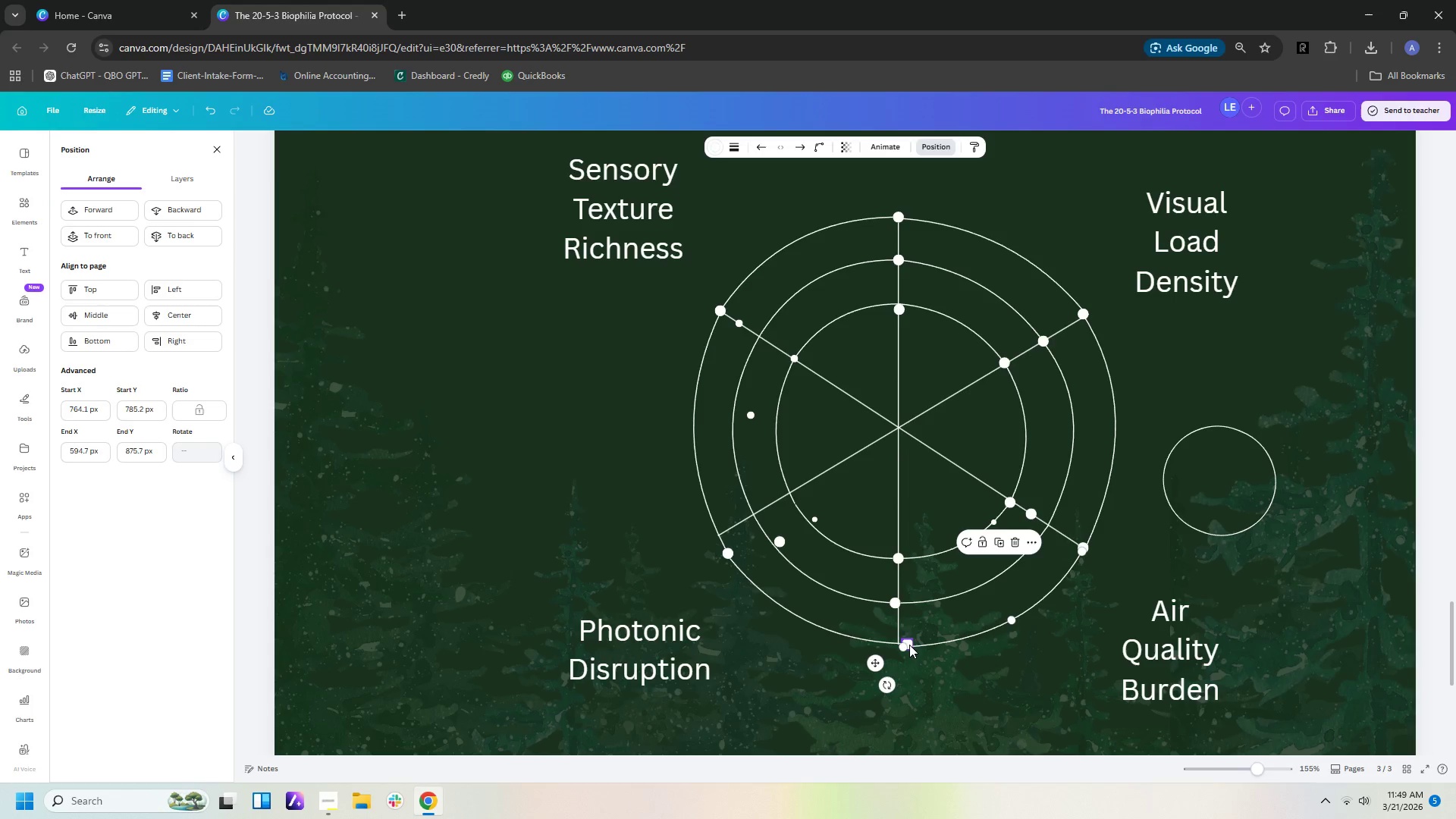 
left_click([909, 644])
 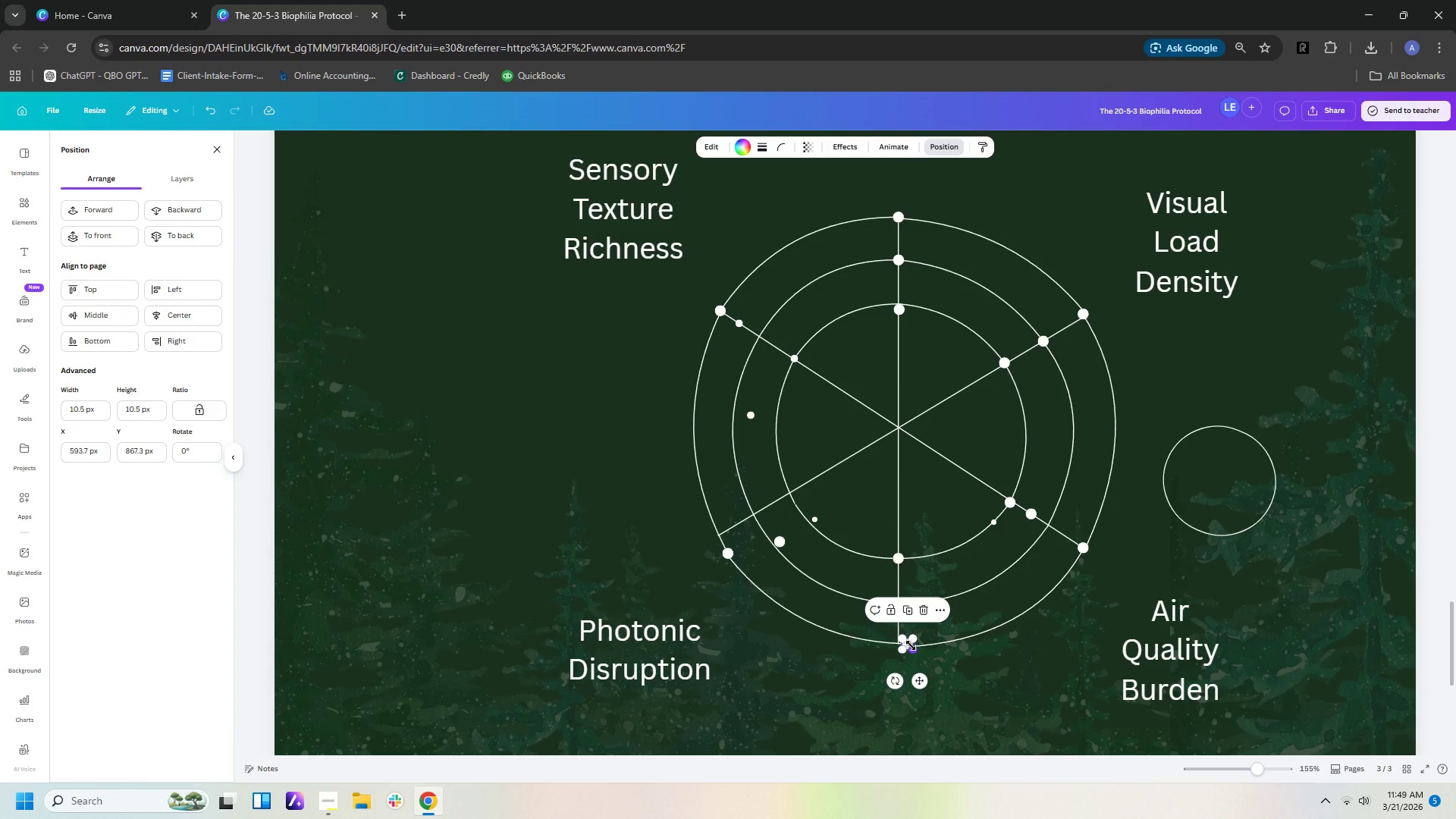 
key(ArrowLeft)
 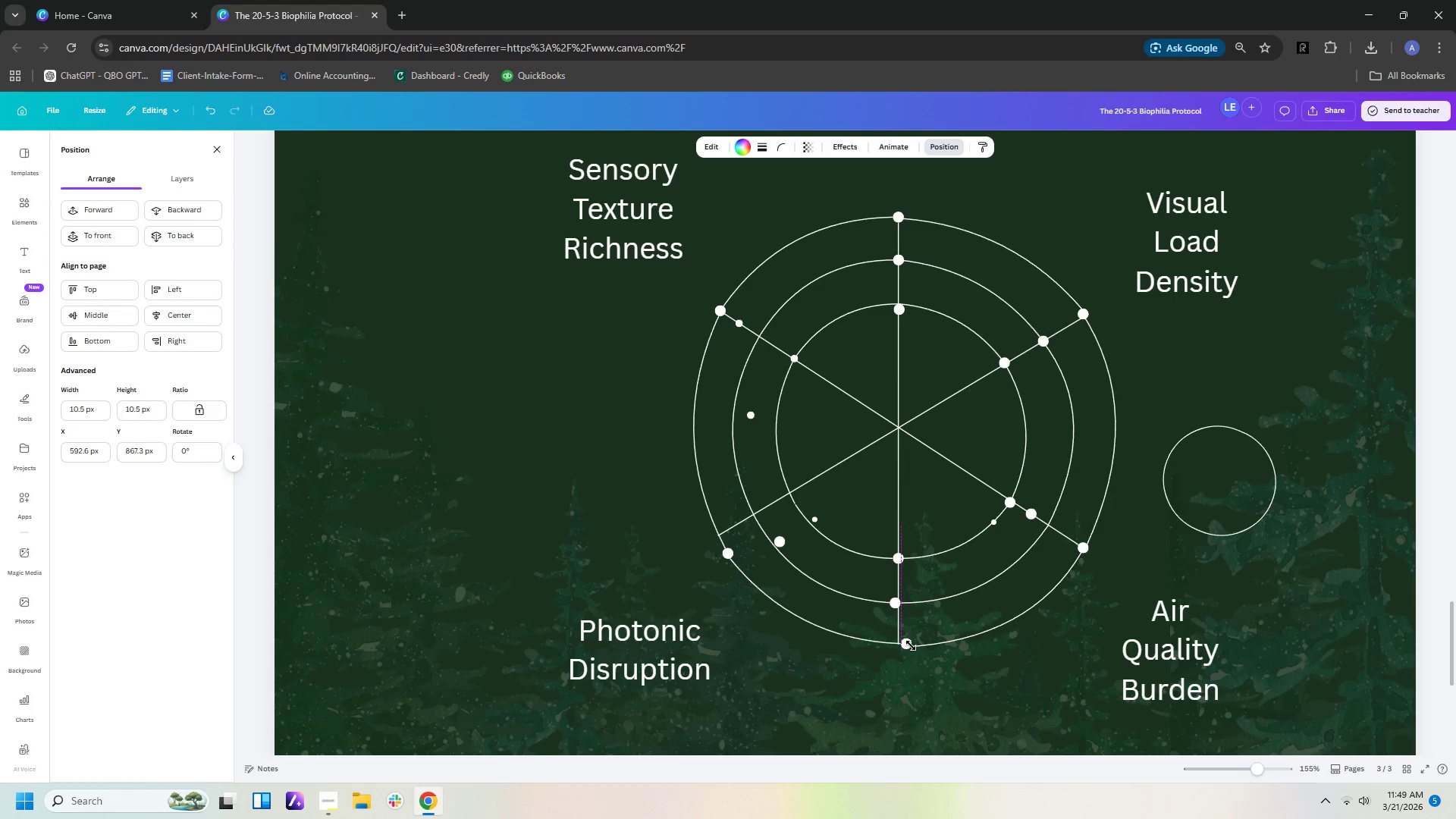 
key(ArrowLeft)
 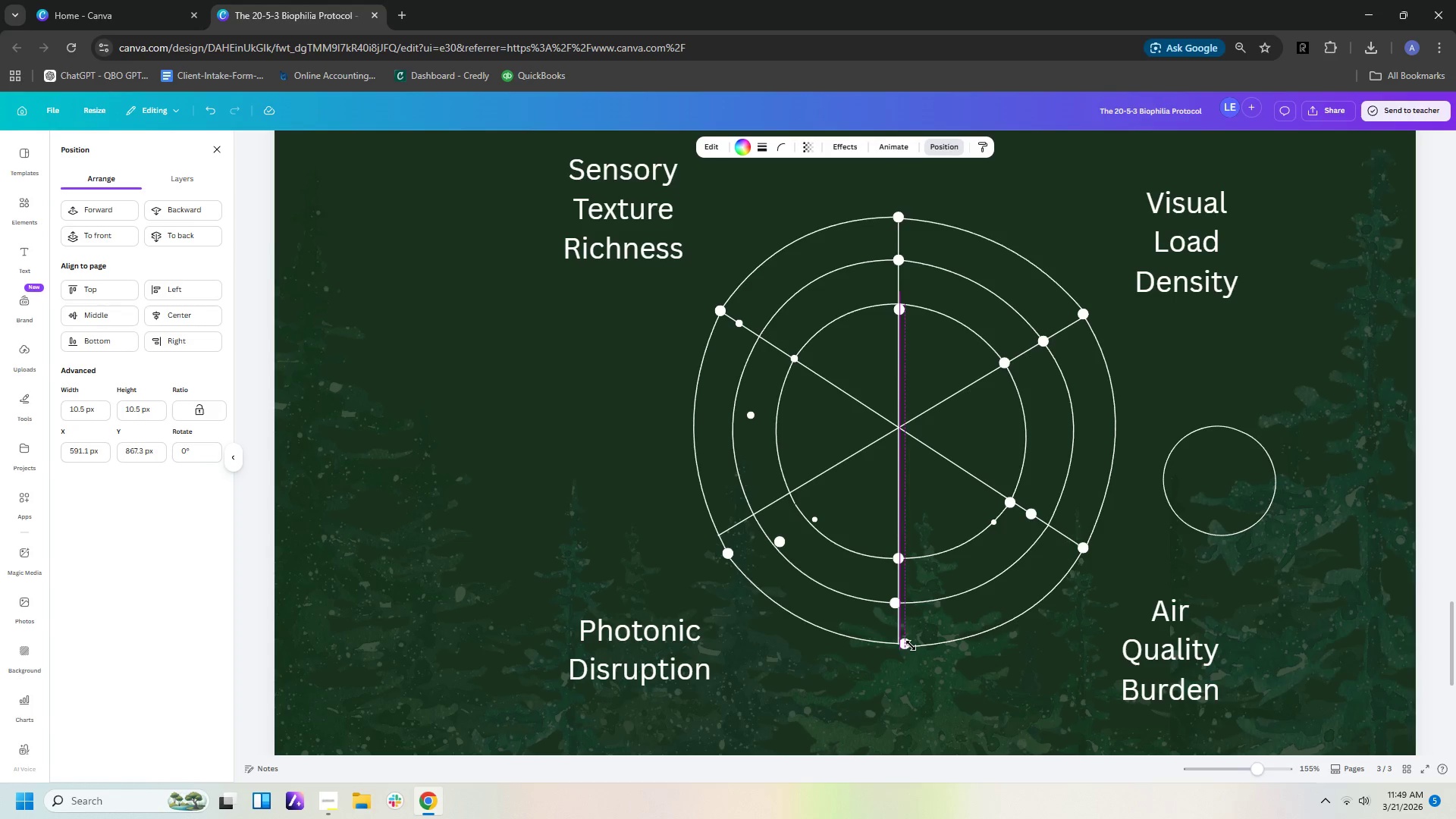 
key(ArrowLeft)
 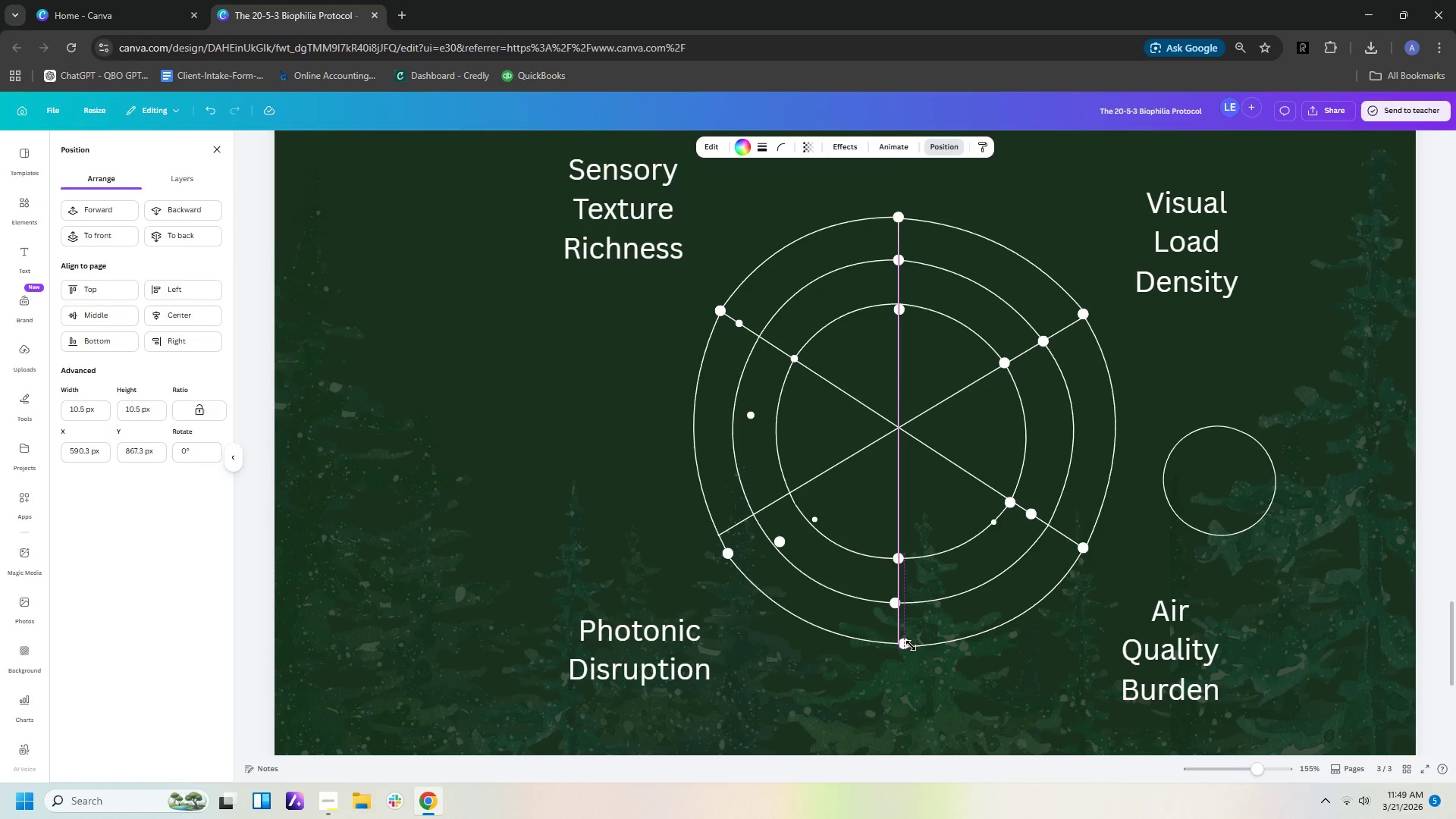 
key(ArrowLeft)
 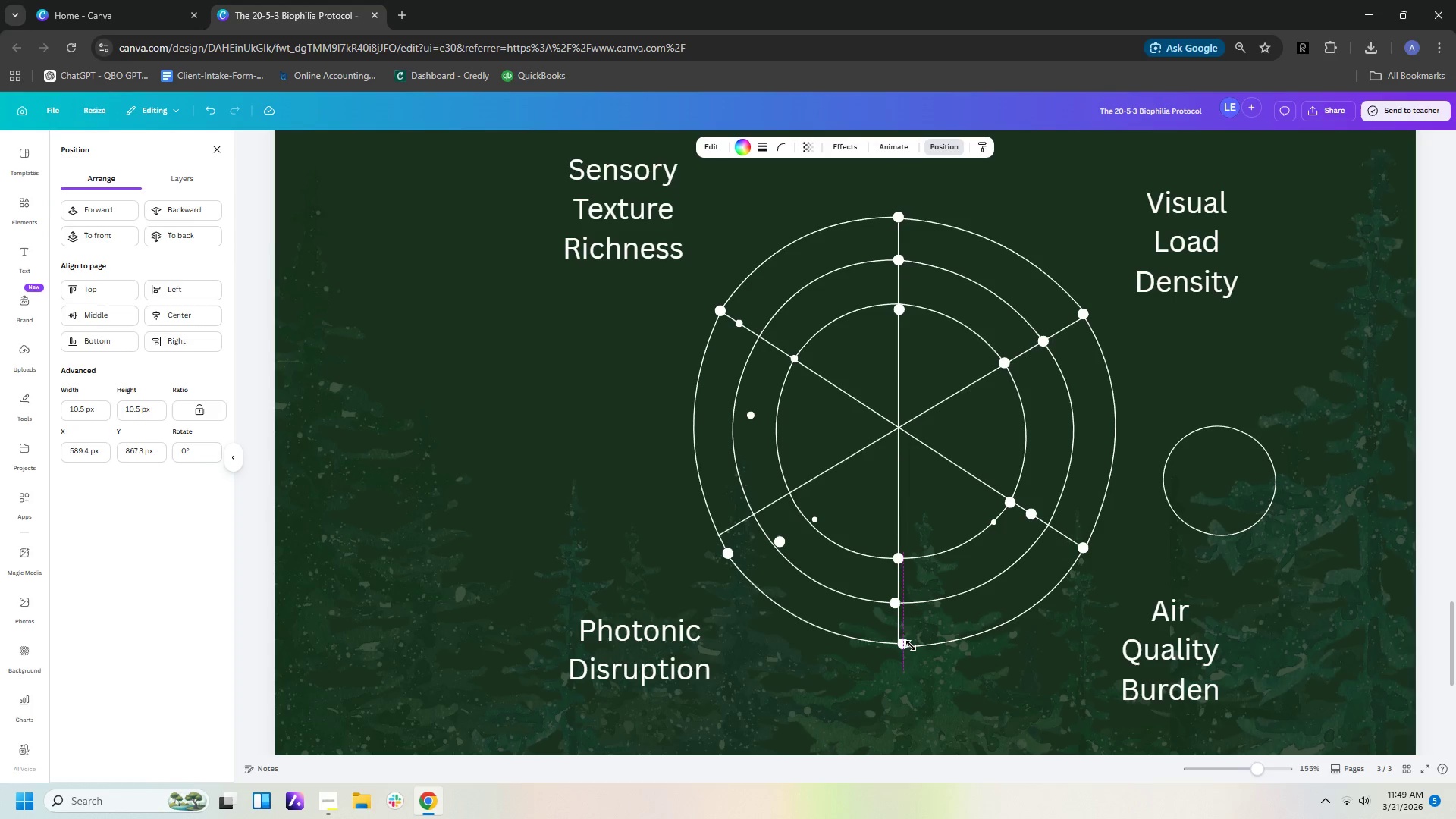 
key(ArrowLeft)
 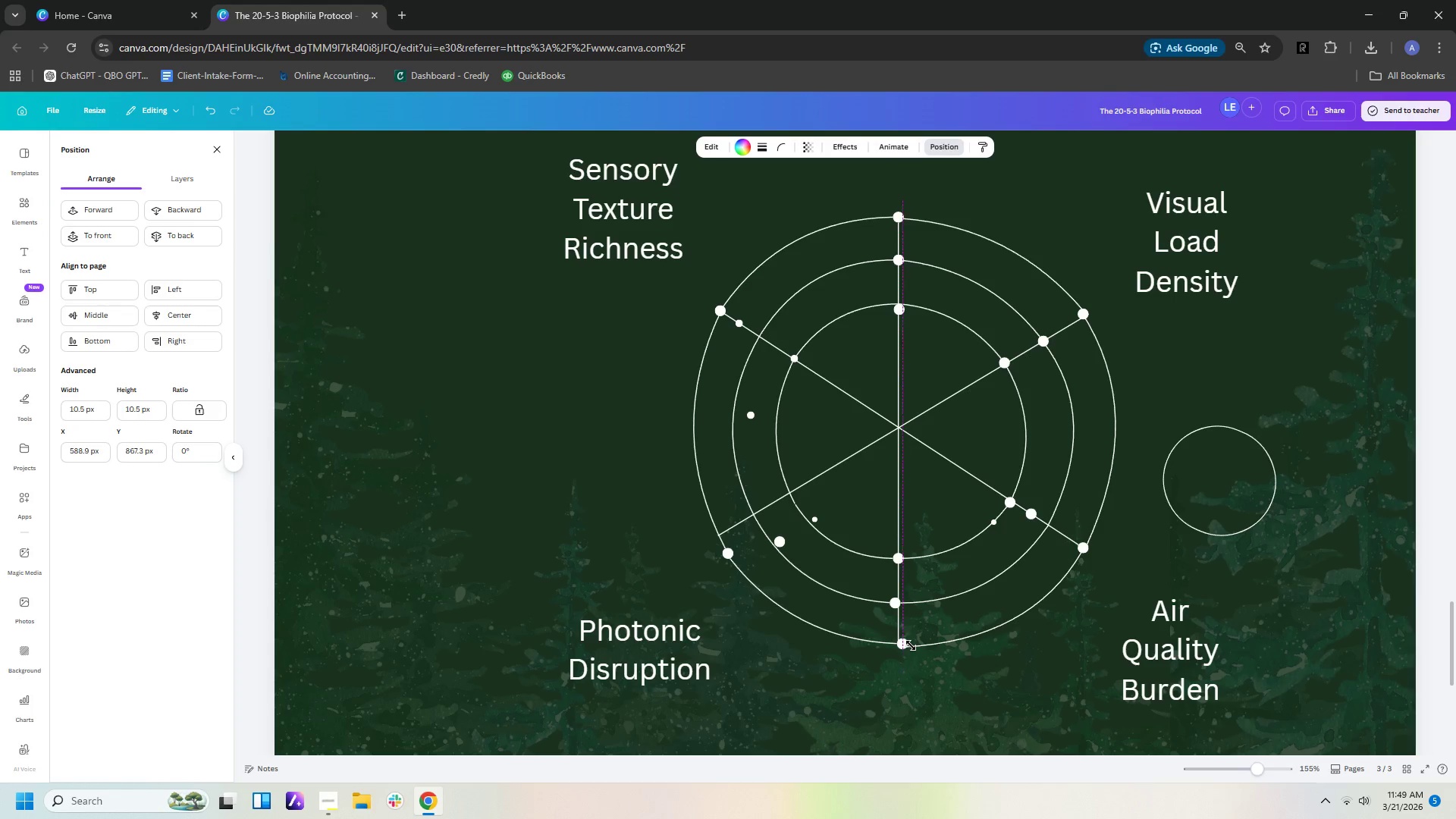 
key(ArrowLeft)
 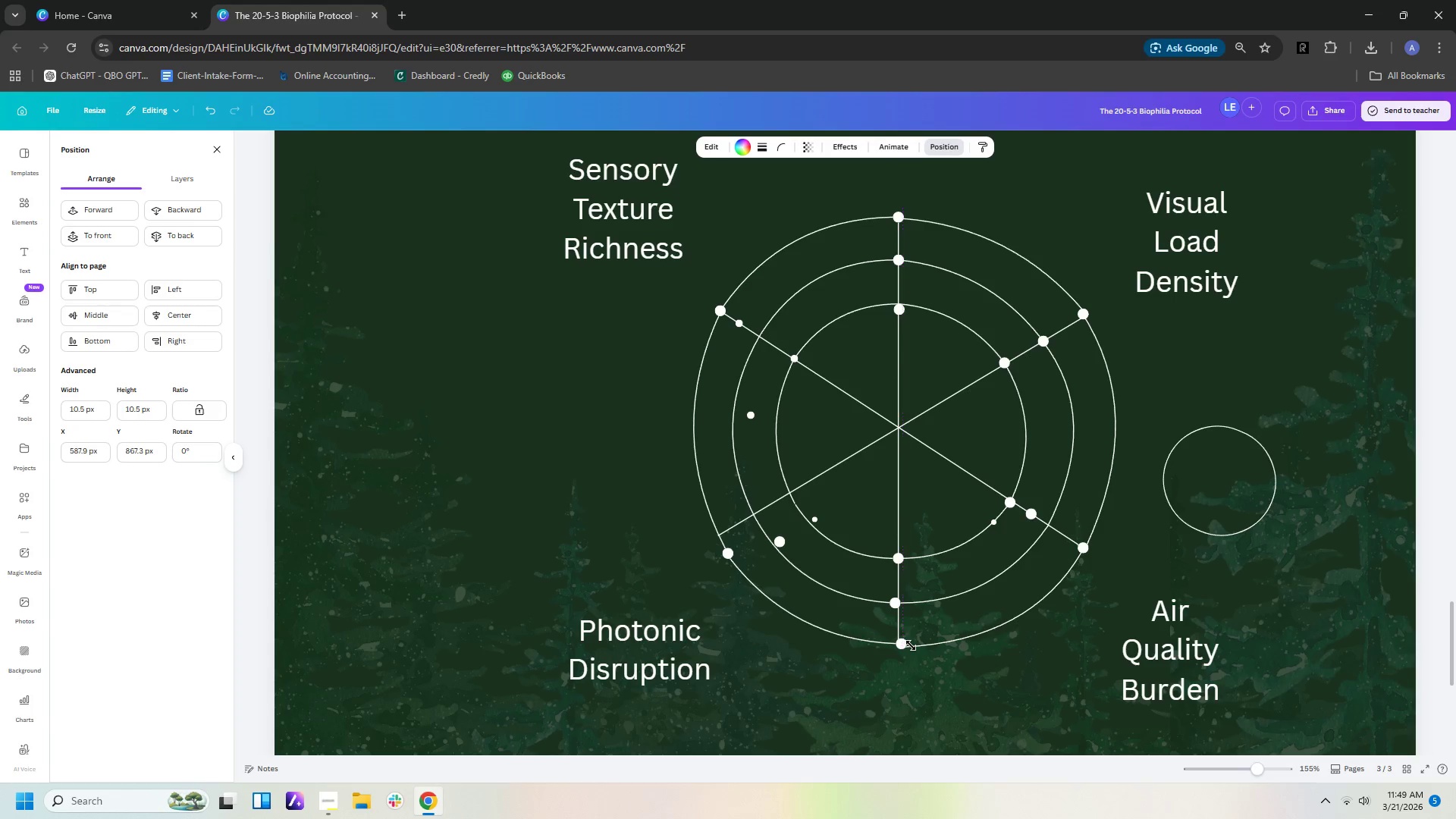 
key(ArrowLeft)
 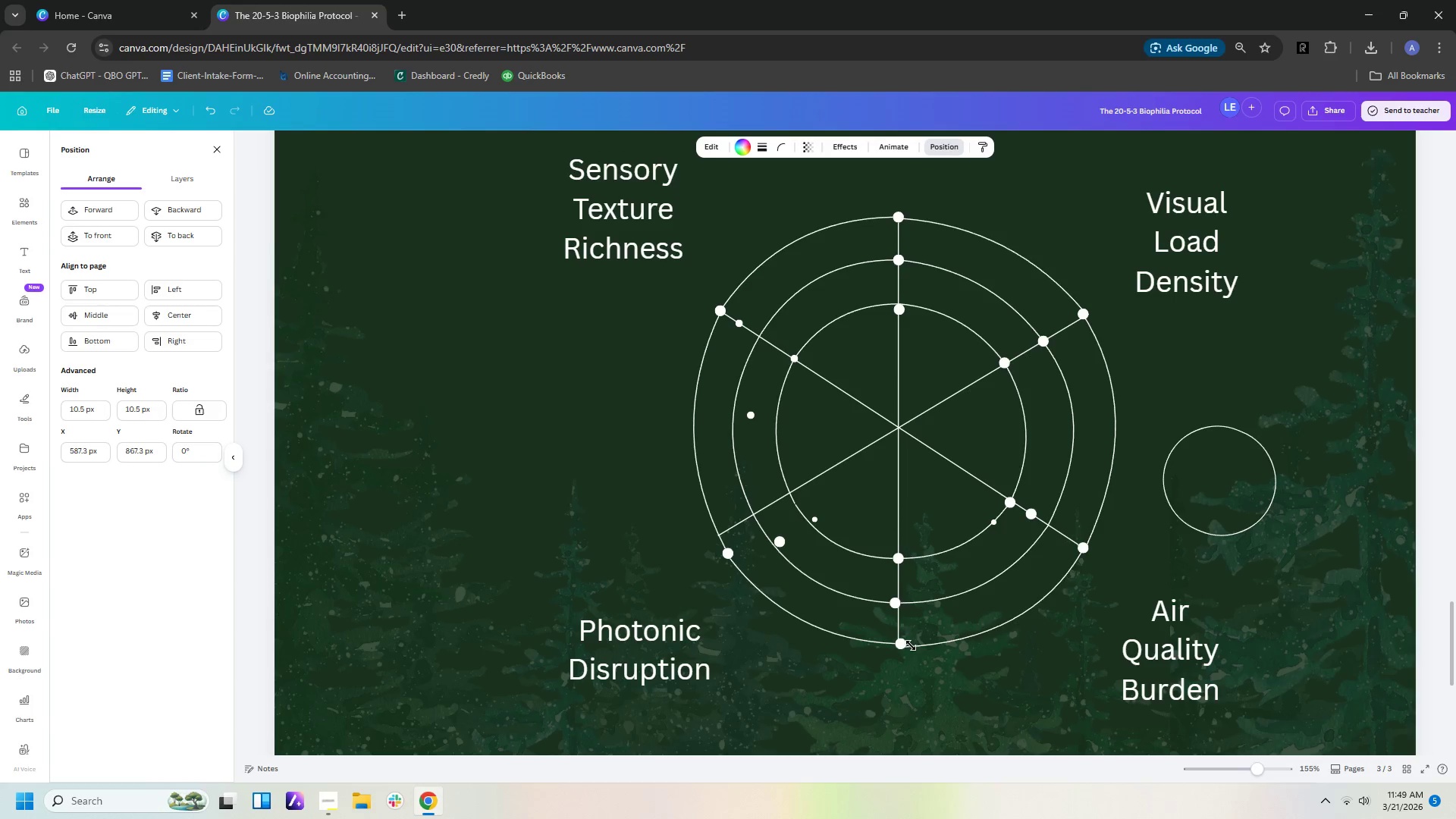 
key(ArrowLeft)
 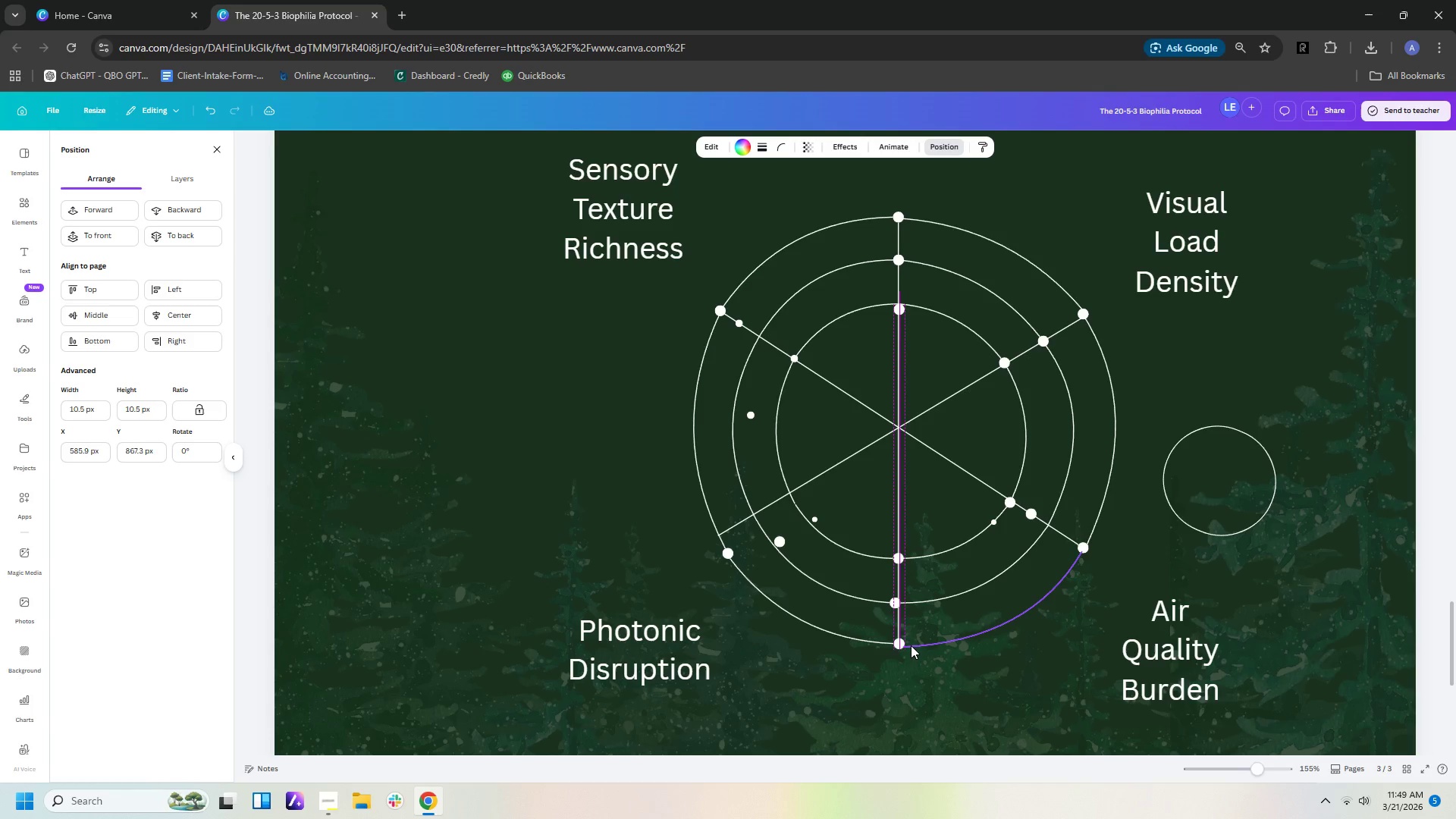 
key(ArrowLeft)
 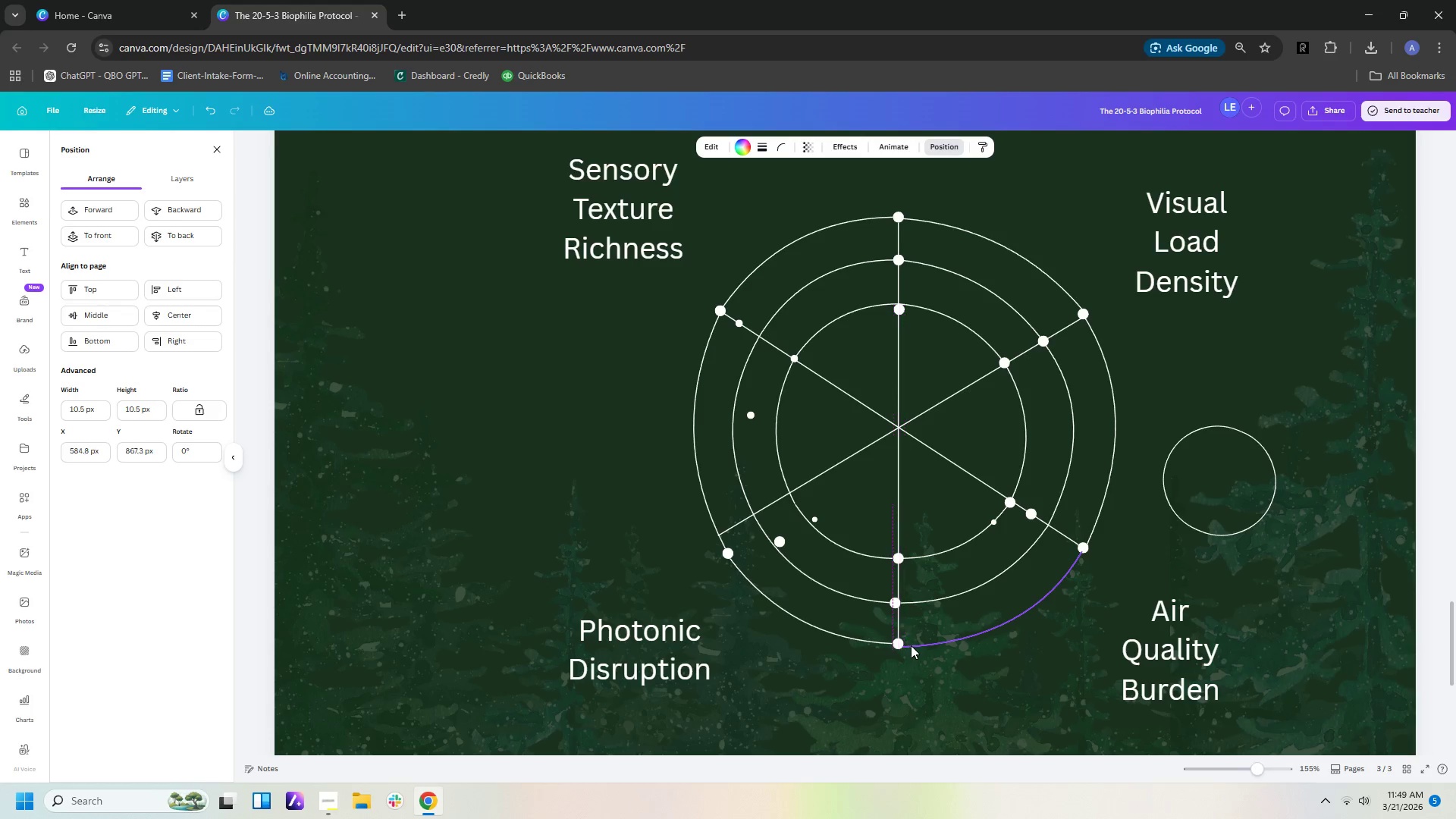 
key(ArrowLeft)
 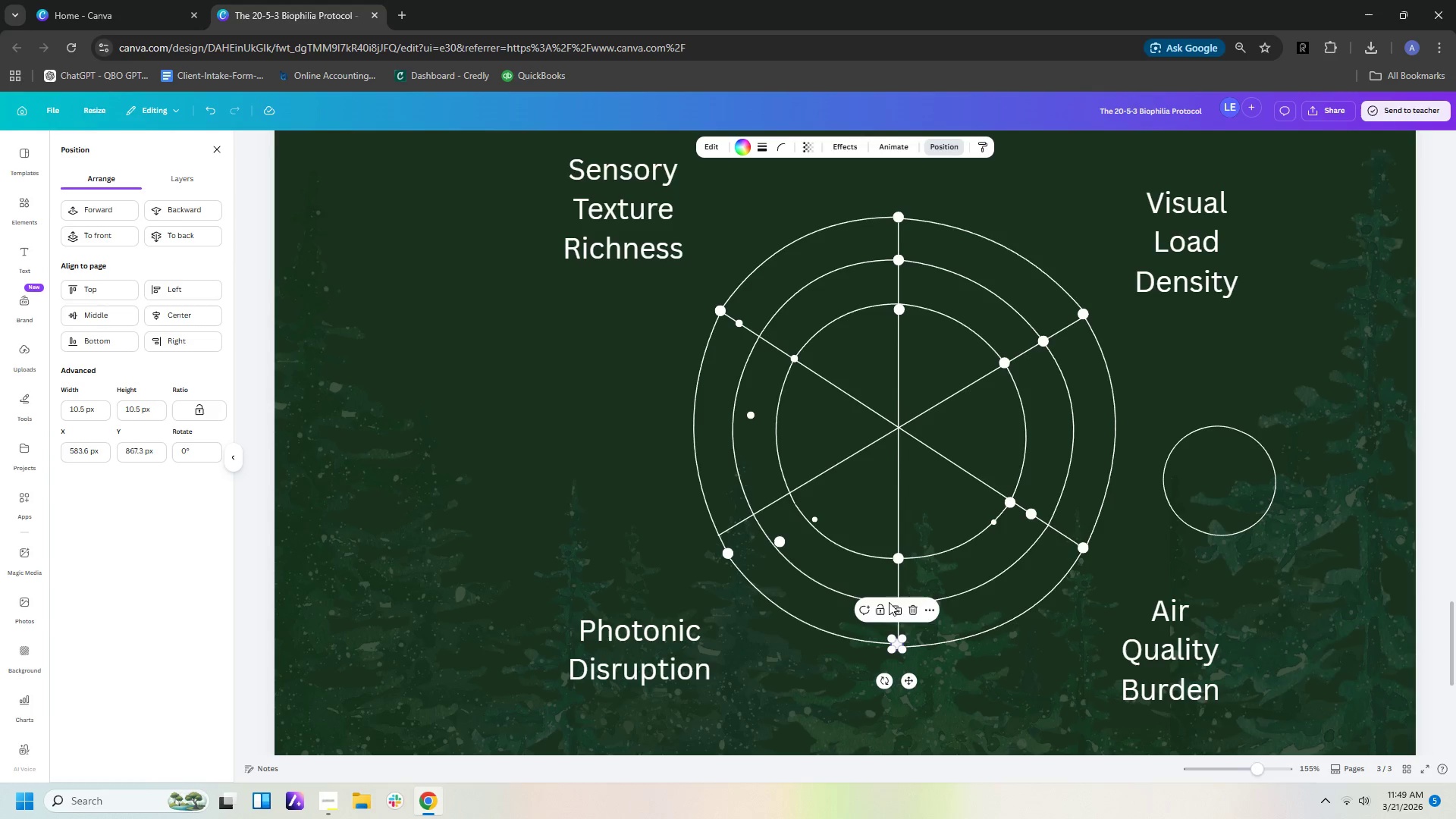 
left_click([937, 571])
 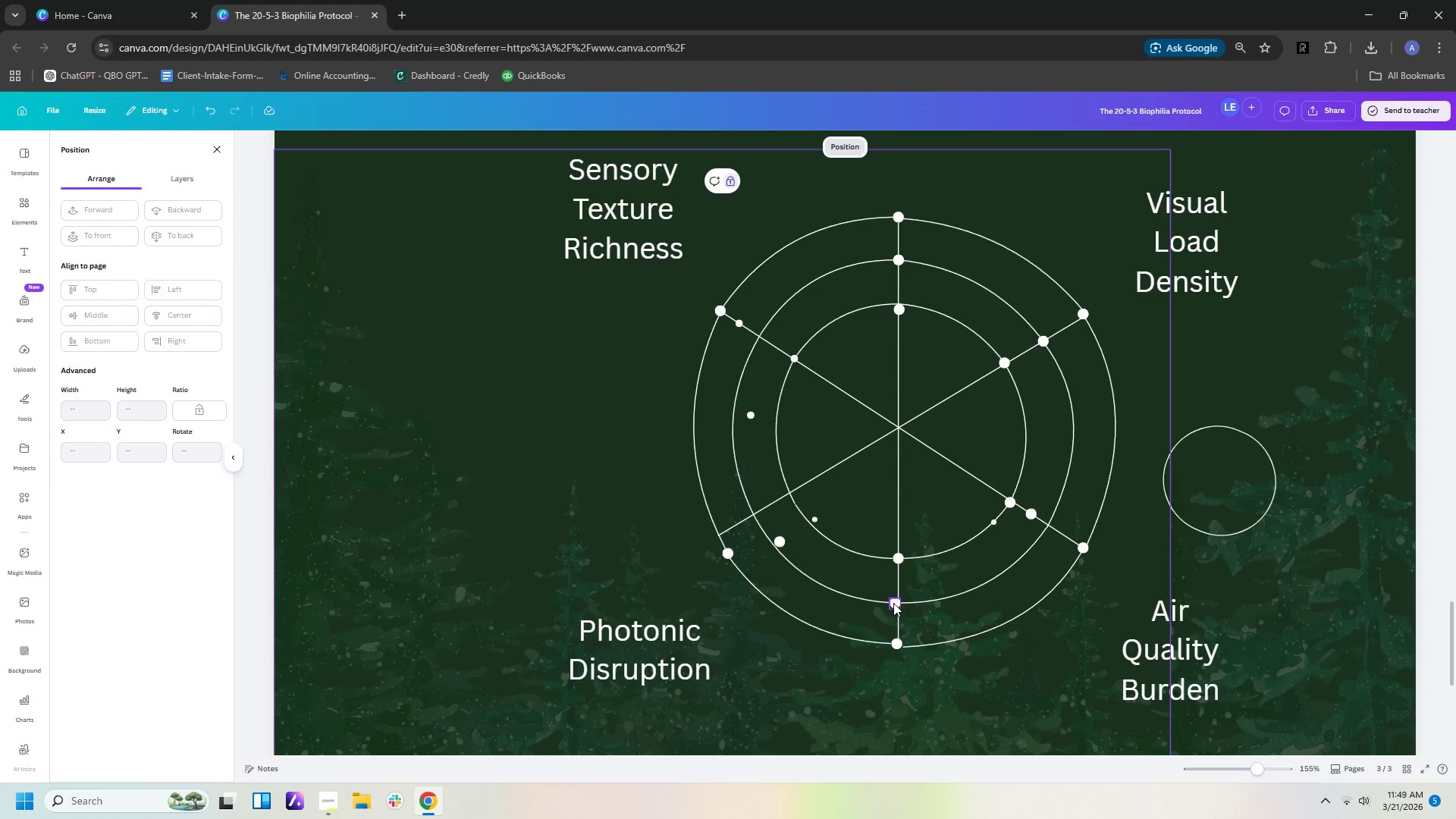 
left_click([893, 602])
 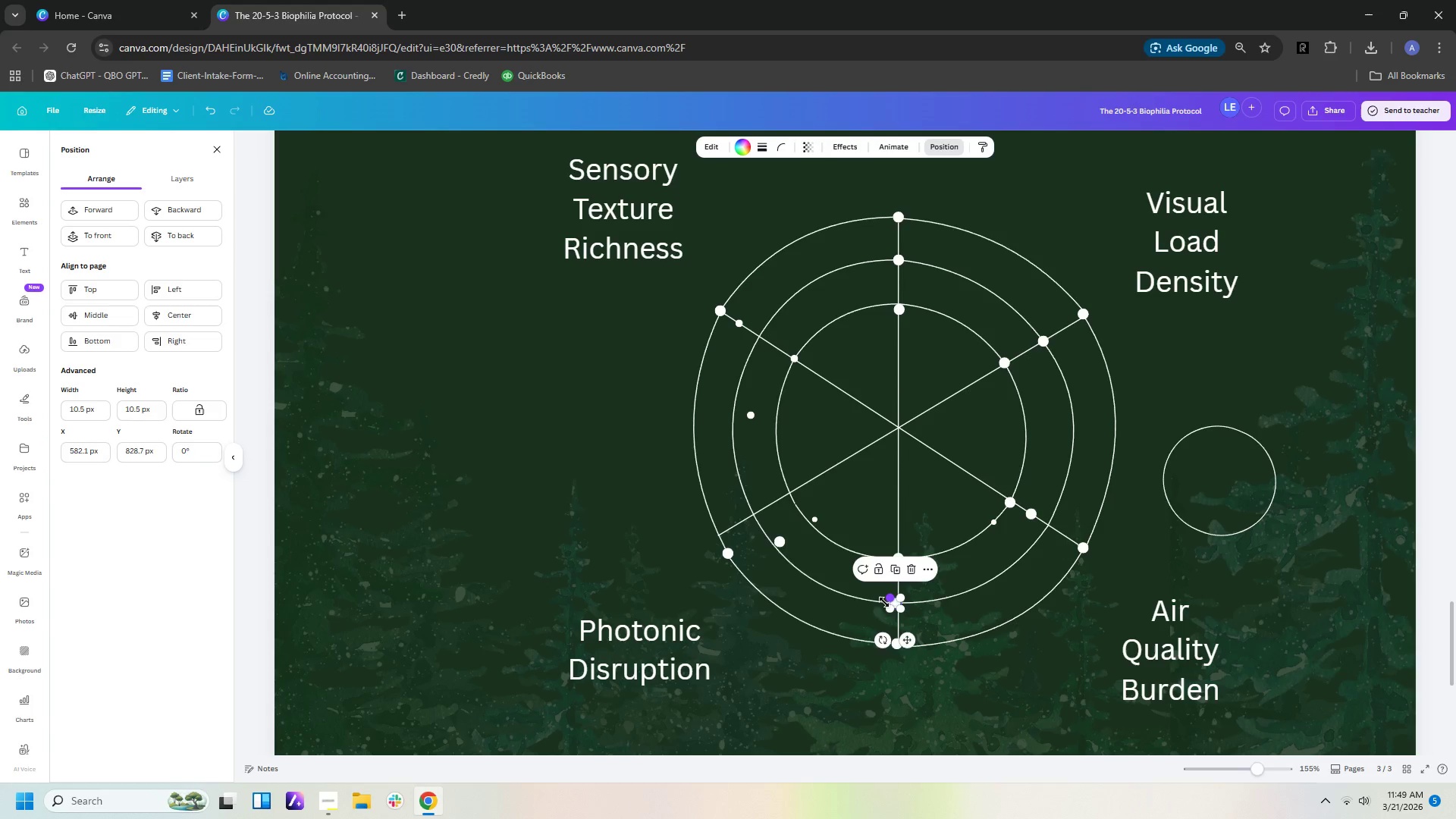 
key(ArrowRight)
 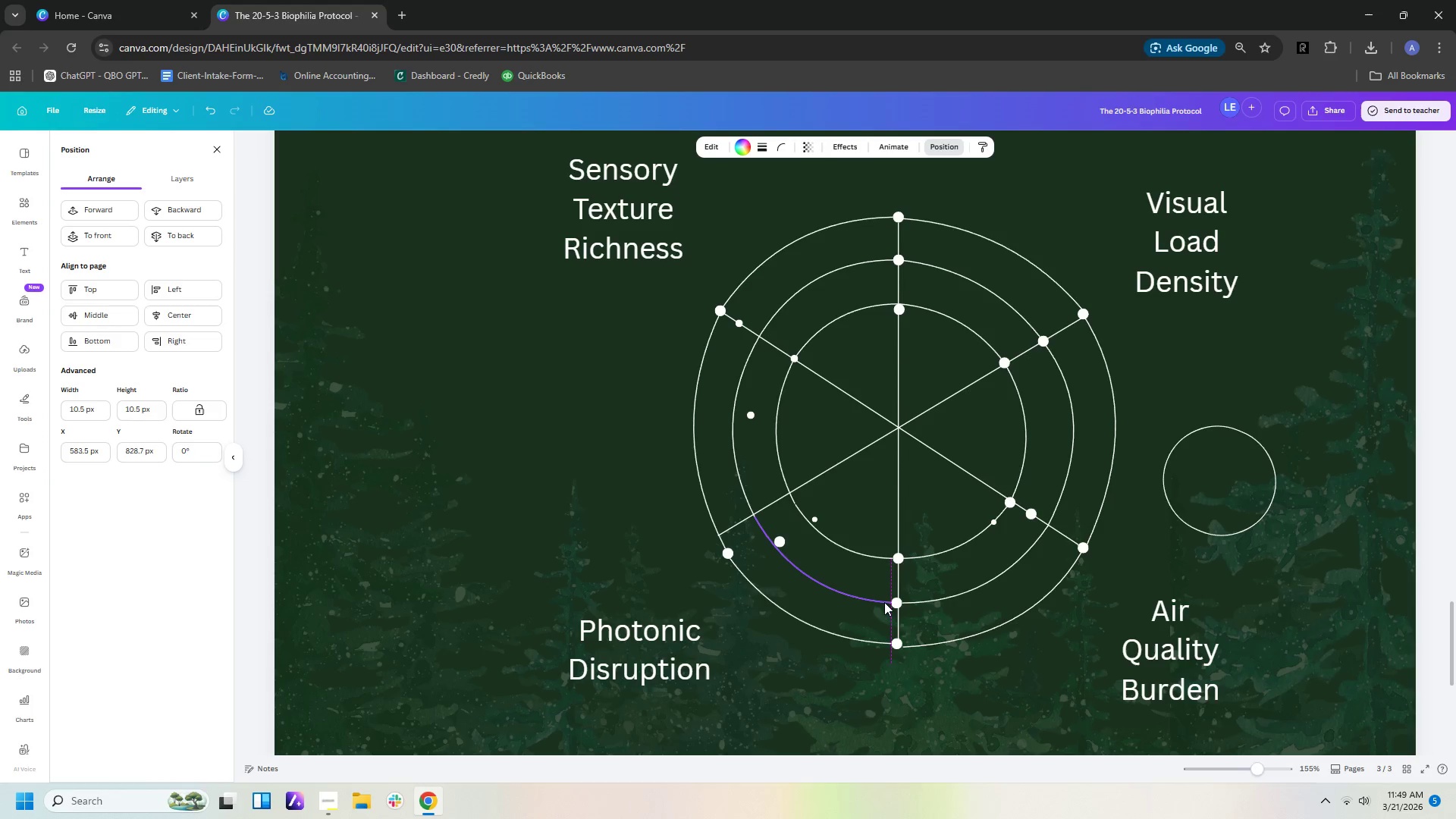 
key(ArrowRight)
 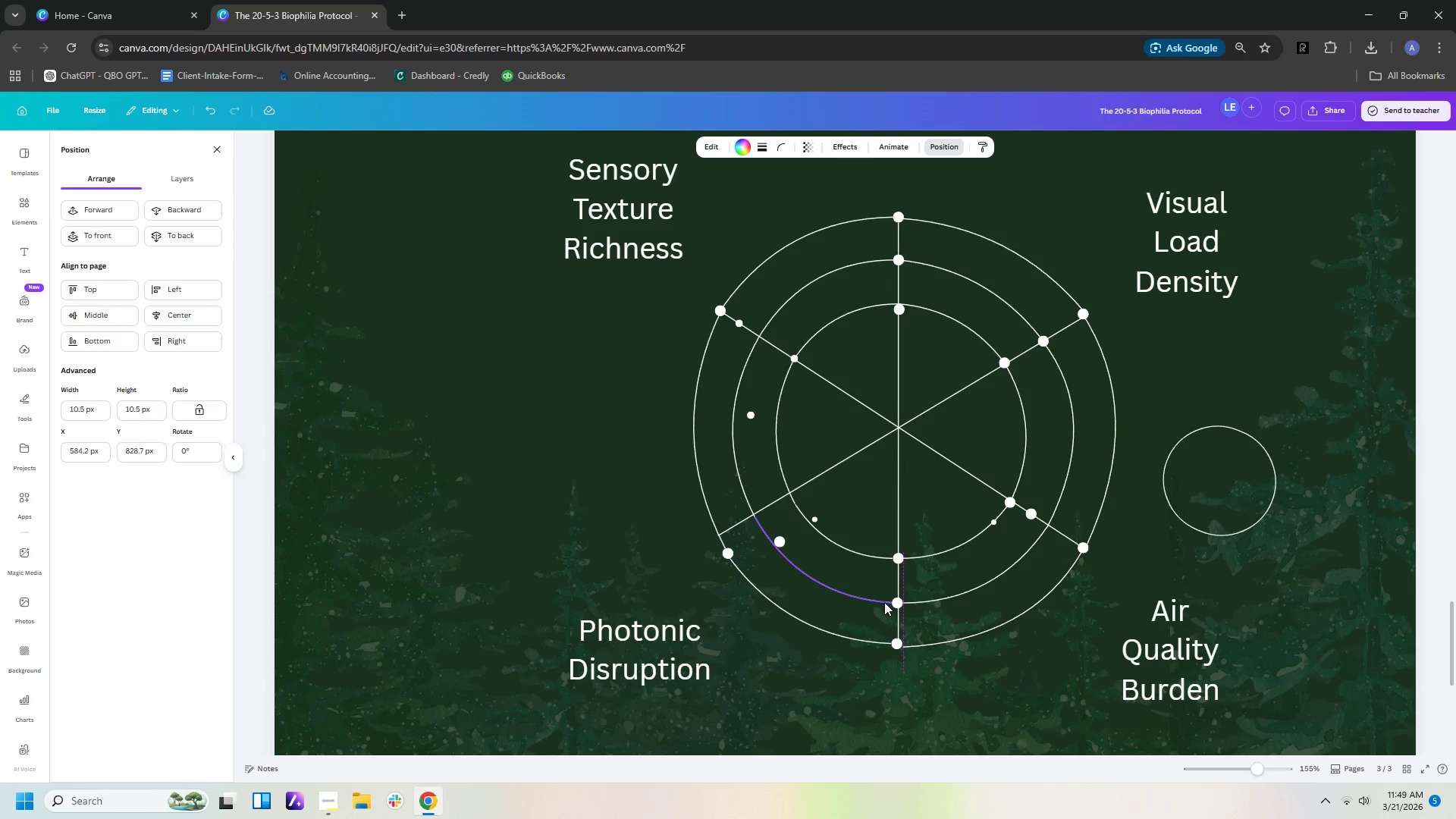 
key(ArrowRight)
 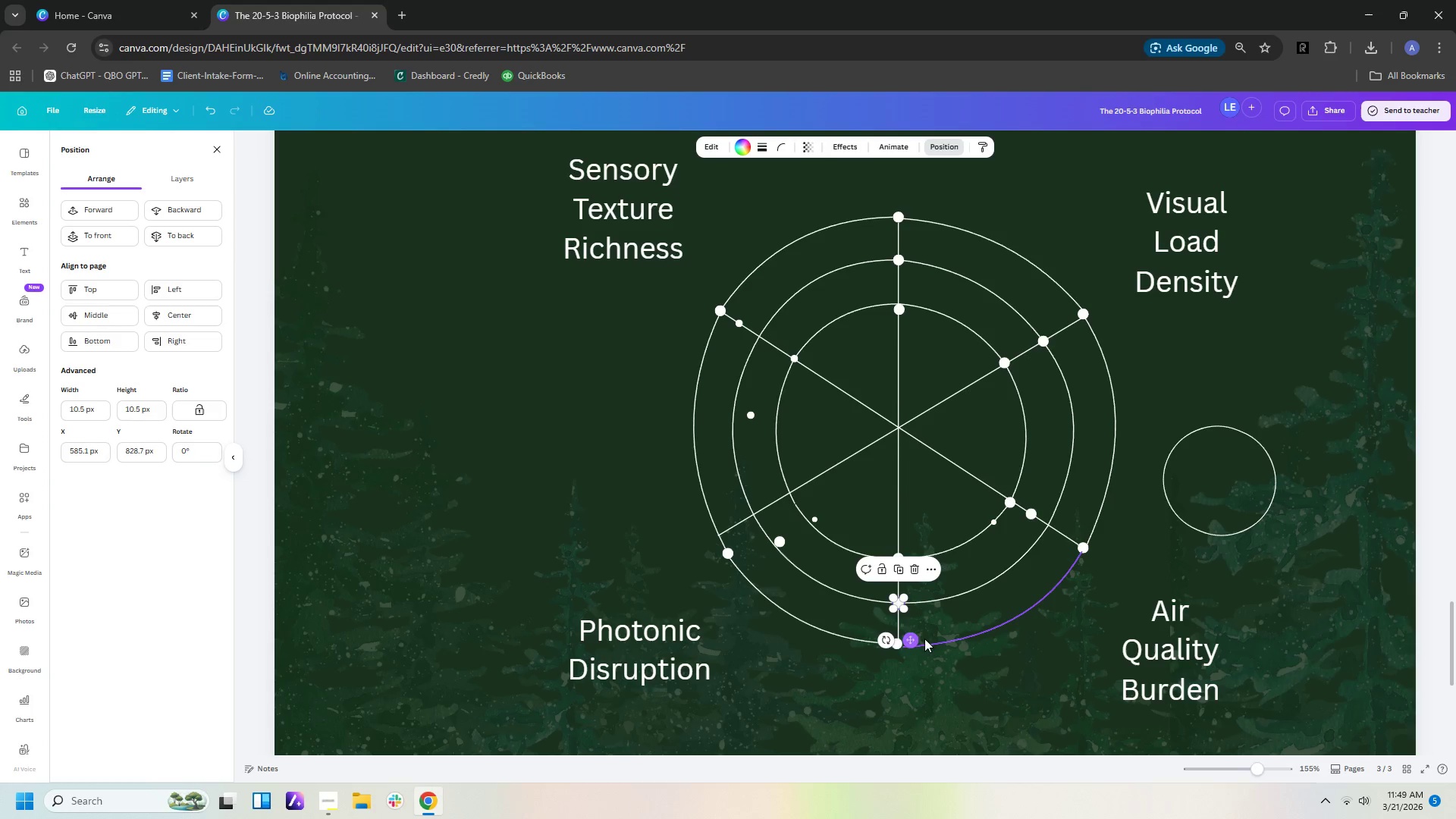 
left_click([940, 642])
 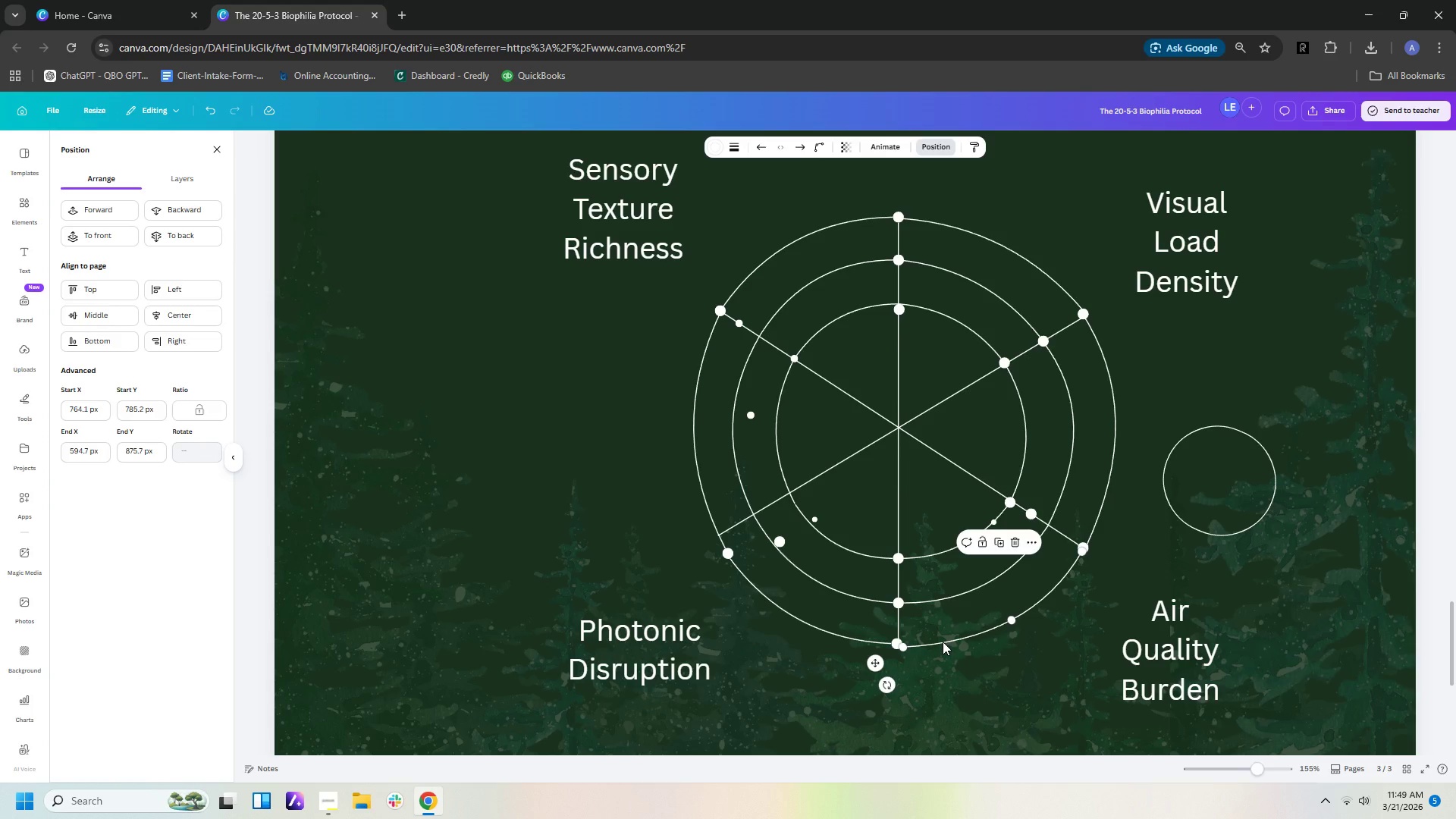 
key(ArrowLeft)
 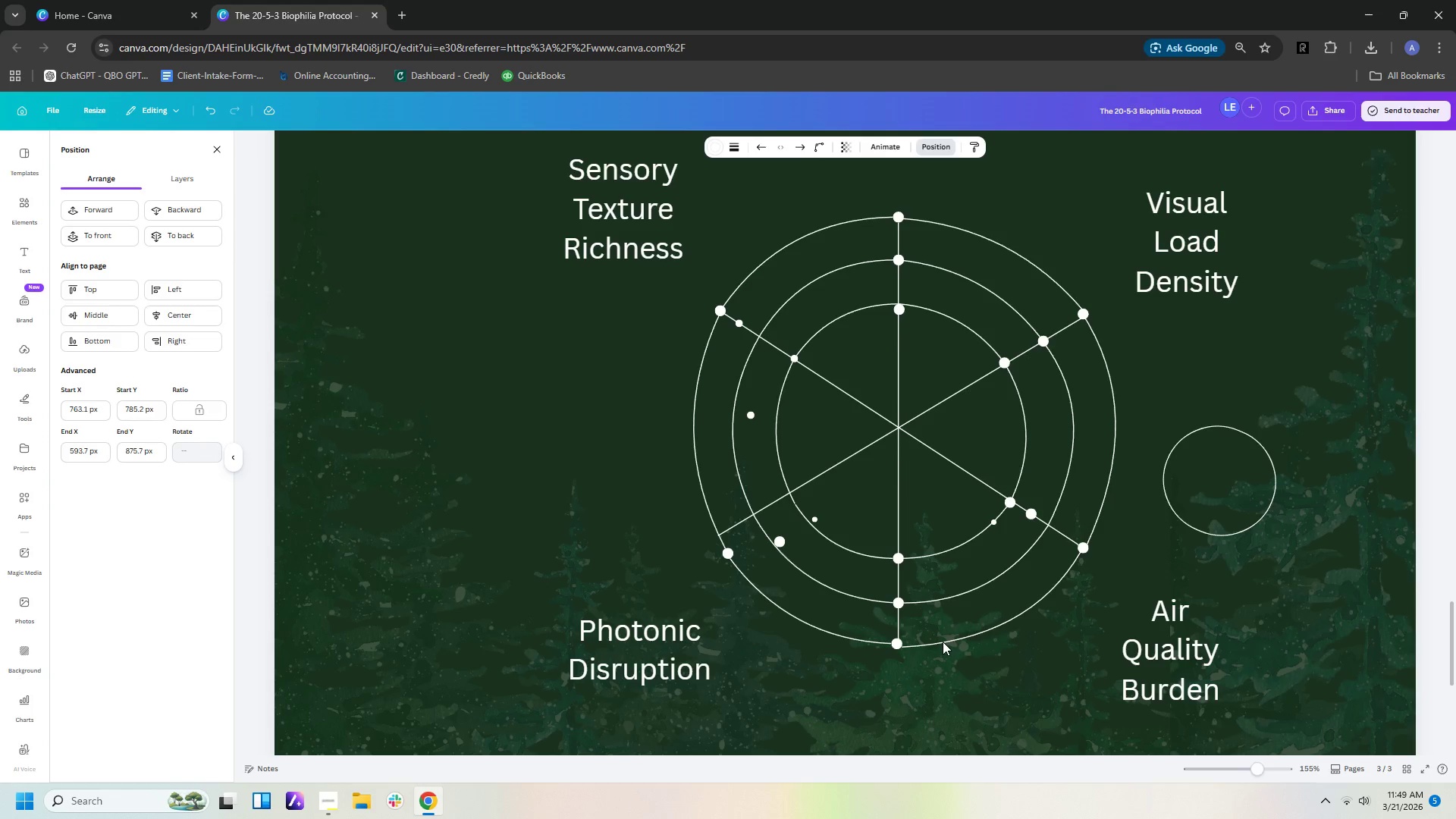 
key(ArrowUp)
 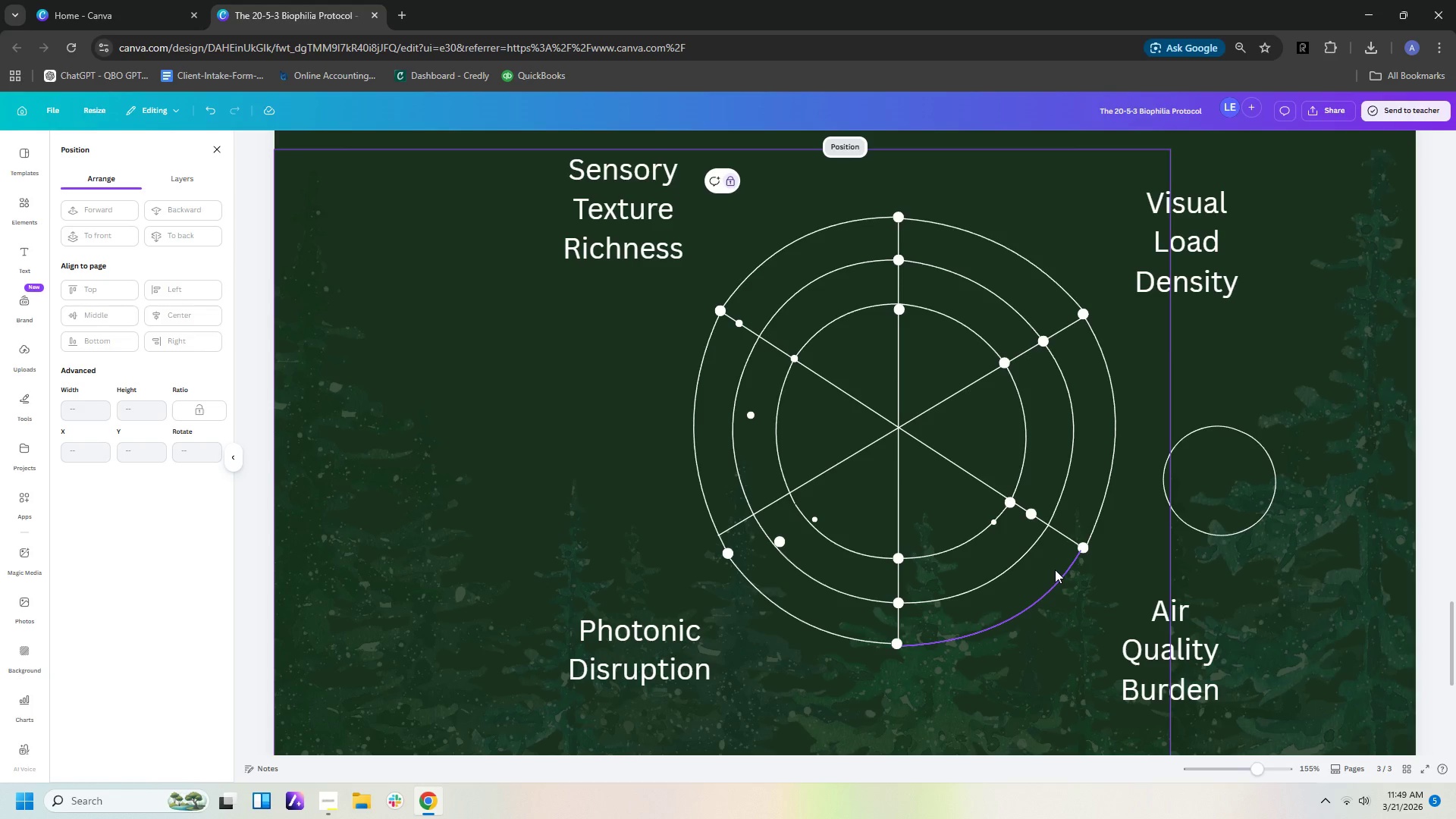 
wait(15.25)
 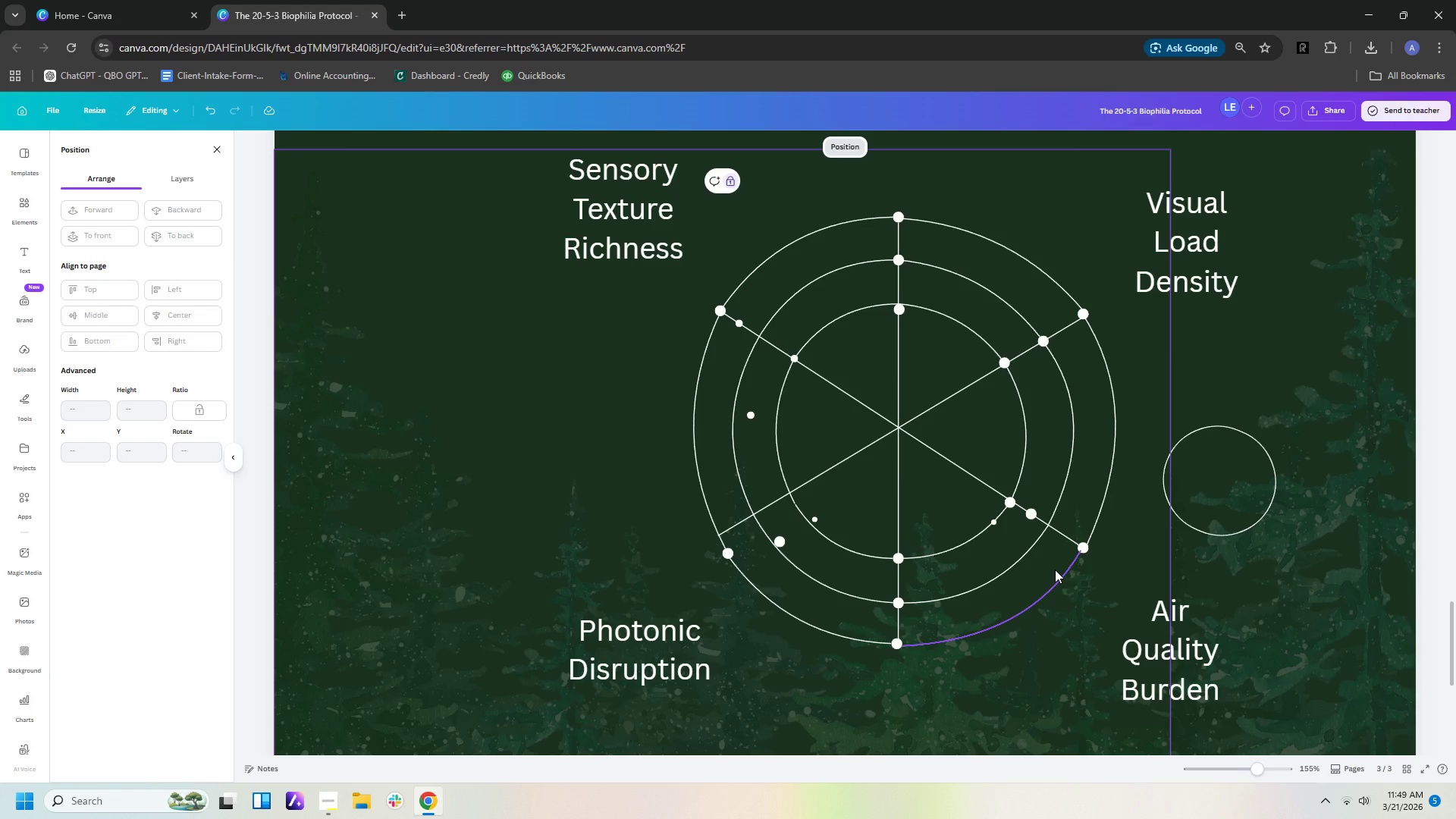 
scroll: coordinate [1123, 271], scroll_direction: up, amount: 2.0
 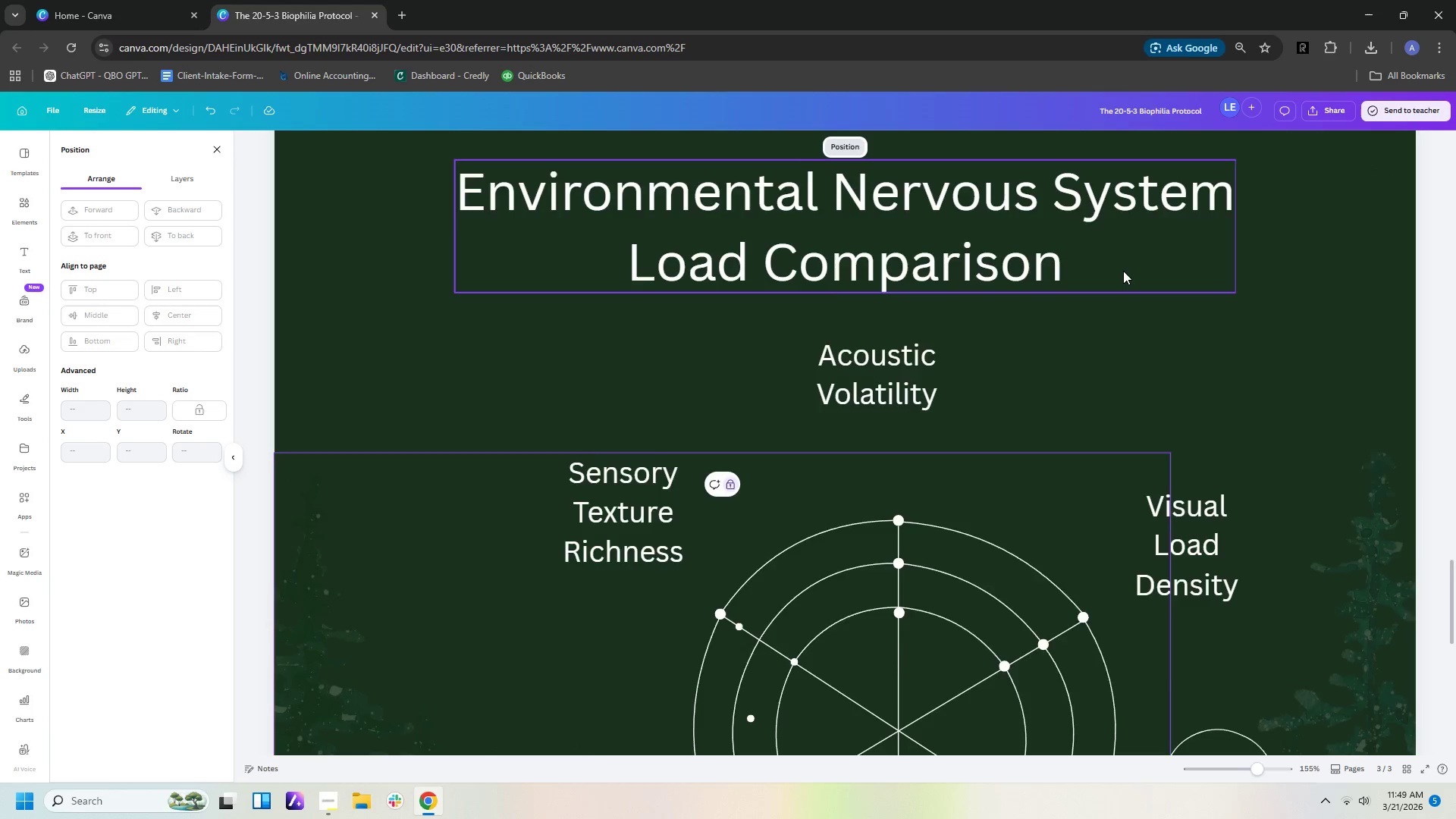 
scroll: coordinate [1123, 271], scroll_direction: down, amount: 2.0
 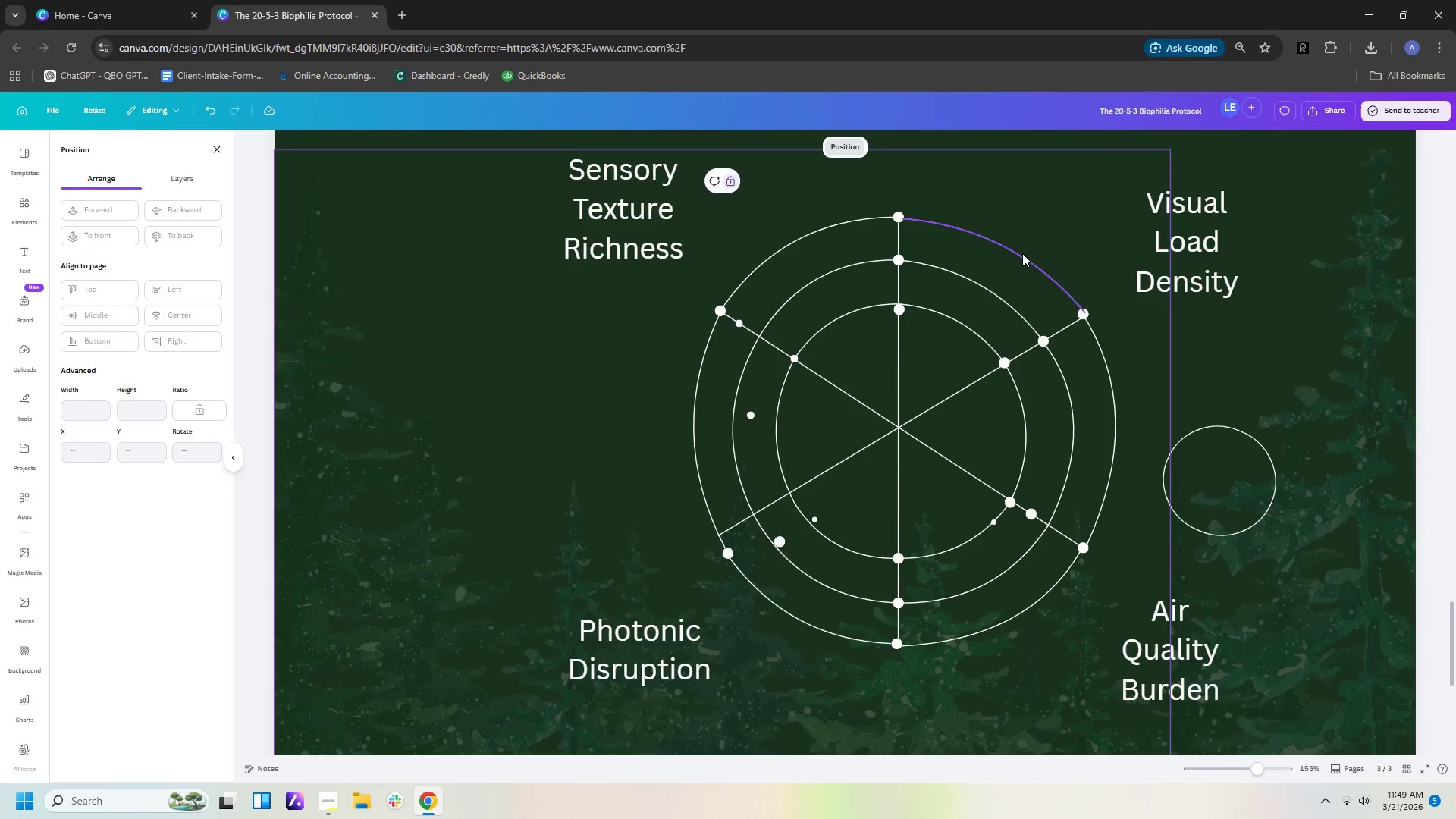 
scroll: coordinate [1026, 253], scroll_direction: up, amount: 1.0
 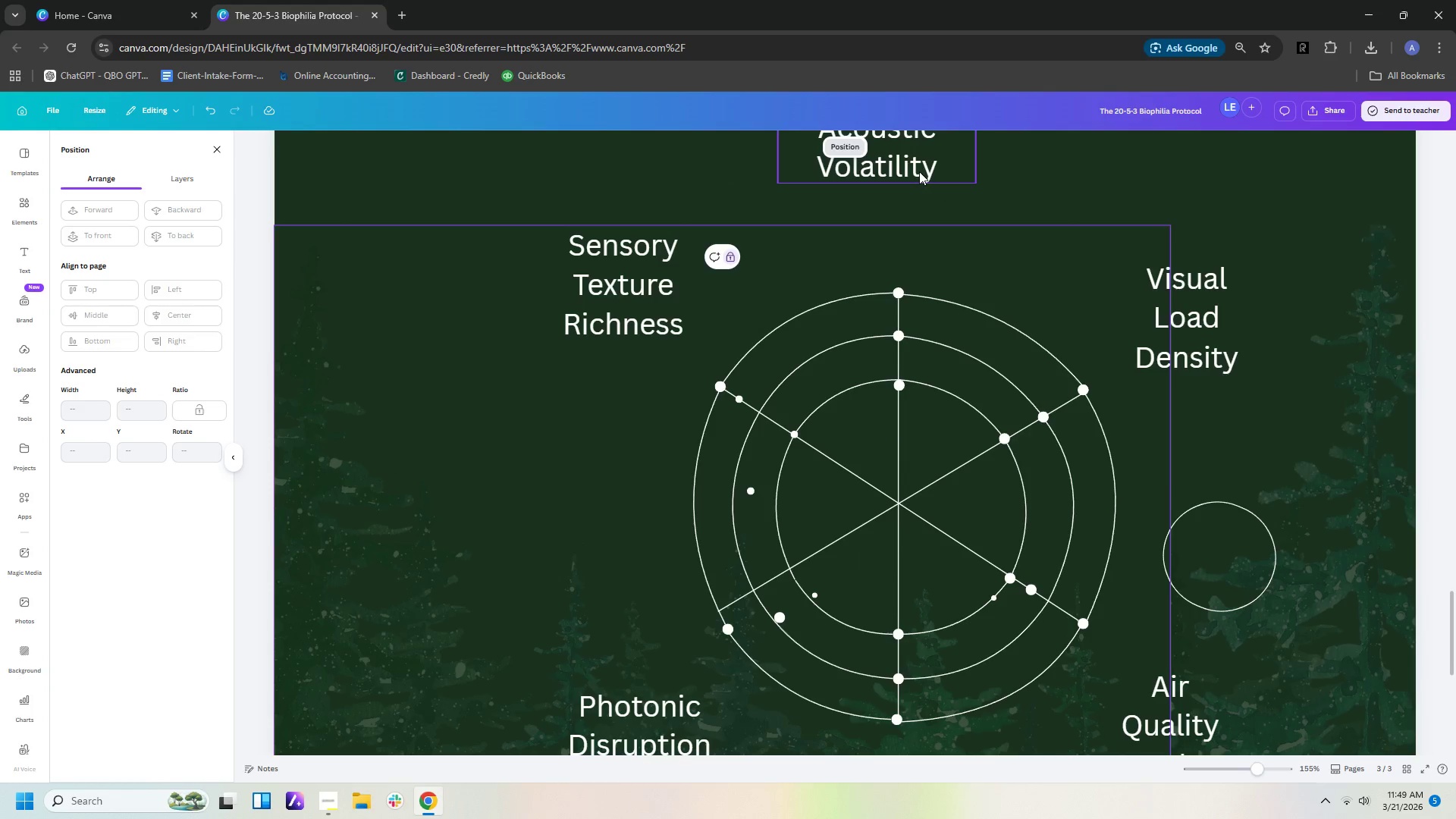 
left_click([919, 171])
 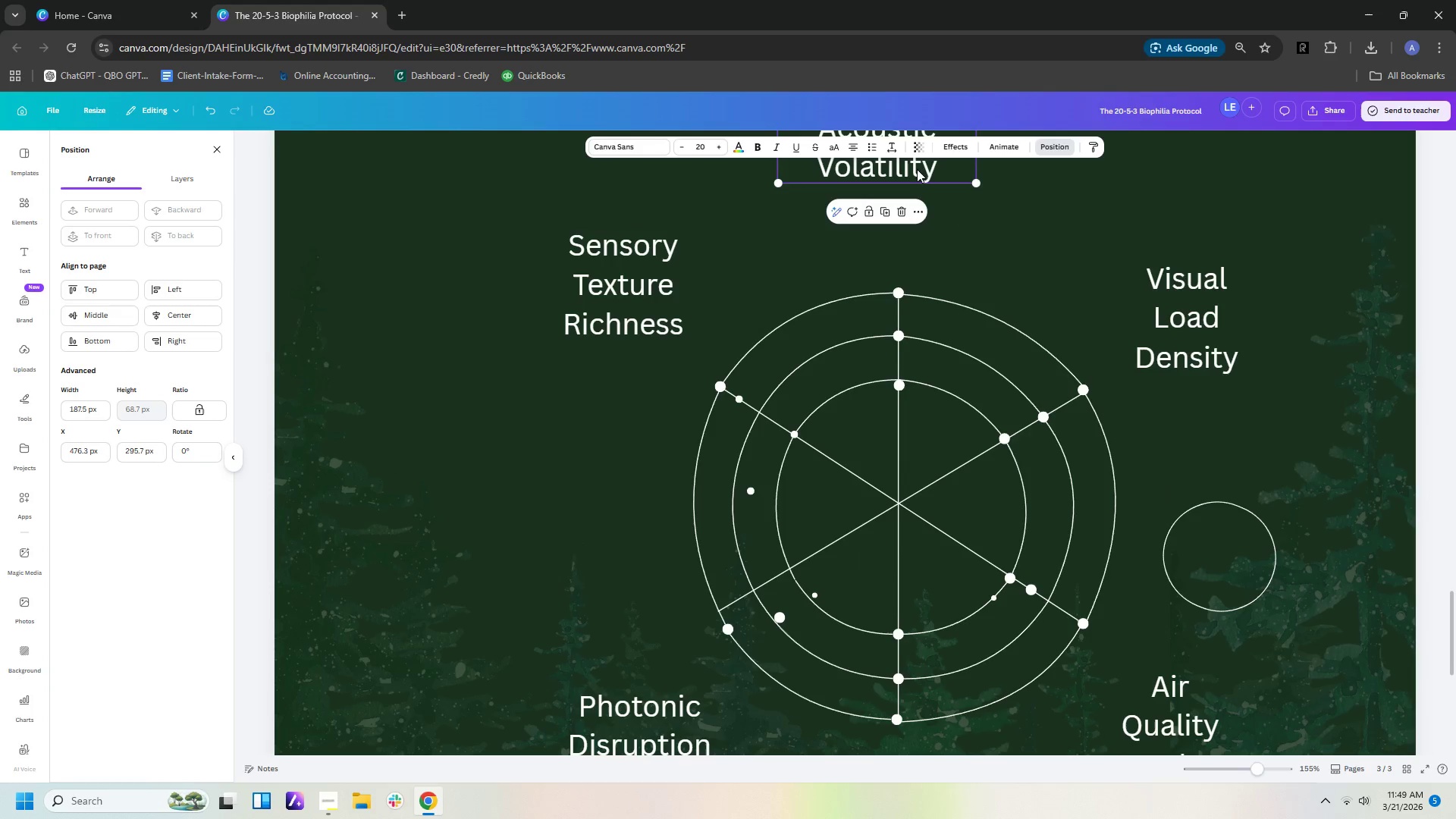 
left_click_drag(start_coordinate=[917, 170], to_coordinate=[942, 268])
 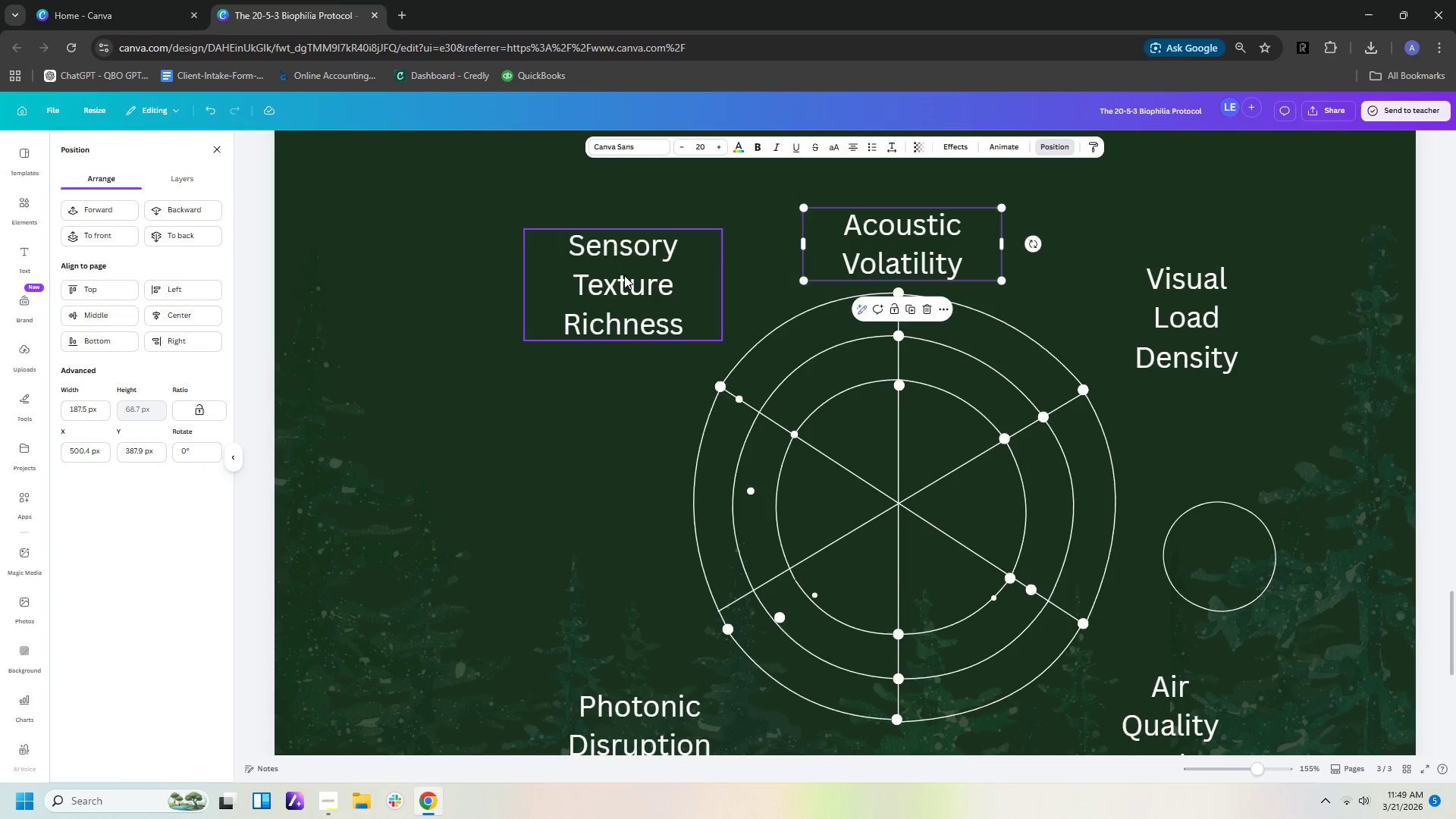 
left_click([623, 278])
 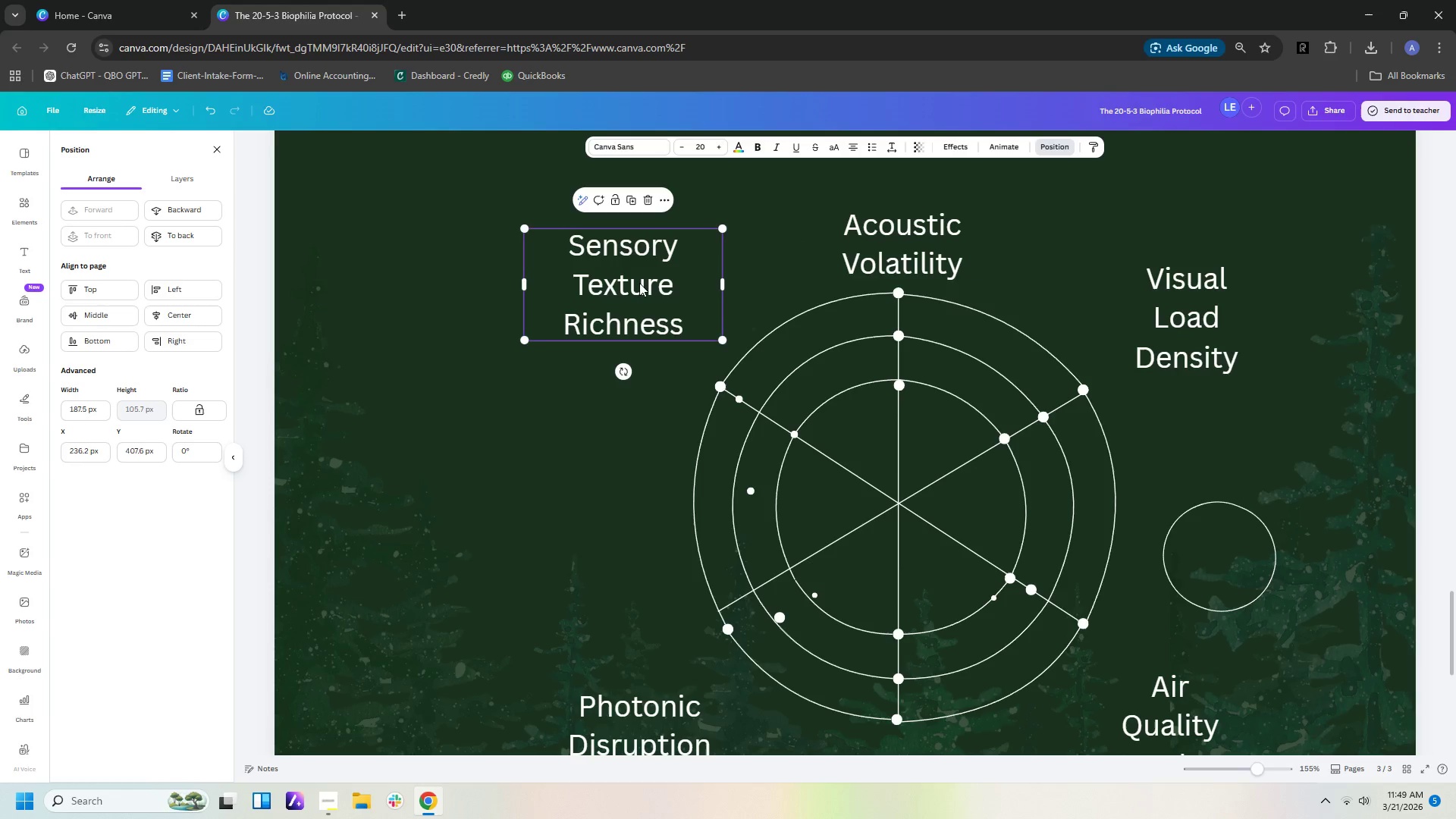 
left_click_drag(start_coordinate=[639, 283], to_coordinate=[631, 415])
 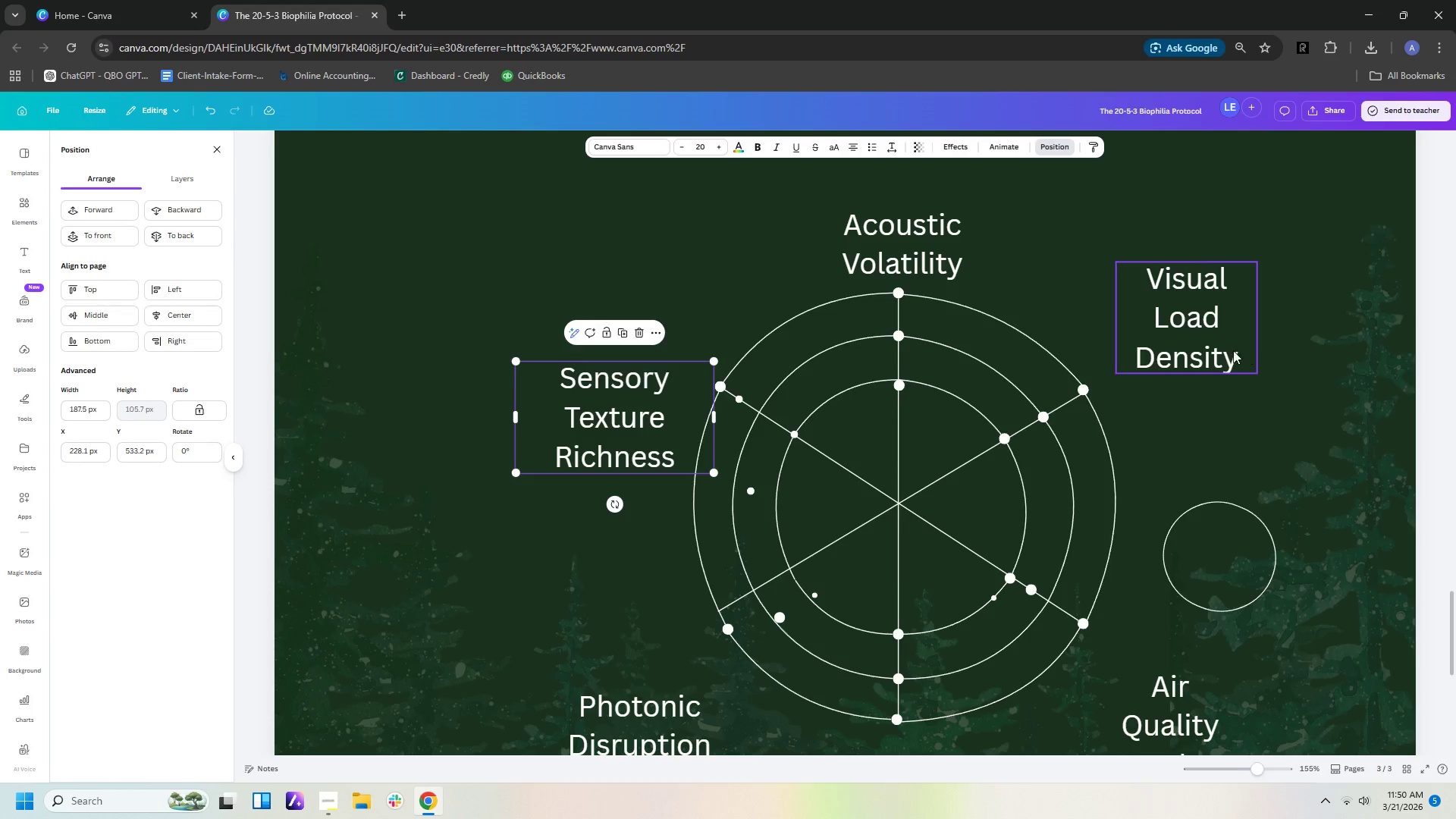 
left_click_drag(start_coordinate=[1211, 336], to_coordinate=[1216, 425])
 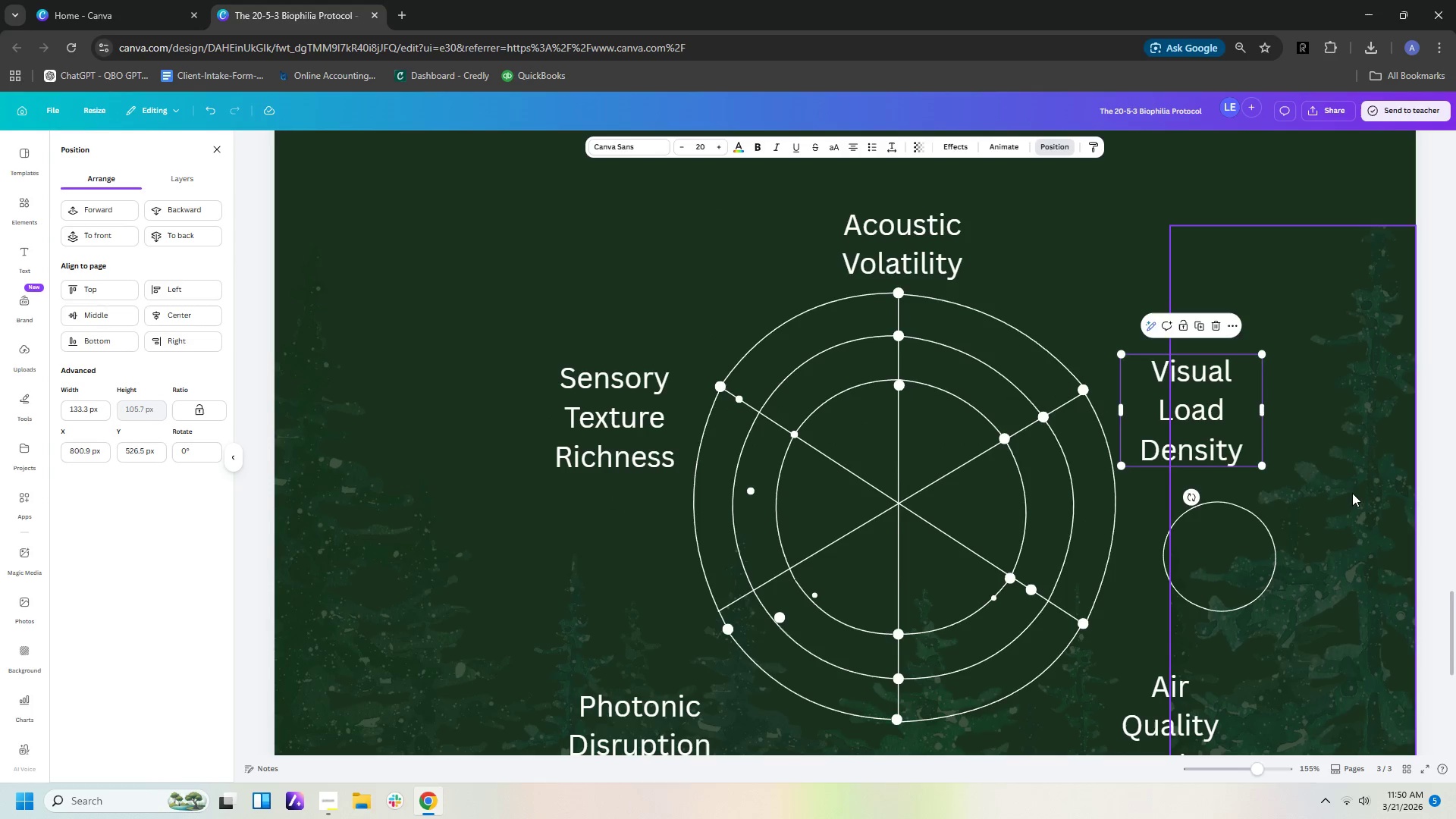 
scroll: coordinate [1360, 509], scroll_direction: down, amount: 2.0
 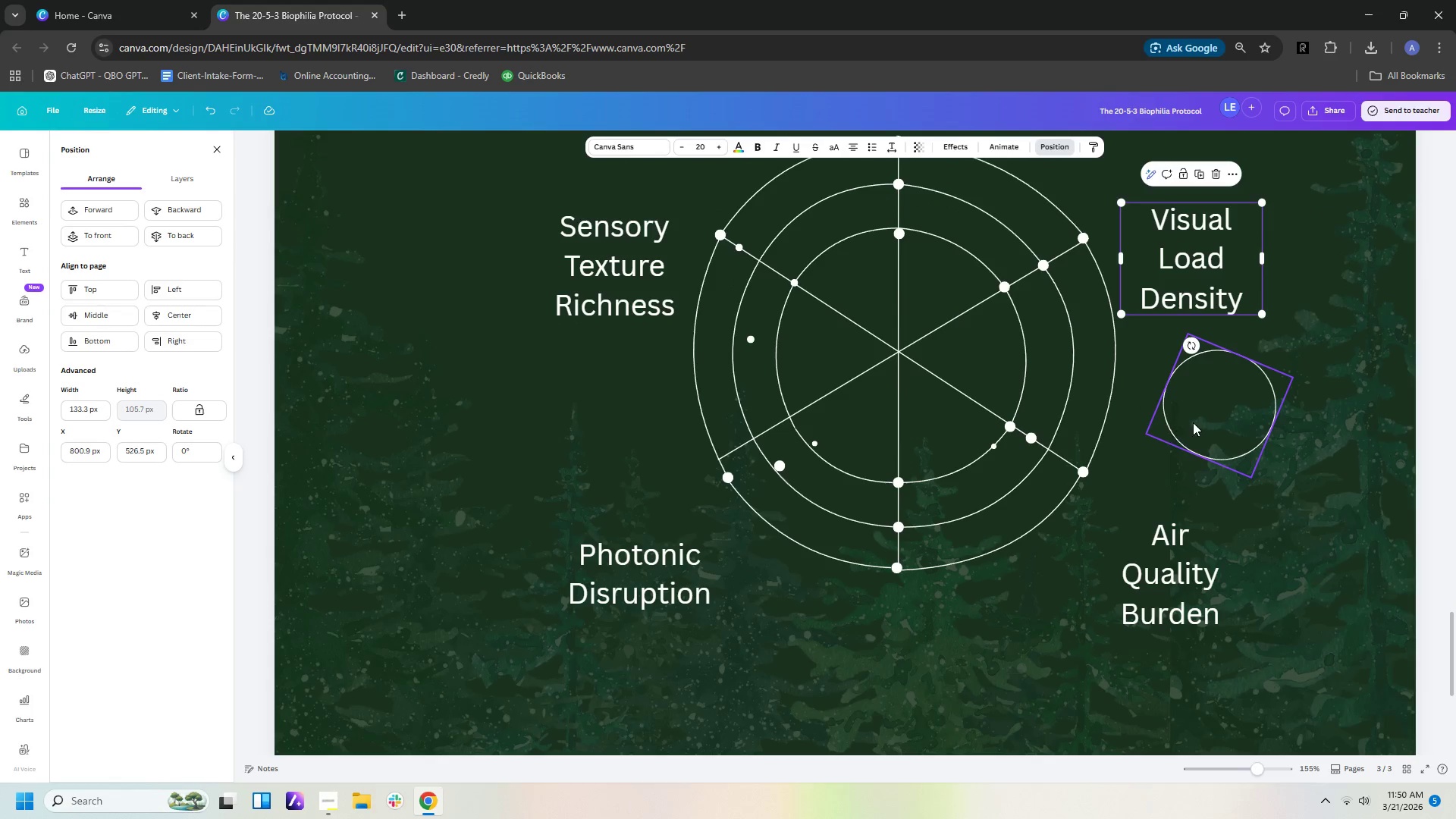 
left_click([1206, 425])
 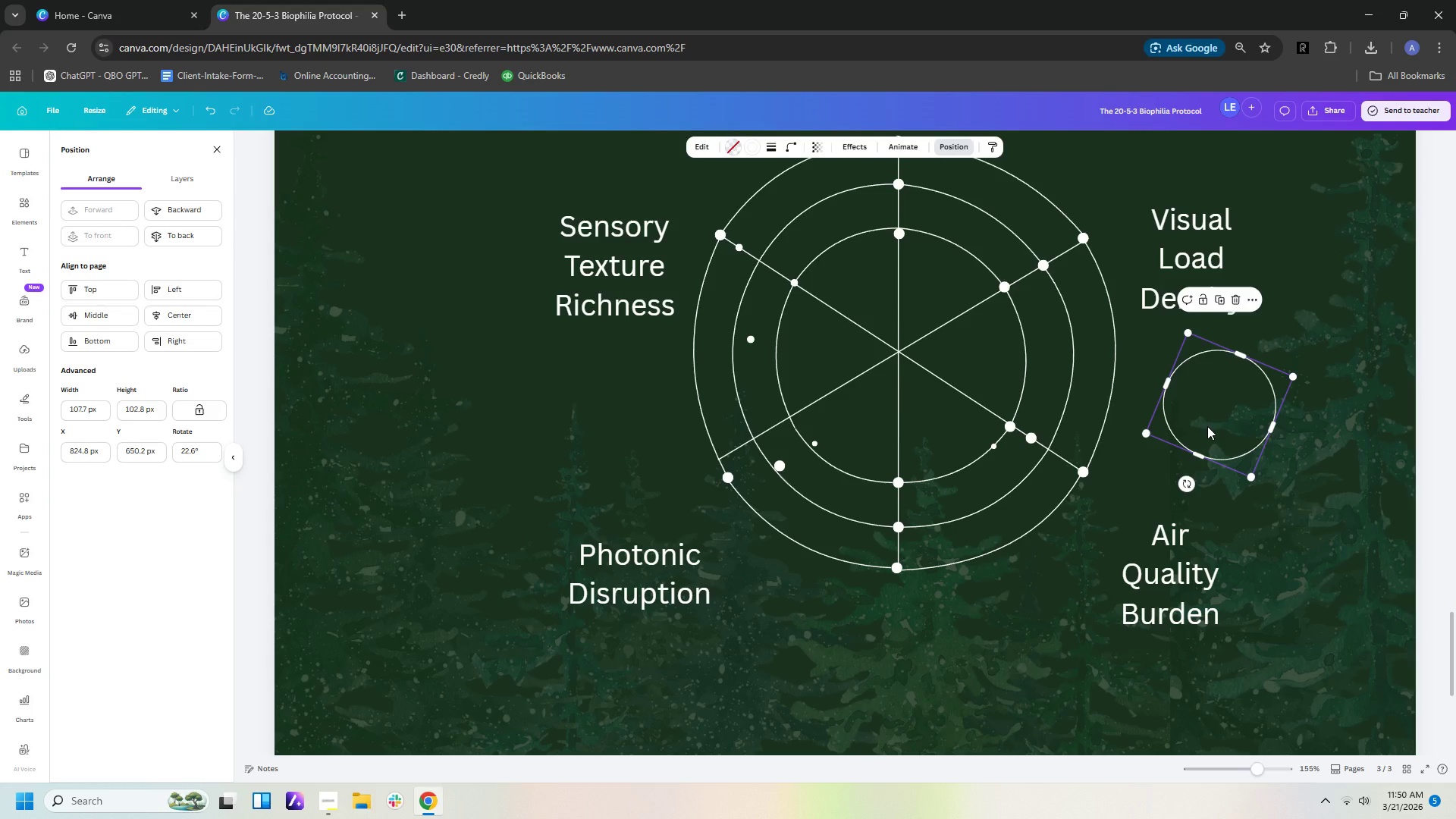 
key(Delete)
 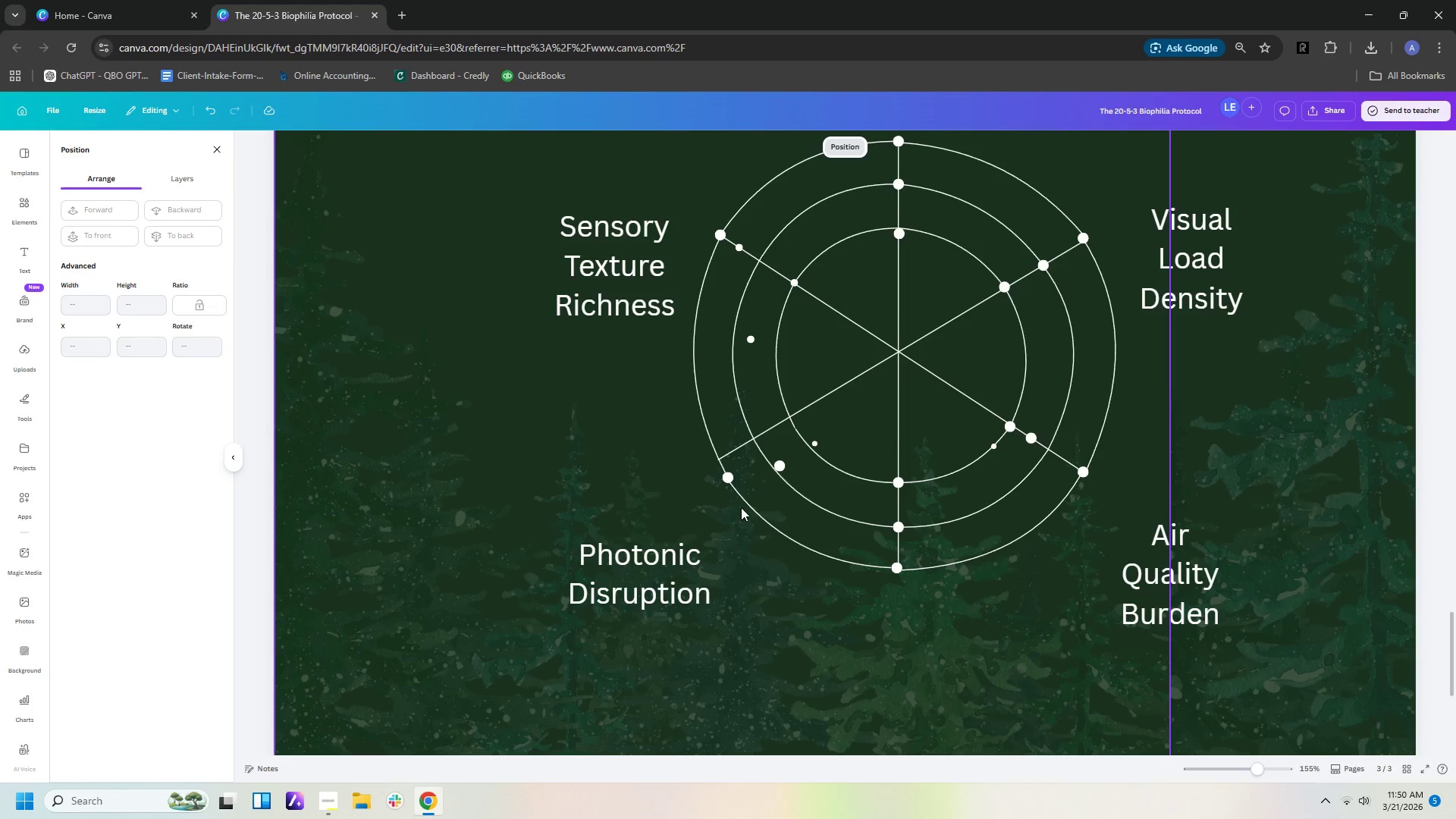 
left_click([623, 571])
 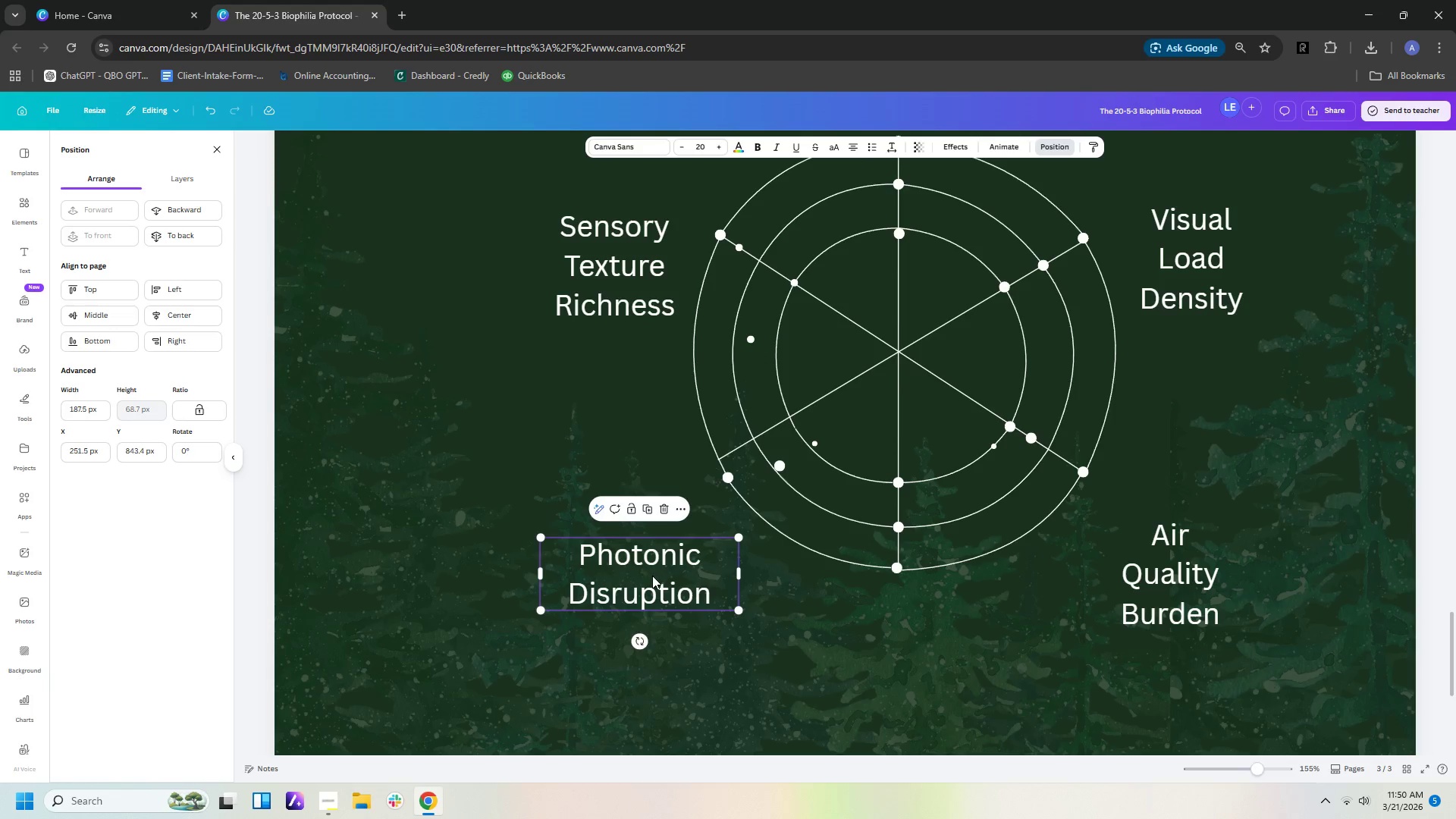 
left_click_drag(start_coordinate=[652, 576], to_coordinate=[653, 500])
 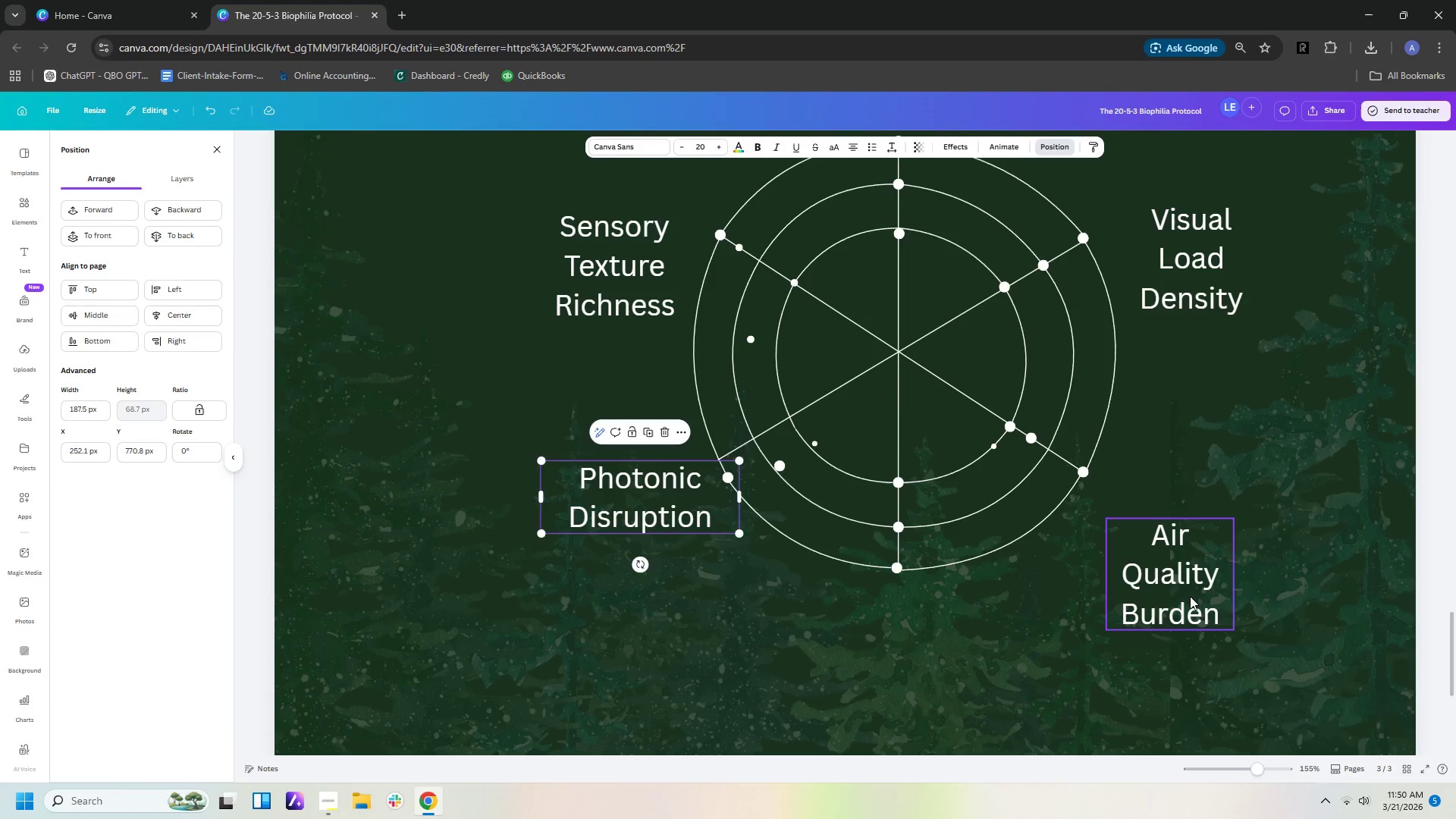 
left_click([1190, 596])
 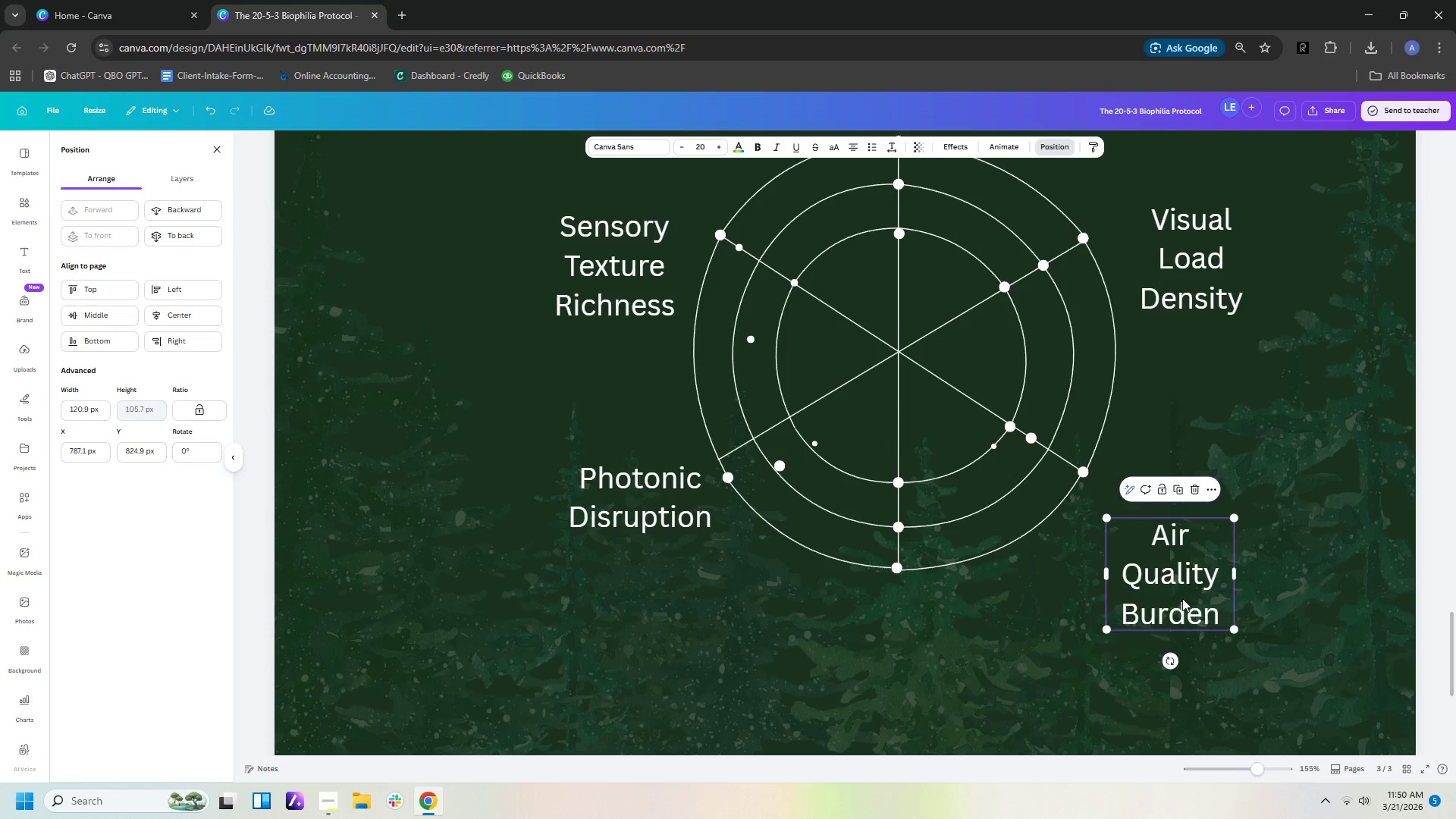 
left_click_drag(start_coordinate=[1185, 598], to_coordinate=[1149, 544])
 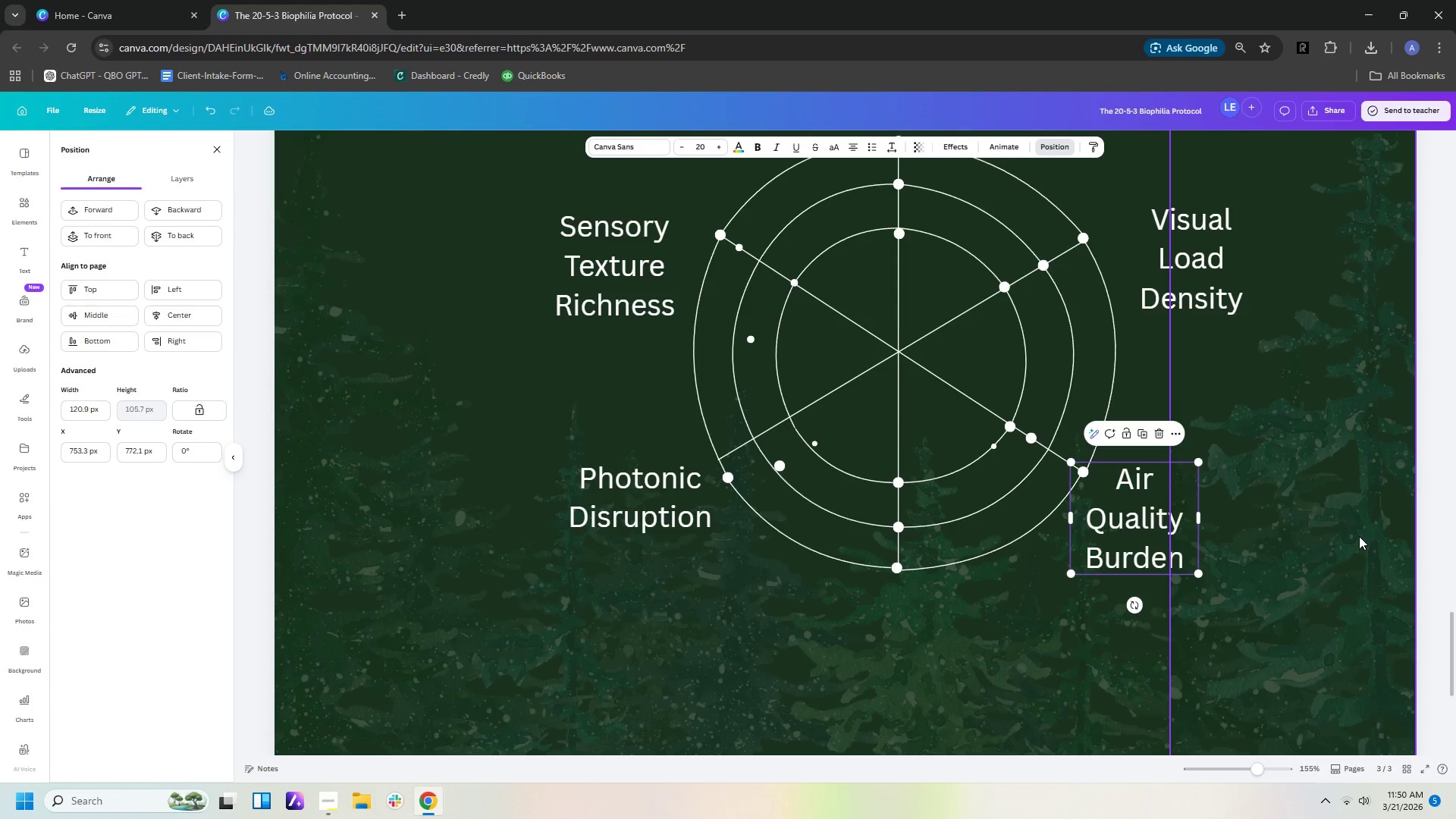 
left_click([1359, 536])
 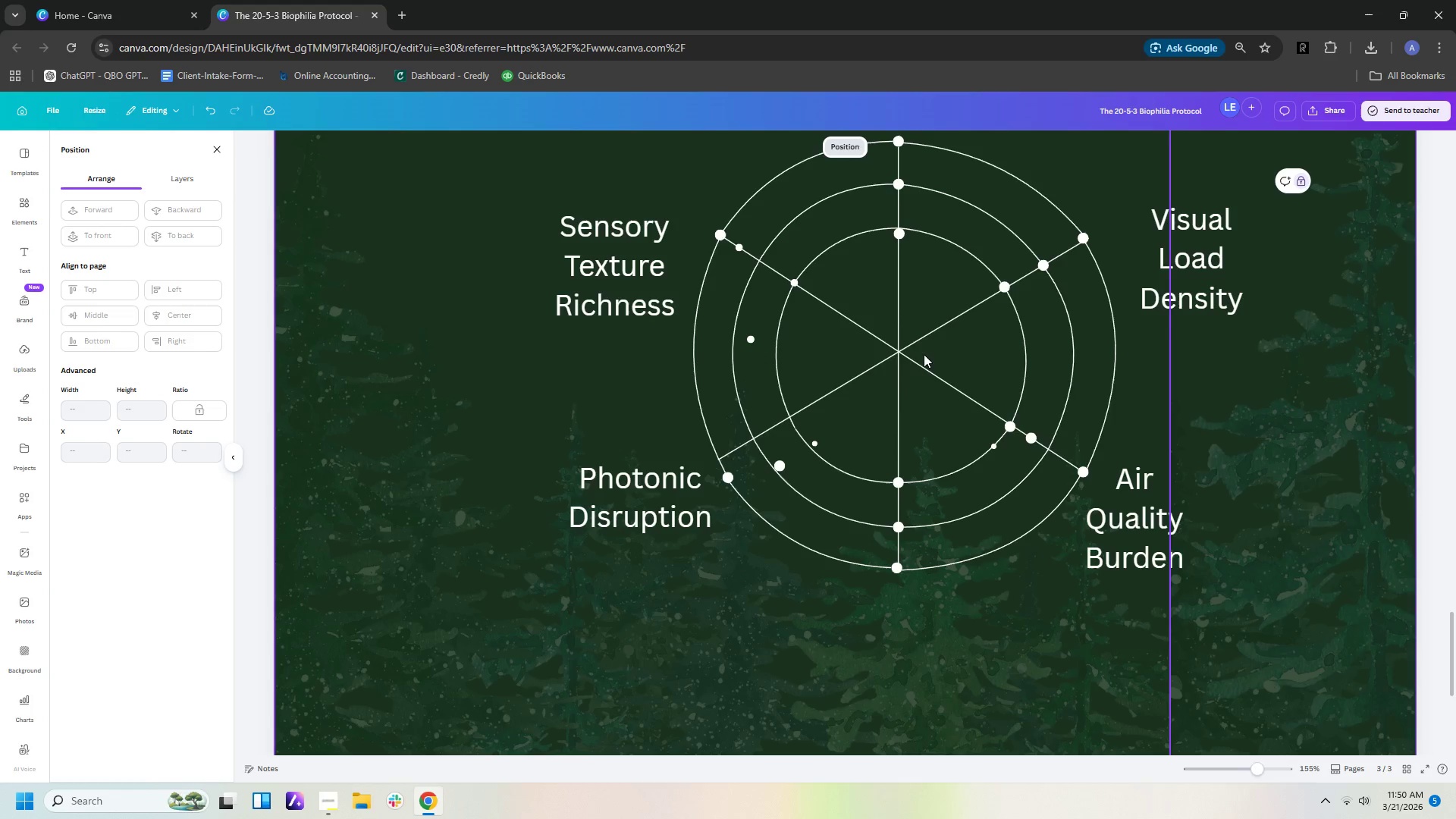 
wait(5.88)
 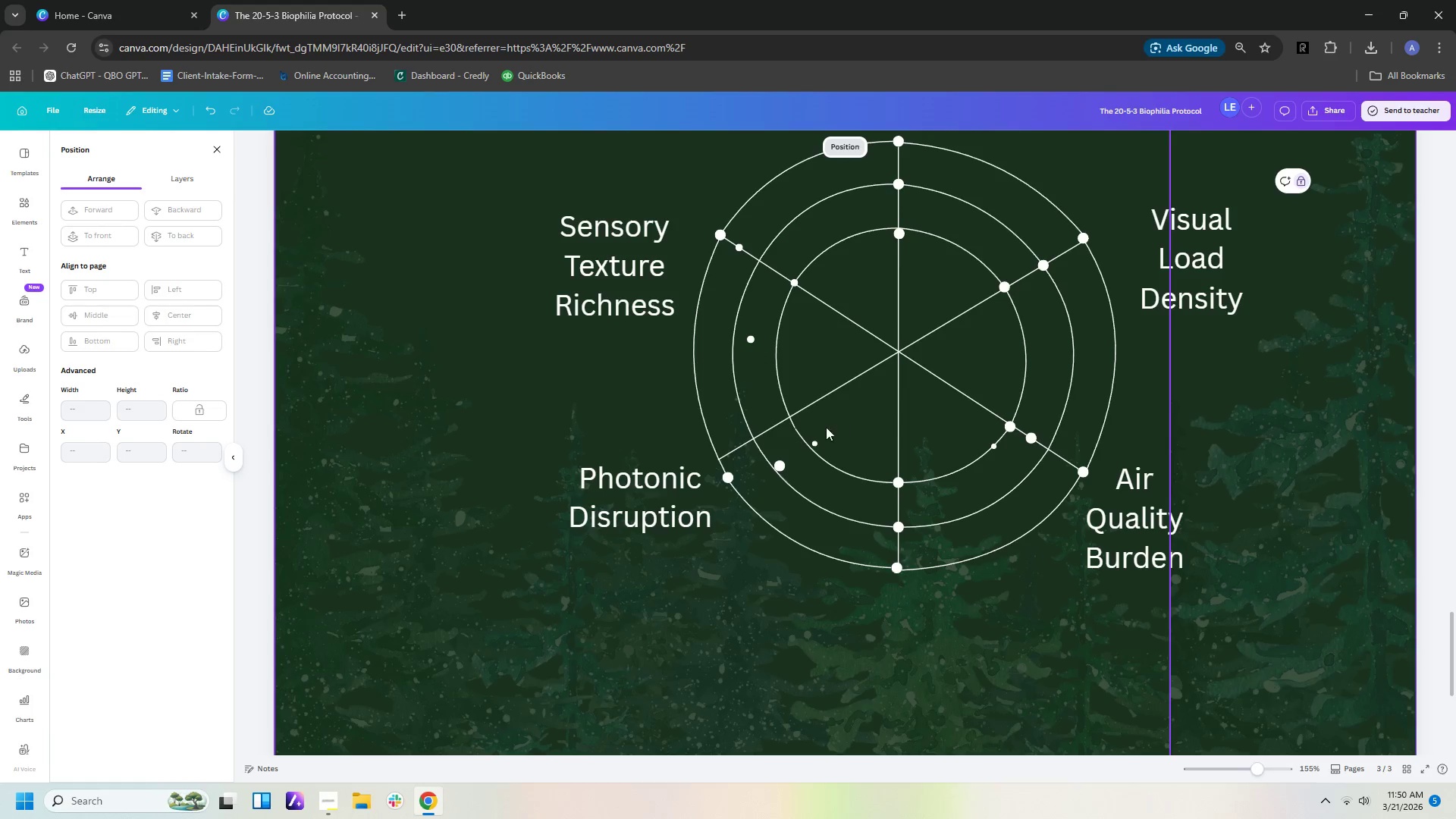 
left_click_drag(start_coordinate=[912, 342], to_coordinate=[919, 347])
 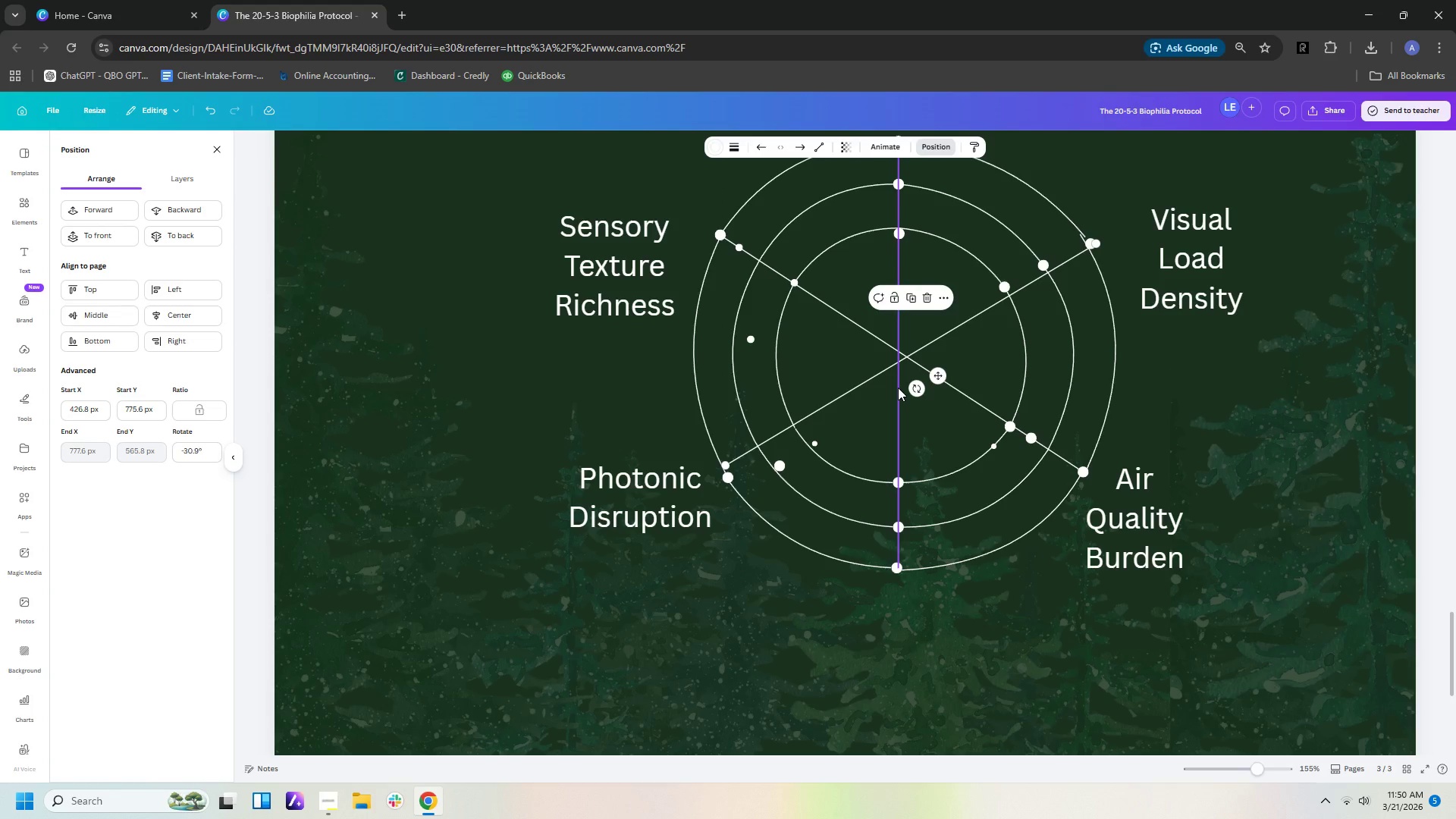 
left_click_drag(start_coordinate=[898, 388], to_coordinate=[893, 387])
 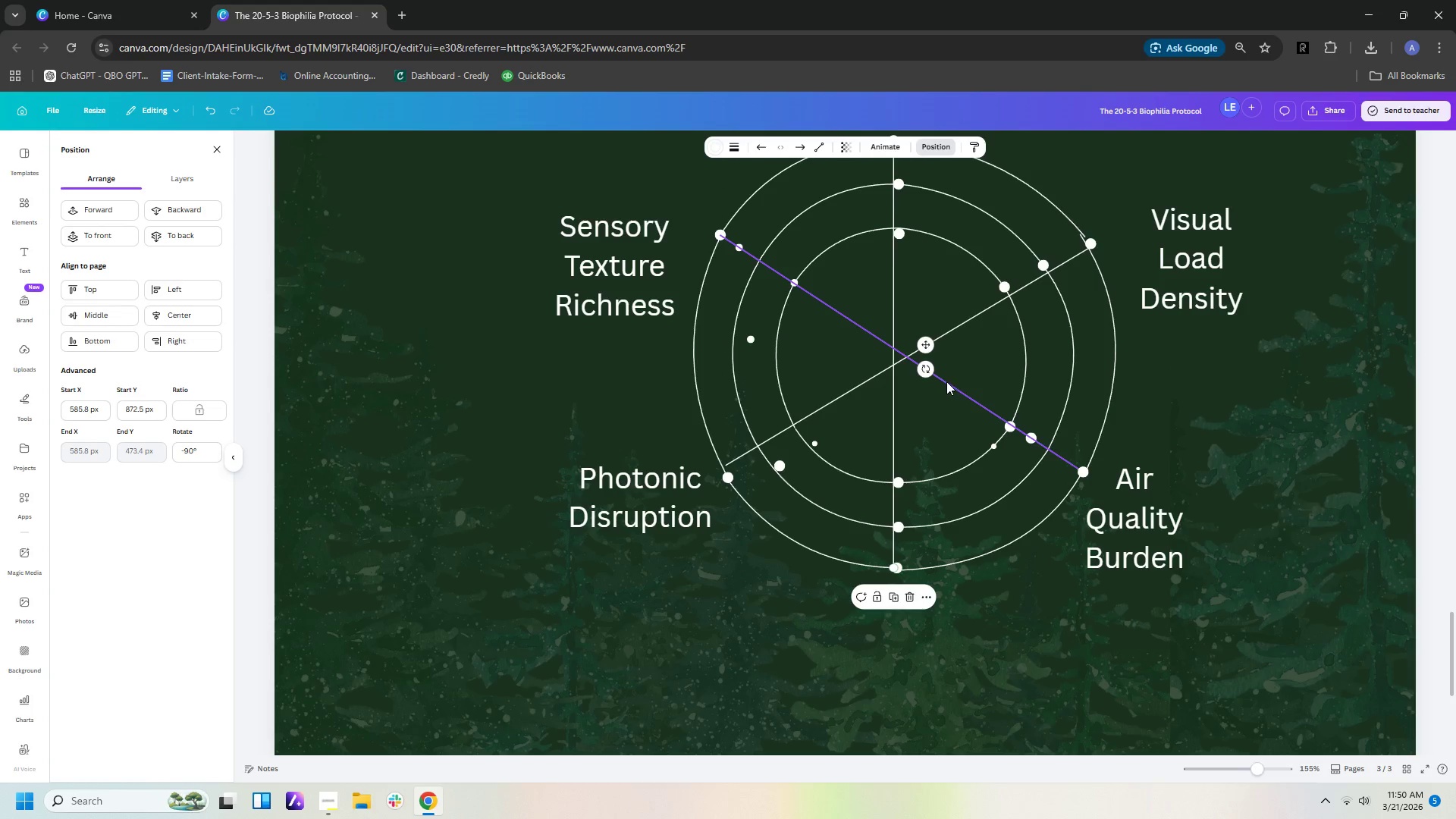 
left_click_drag(start_coordinate=[947, 381], to_coordinate=[938, 390])
 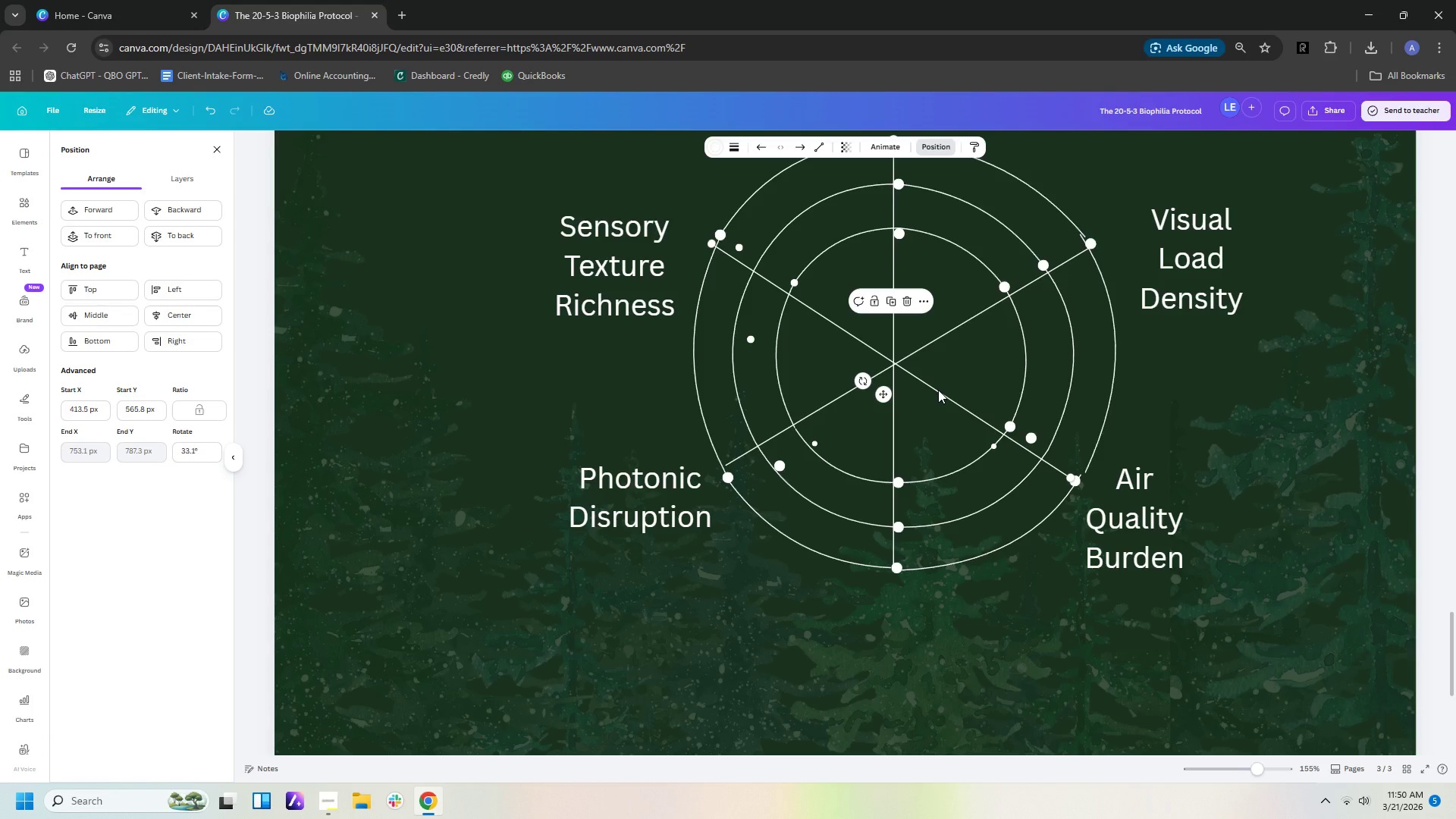 
wait(17.91)
 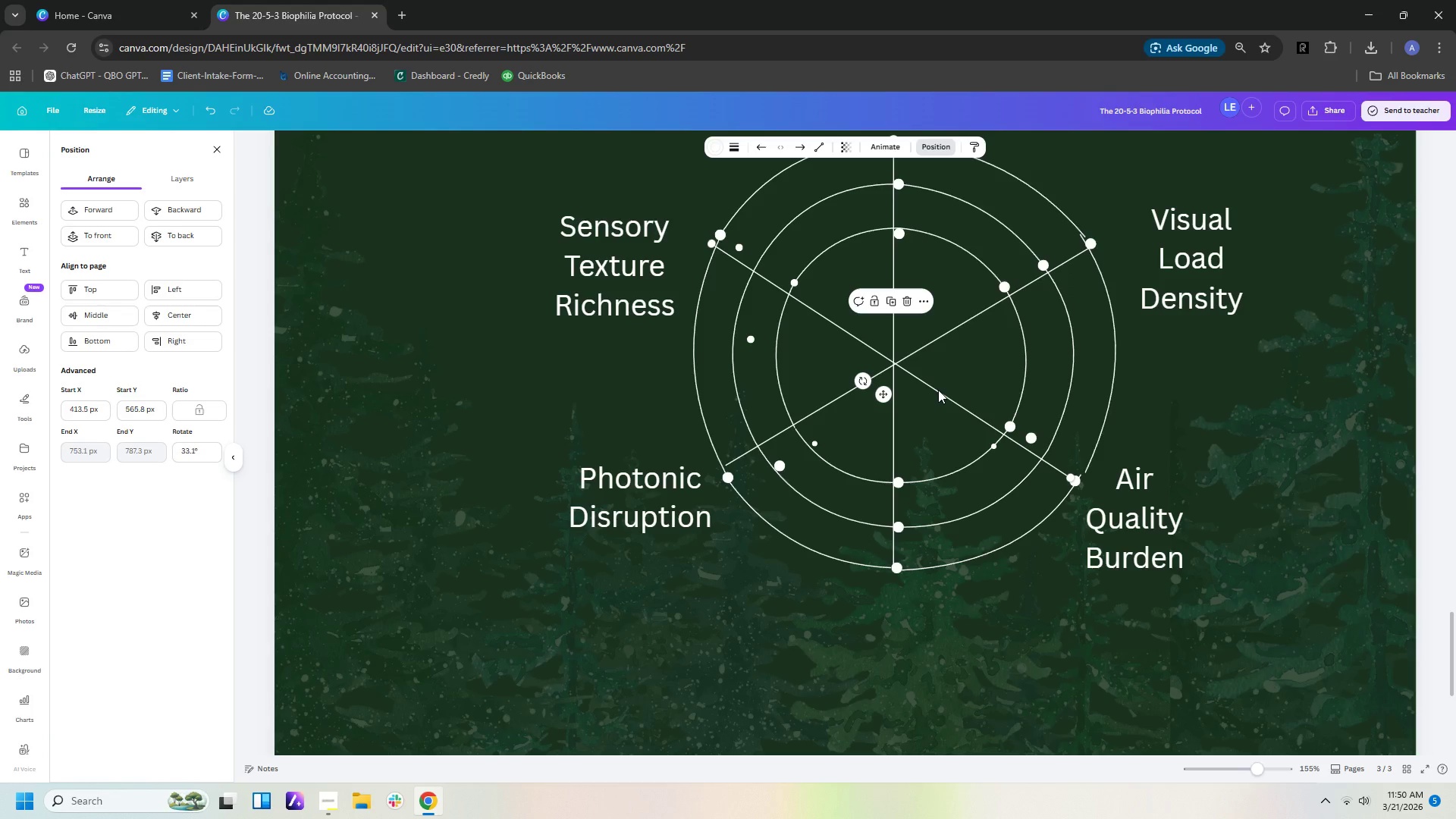 
key(ArrowRight)
 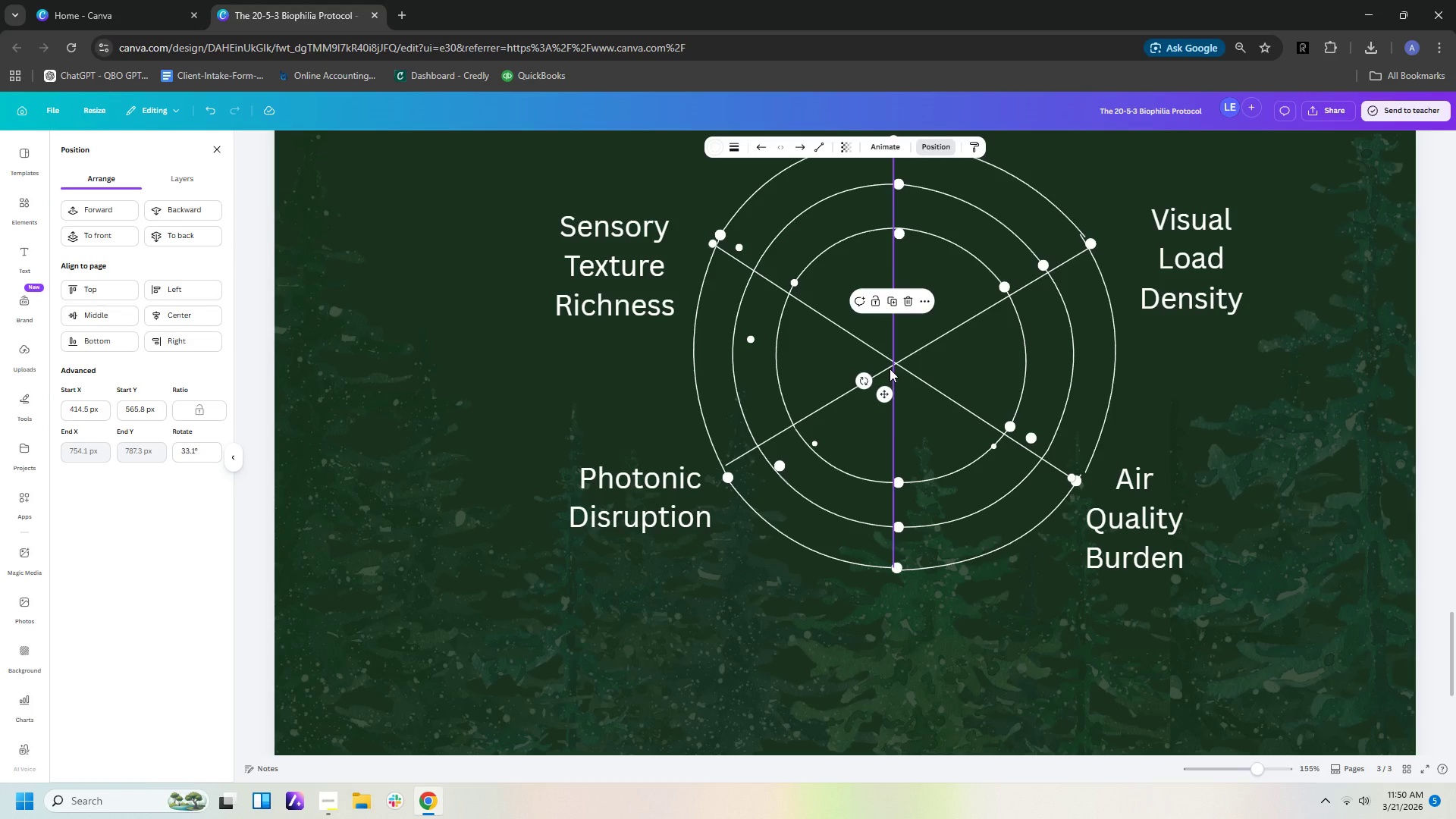 
key(ArrowLeft)
 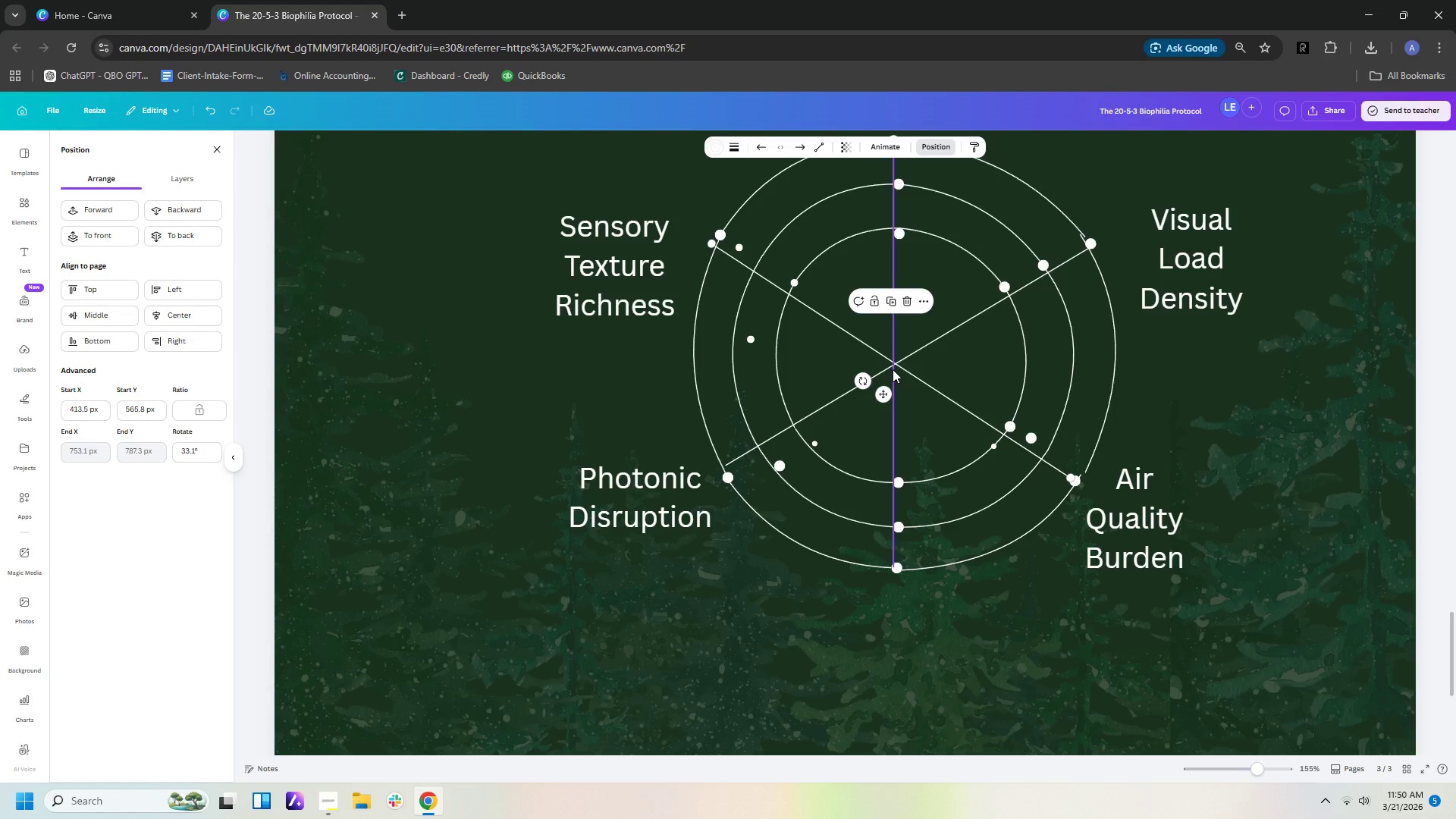 
left_click([892, 369])
 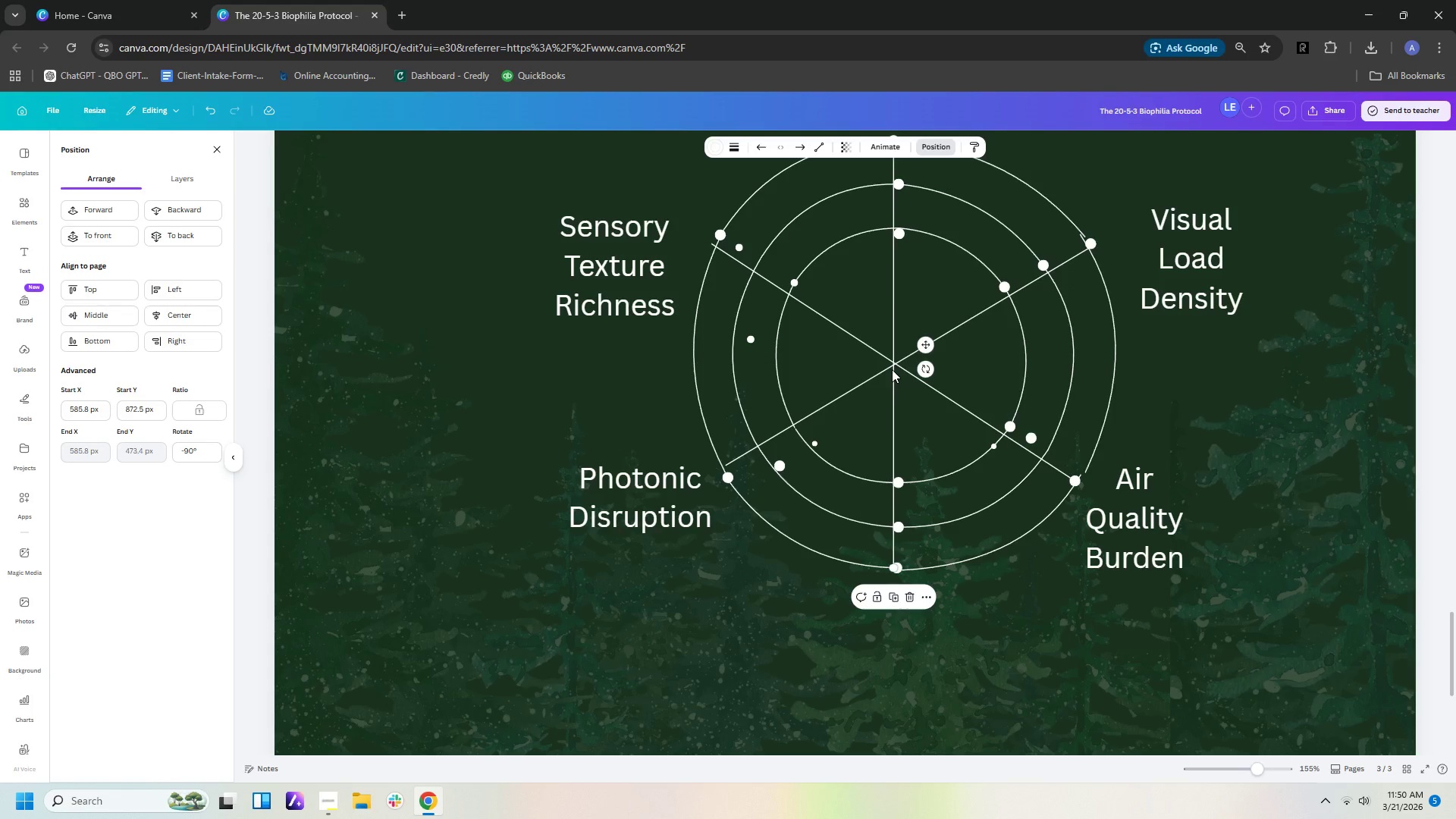 
key(ArrowRight)
 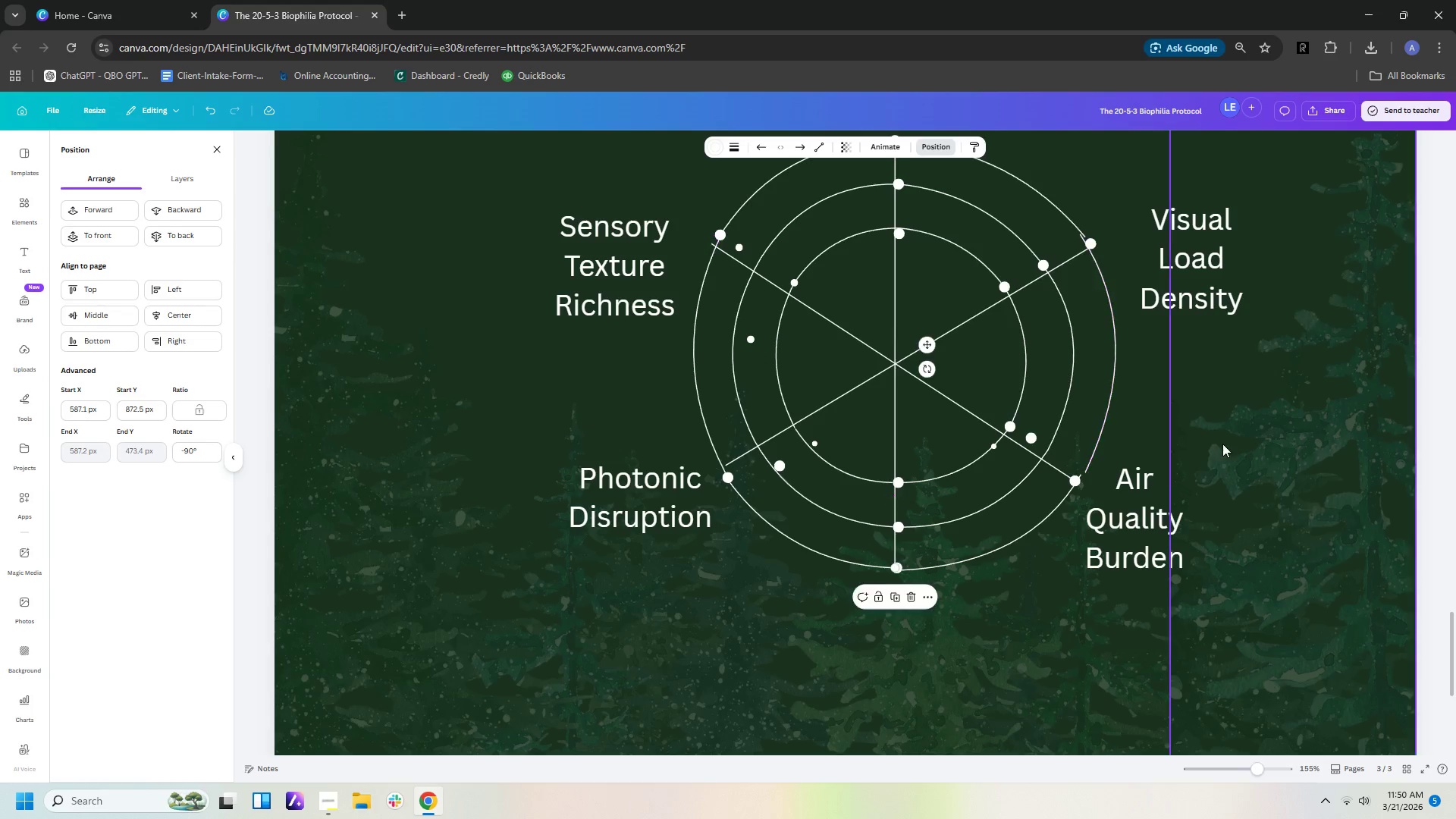 
left_click([1289, 477])
 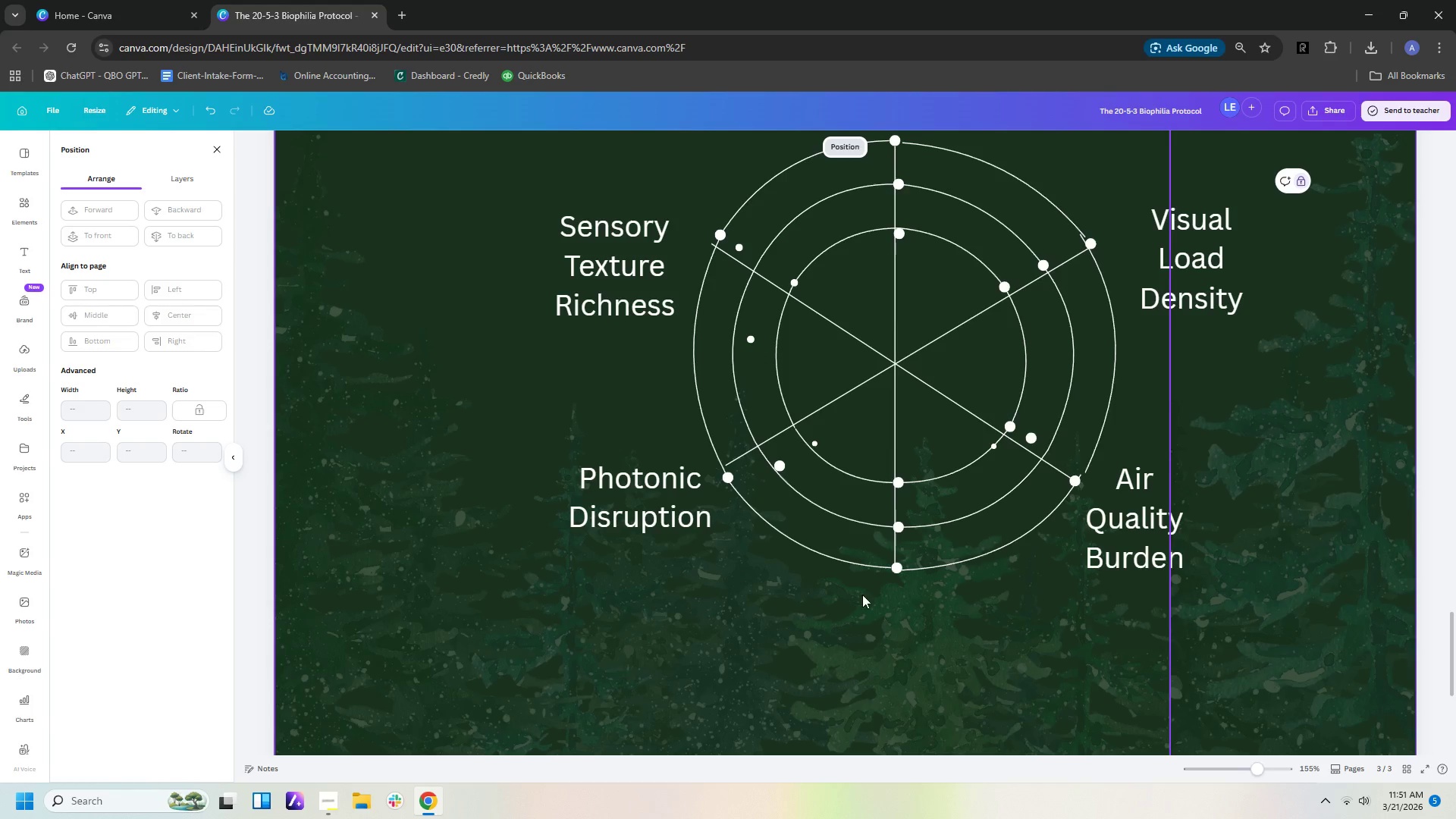 
wait(14.81)
 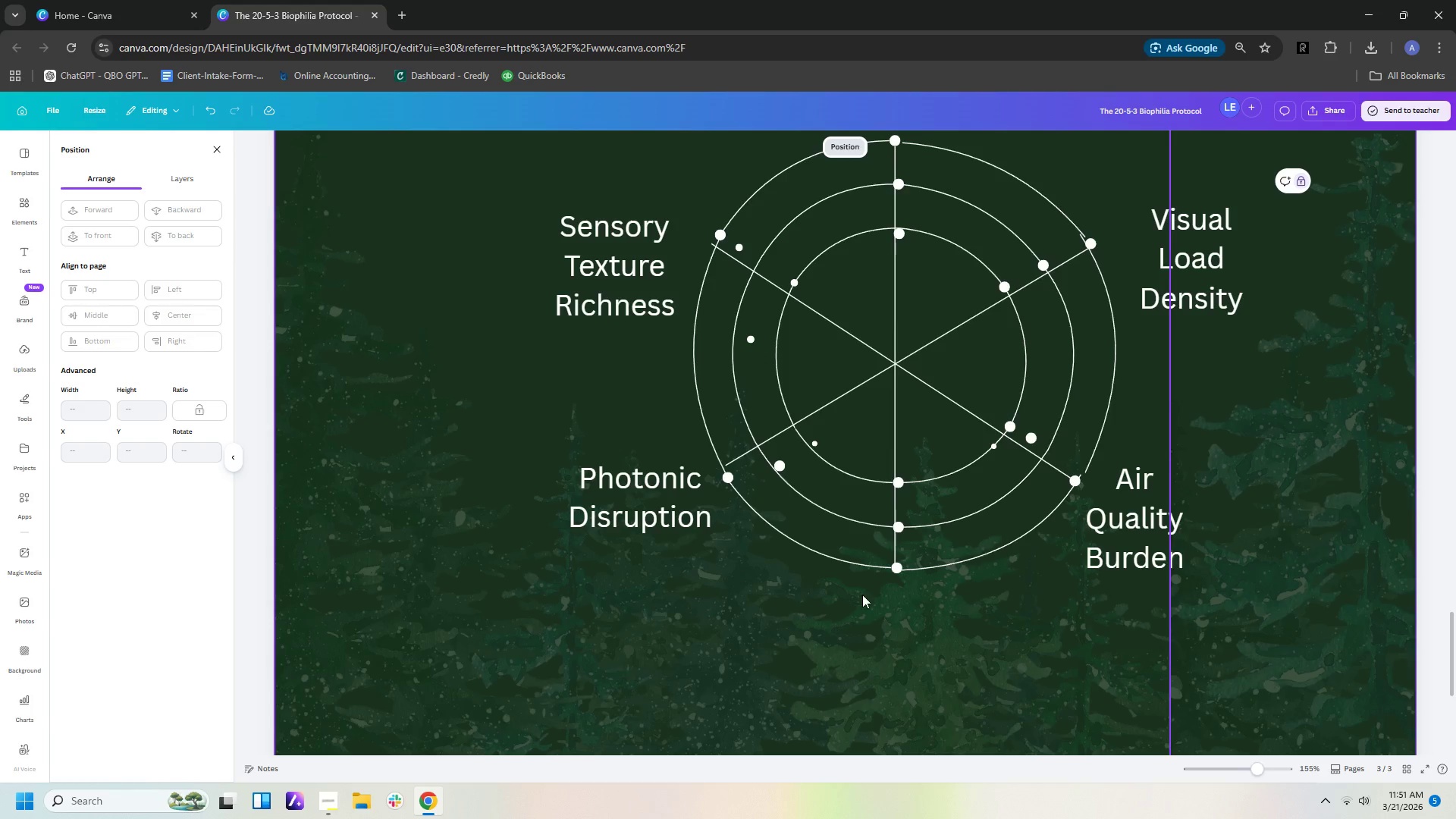 
left_click([896, 485])
 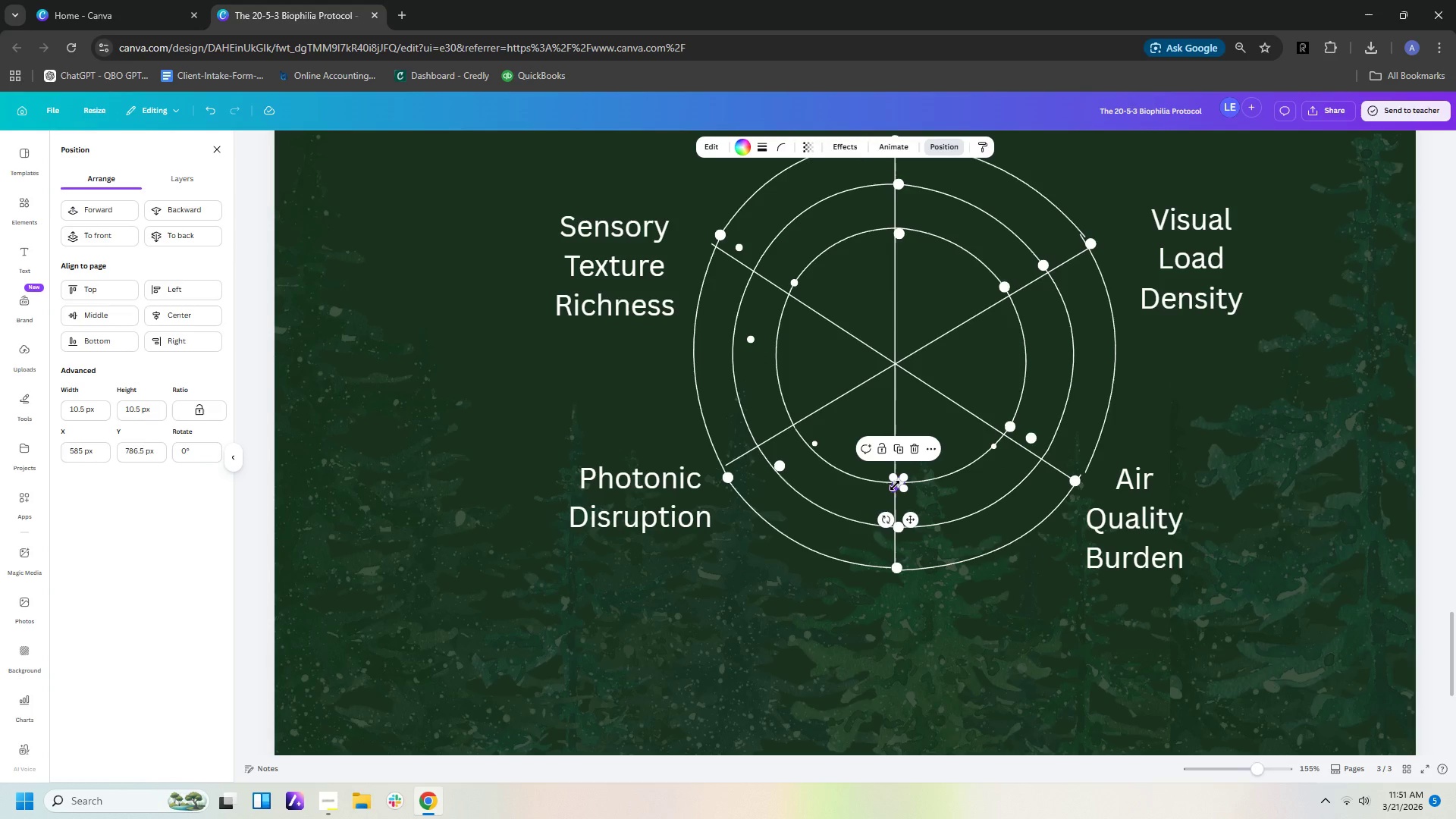 
key(ArrowLeft)
 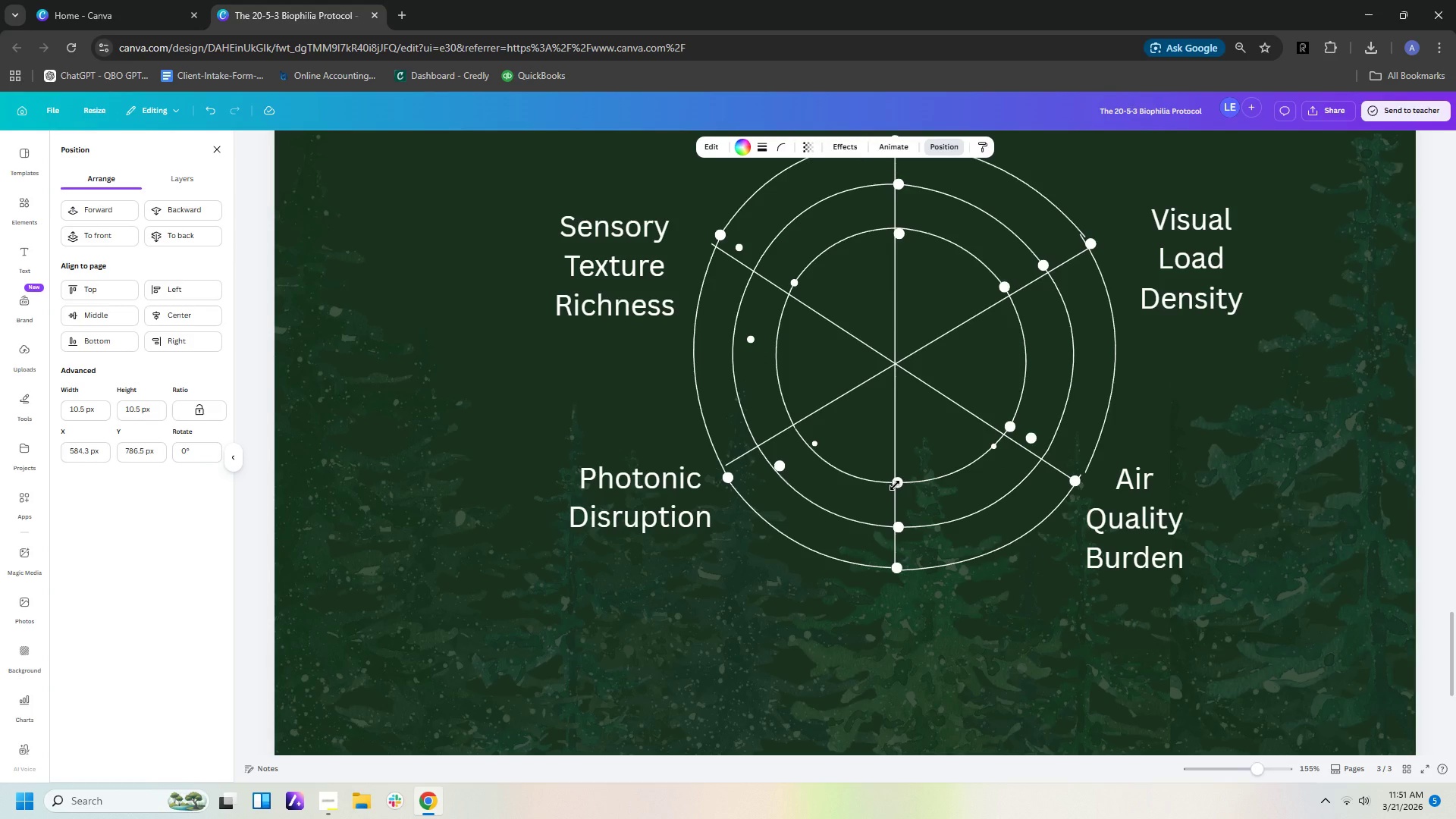 
key(ArrowLeft)
 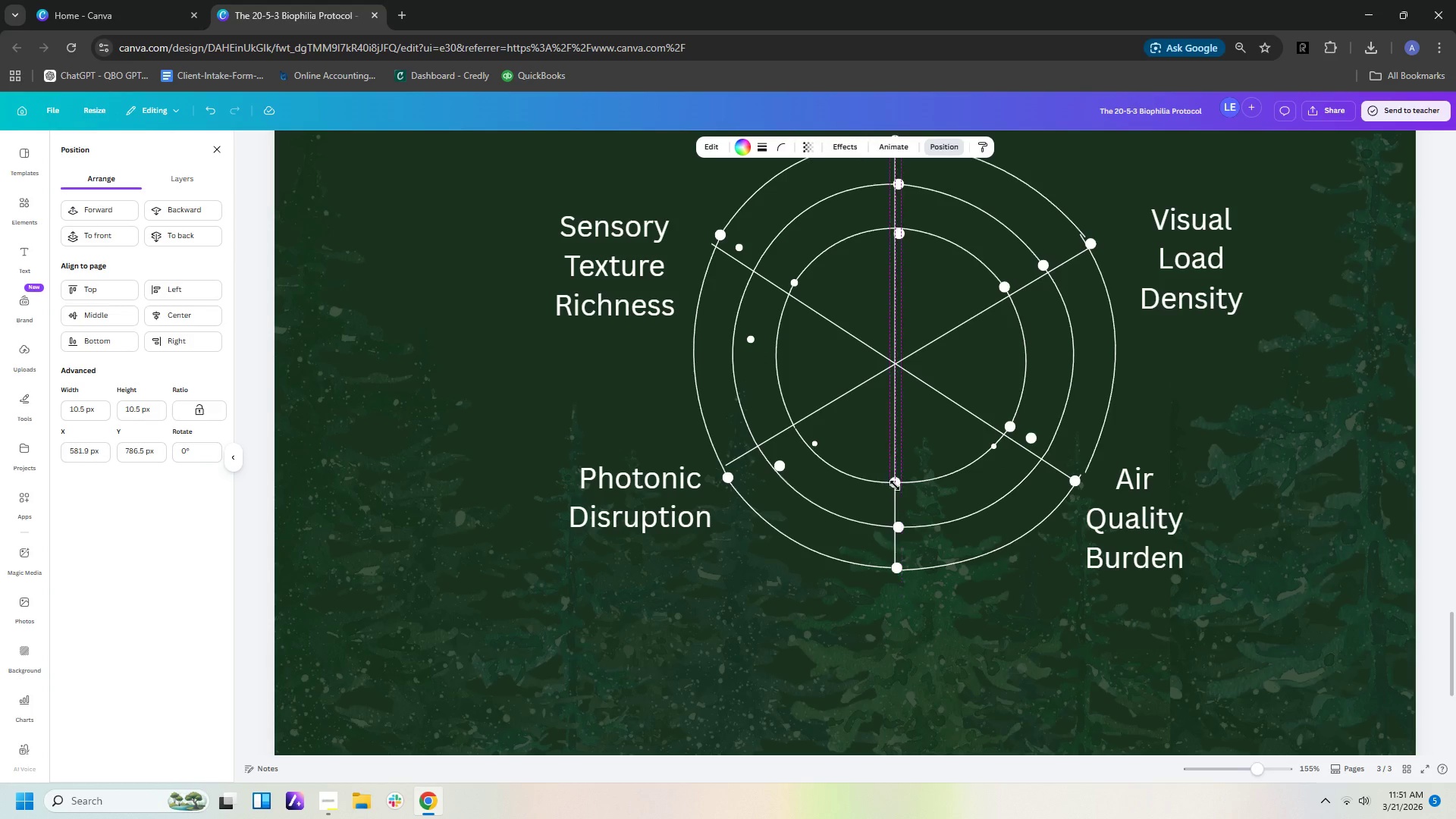 
key(ArrowLeft)
 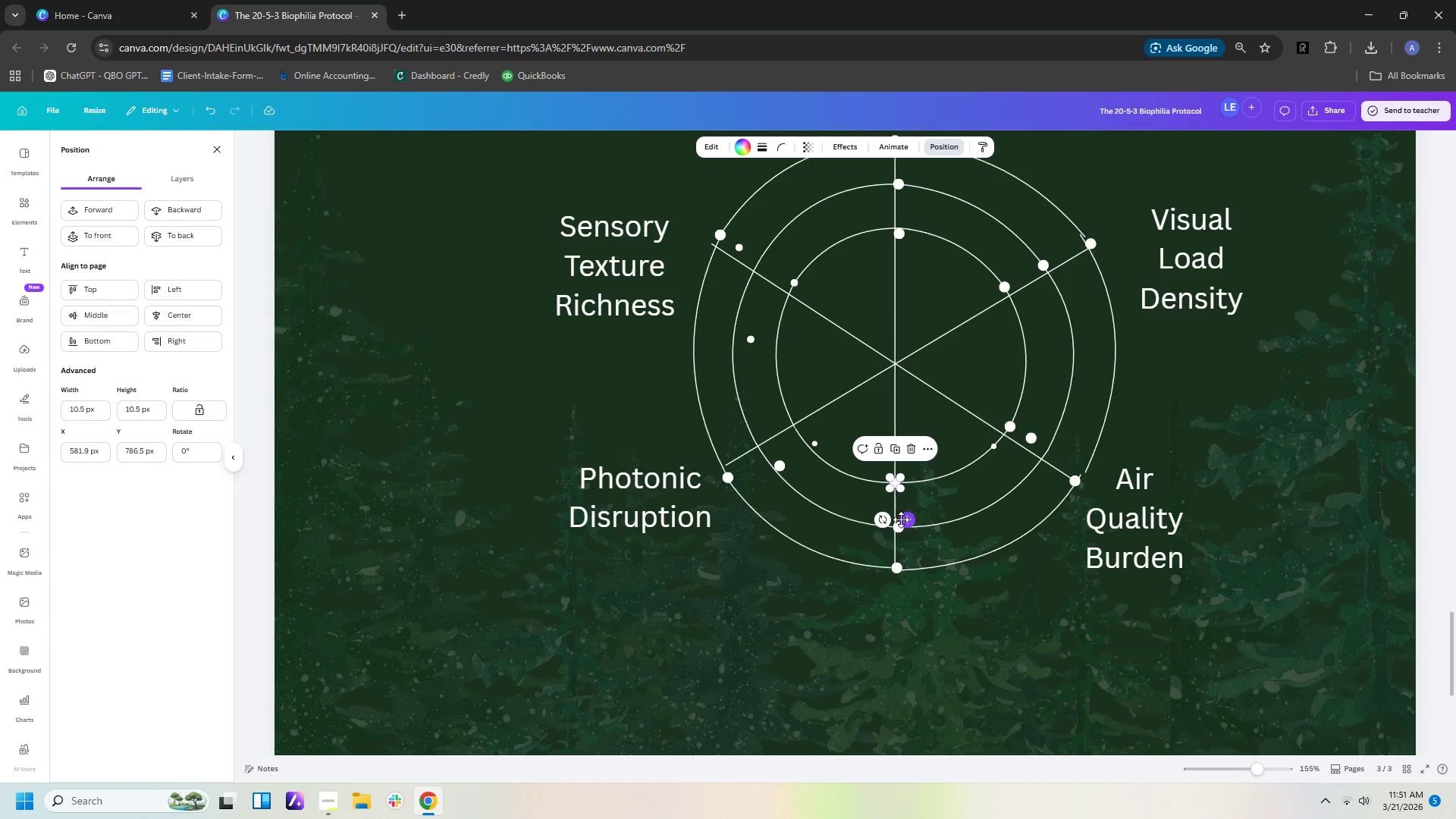 
left_click([899, 526])
 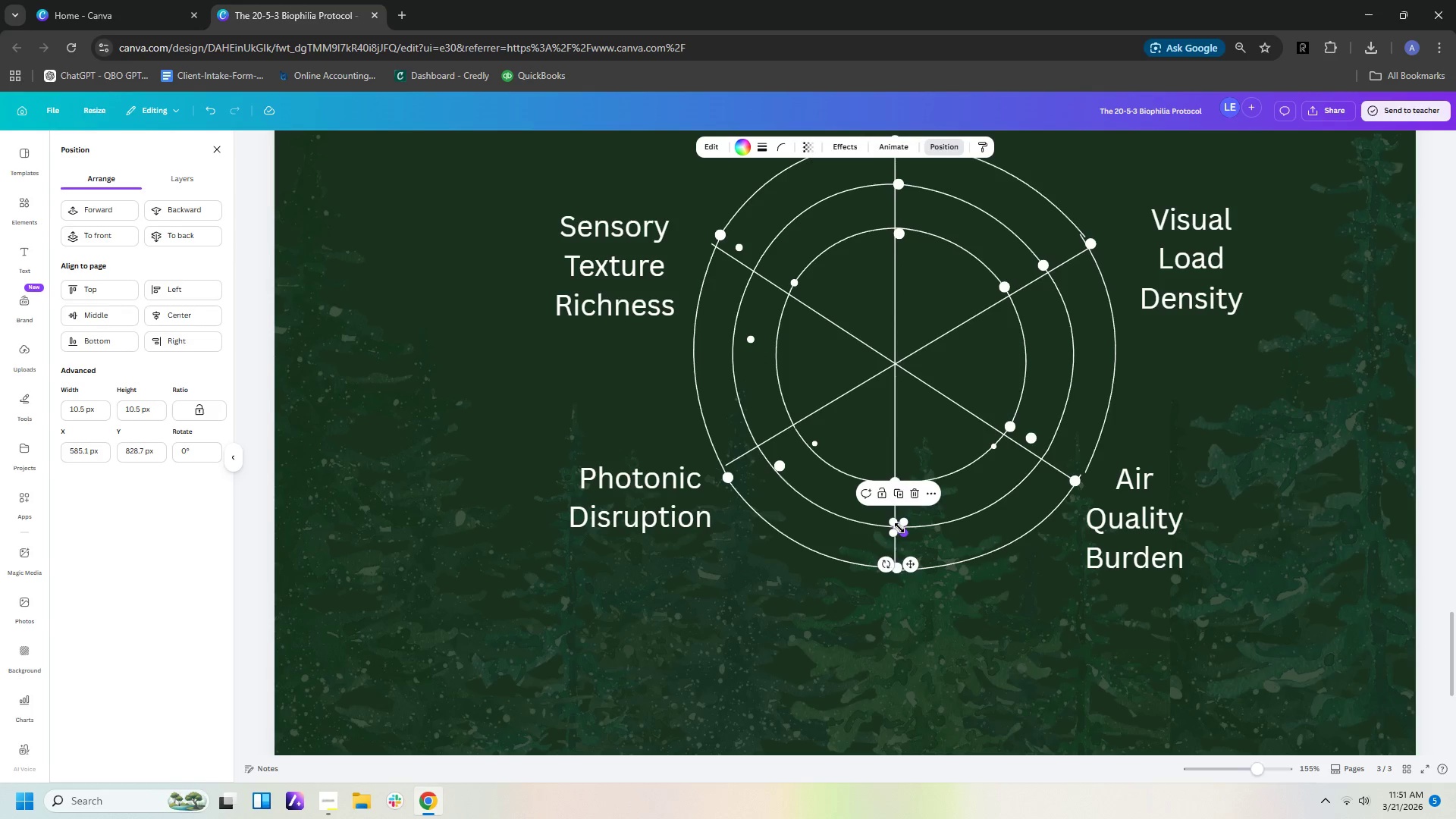 
key(ArrowLeft)
 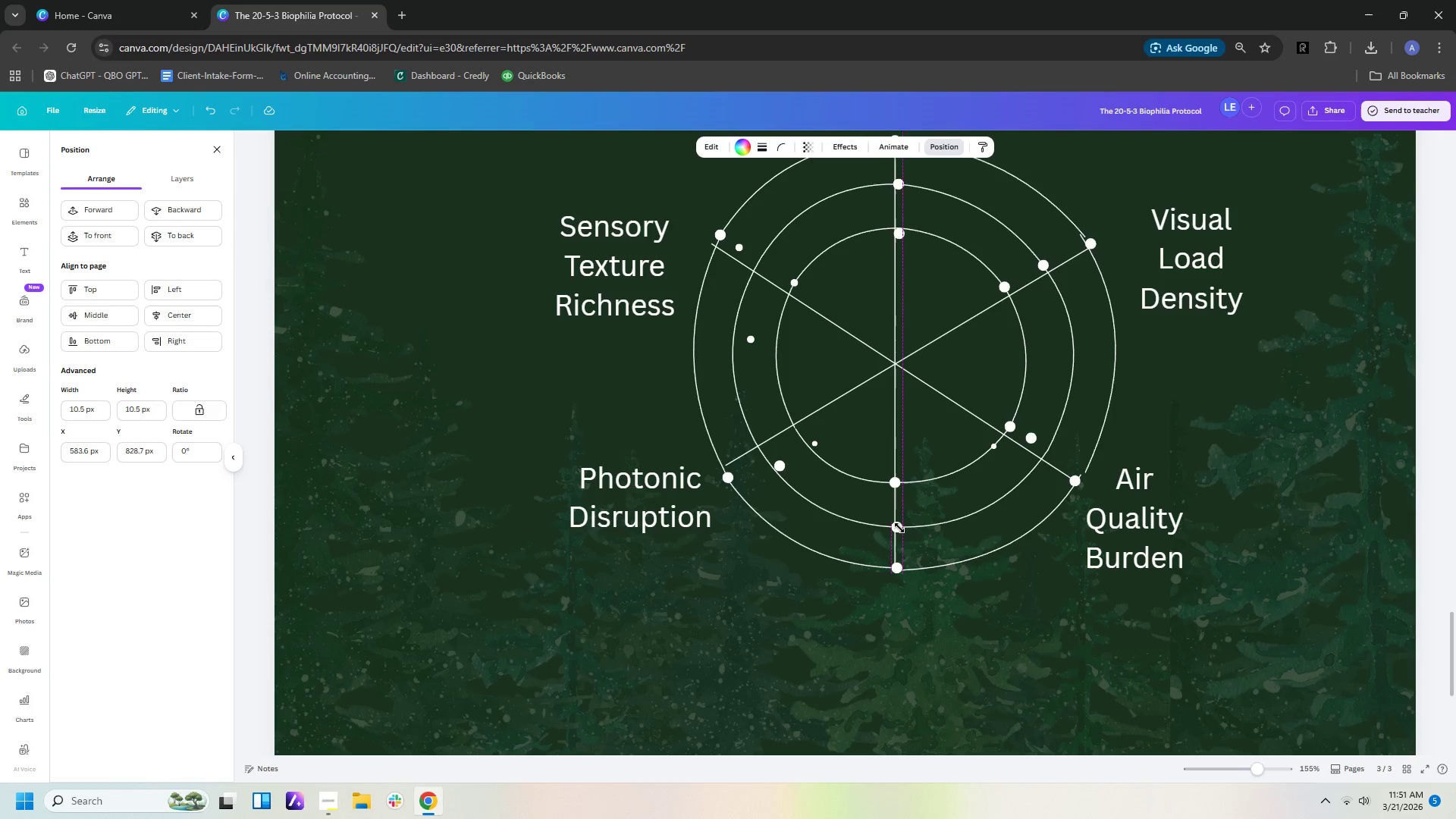 
key(ArrowLeft)
 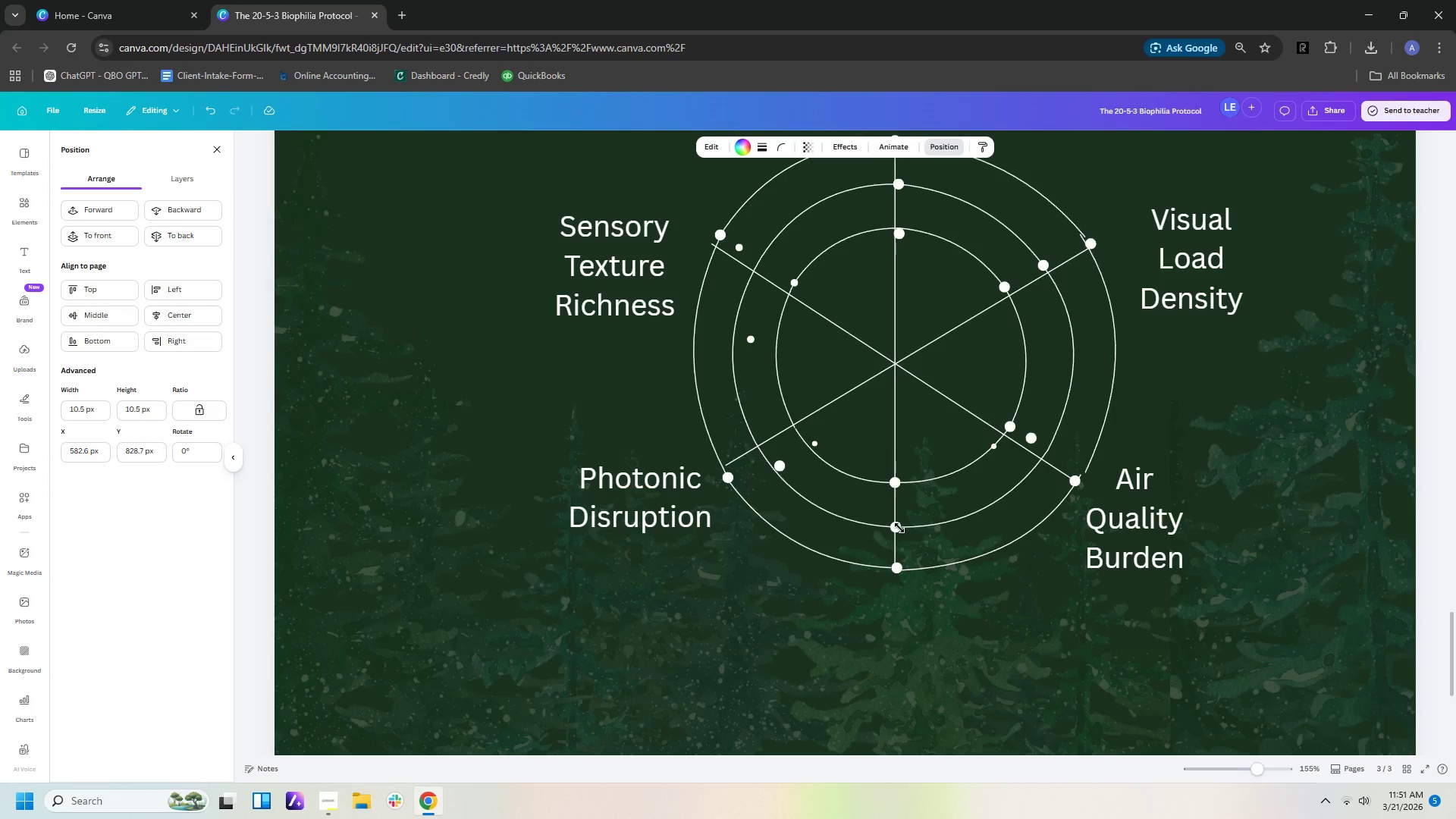 
key(ArrowLeft)
 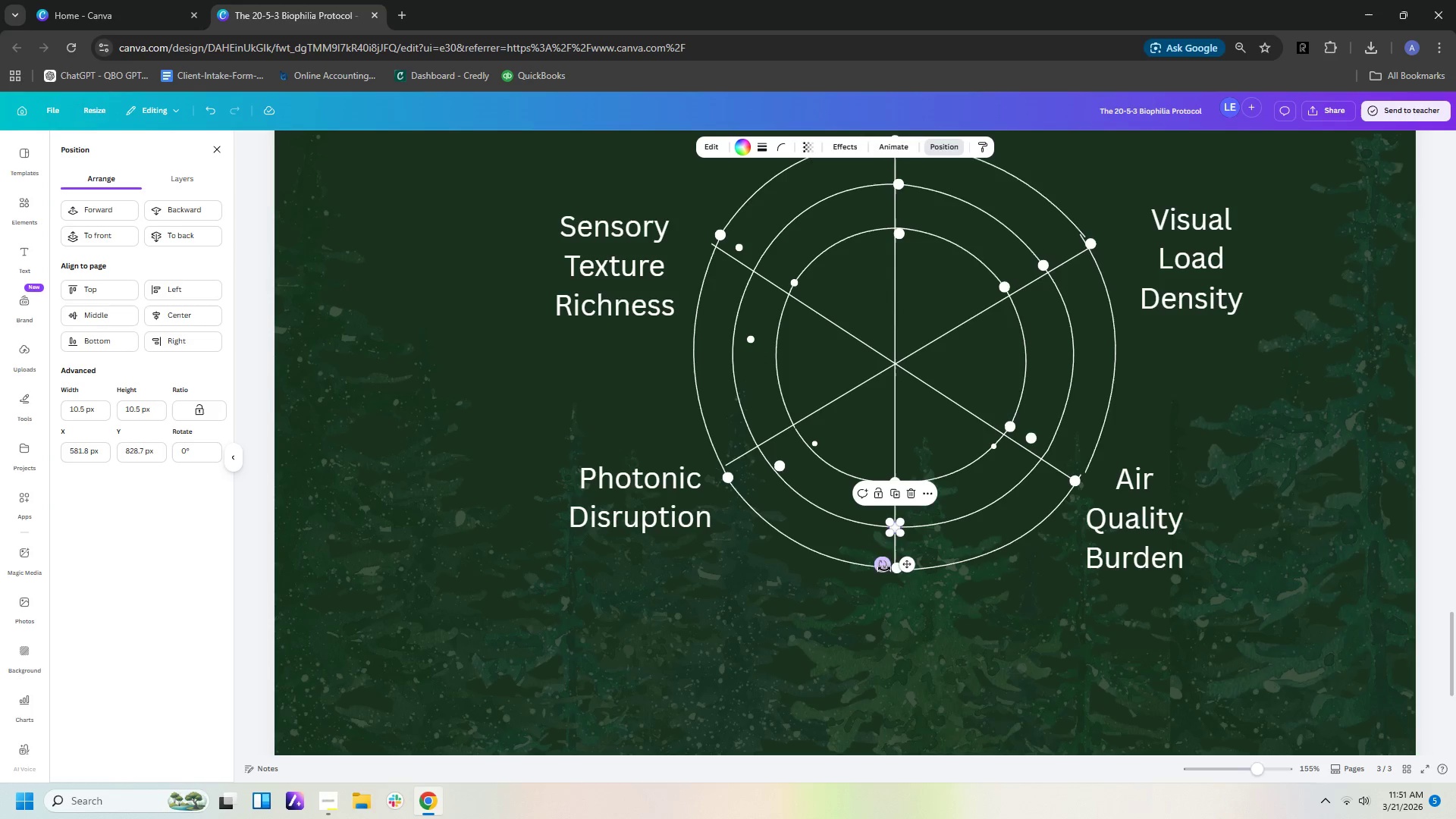 
left_click([896, 569])
 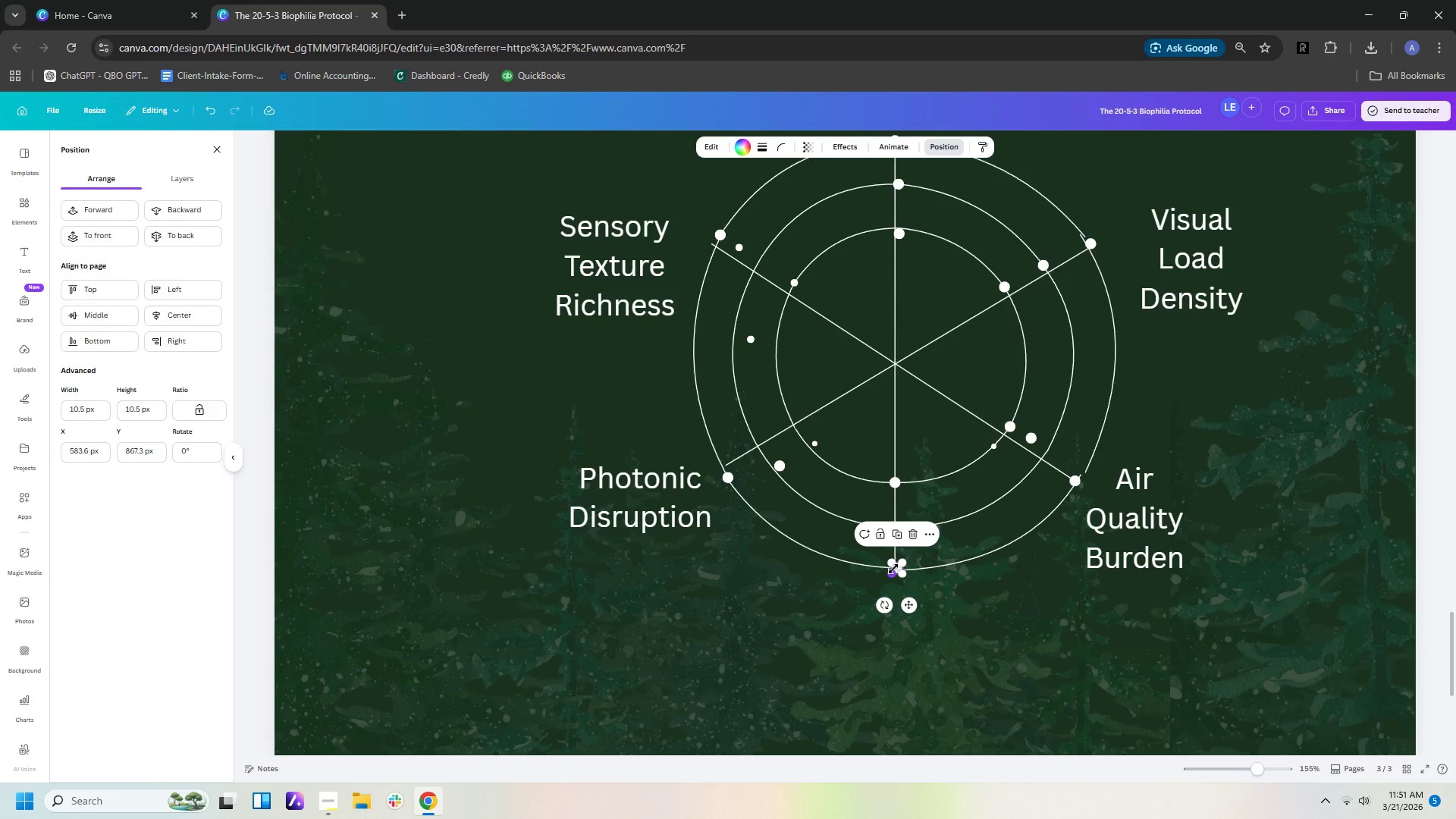 
key(Control+ControlRight)
 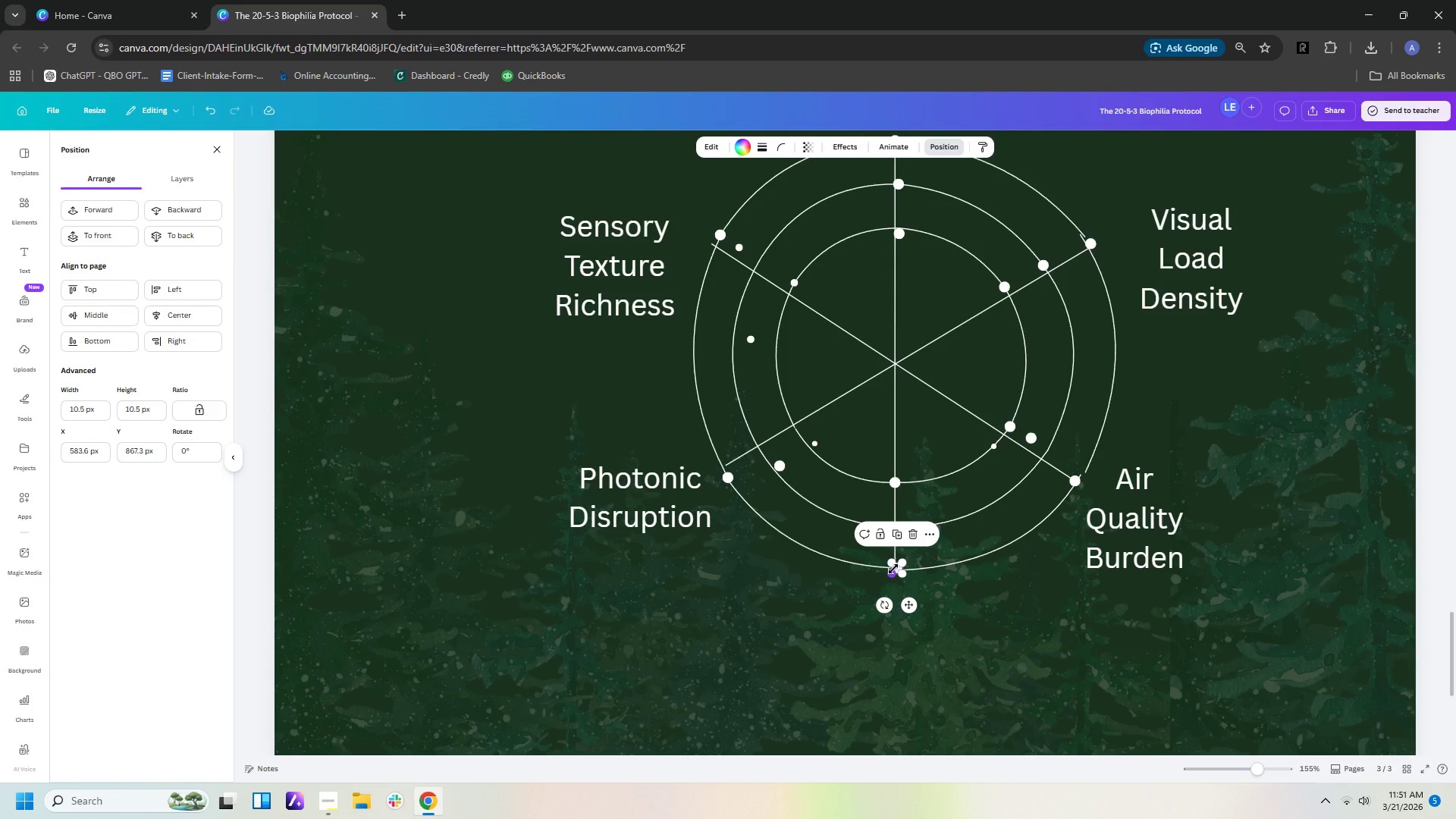 
key(Control+ControlRight)
 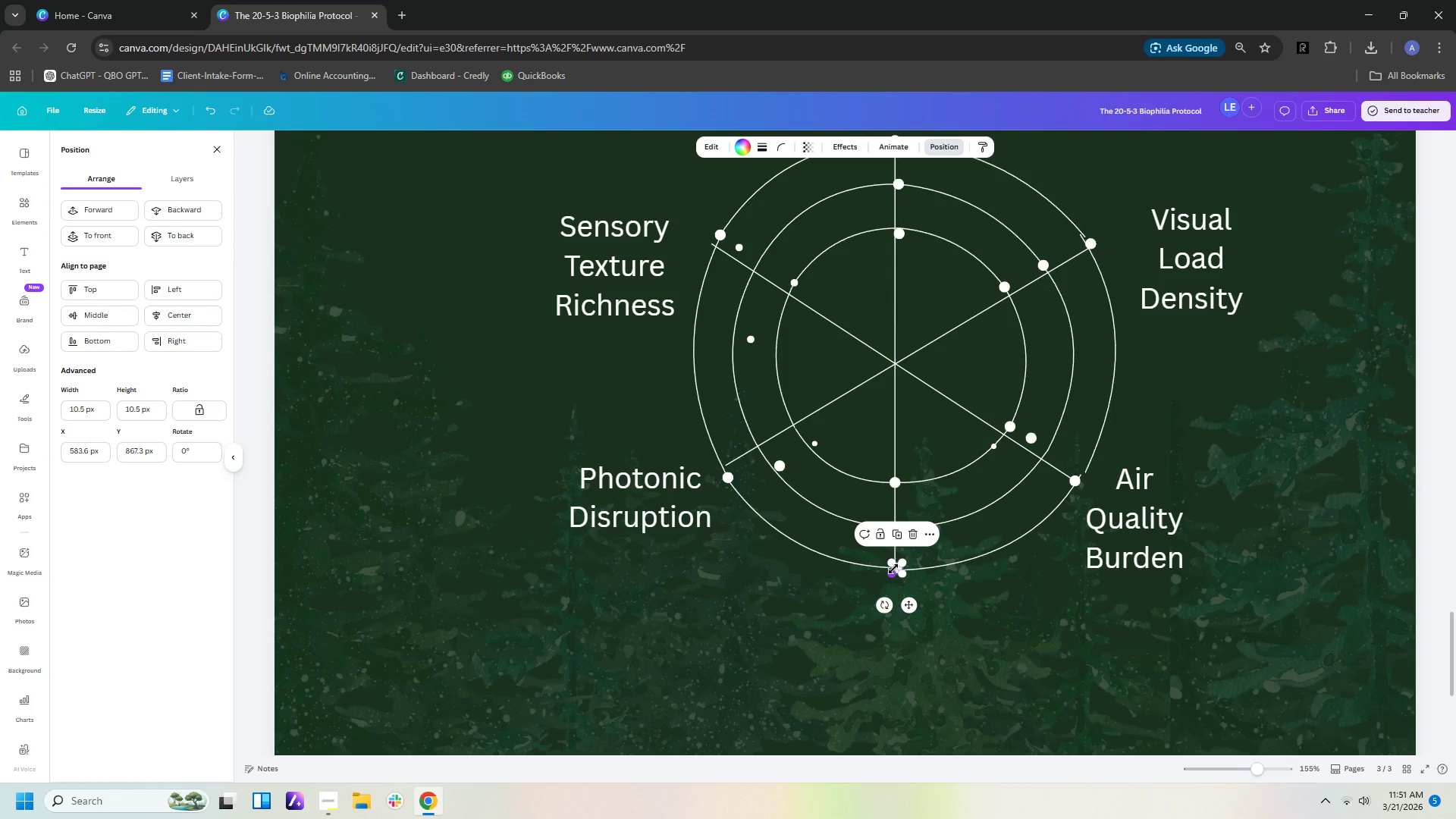 
key(Control+ControlRight)
 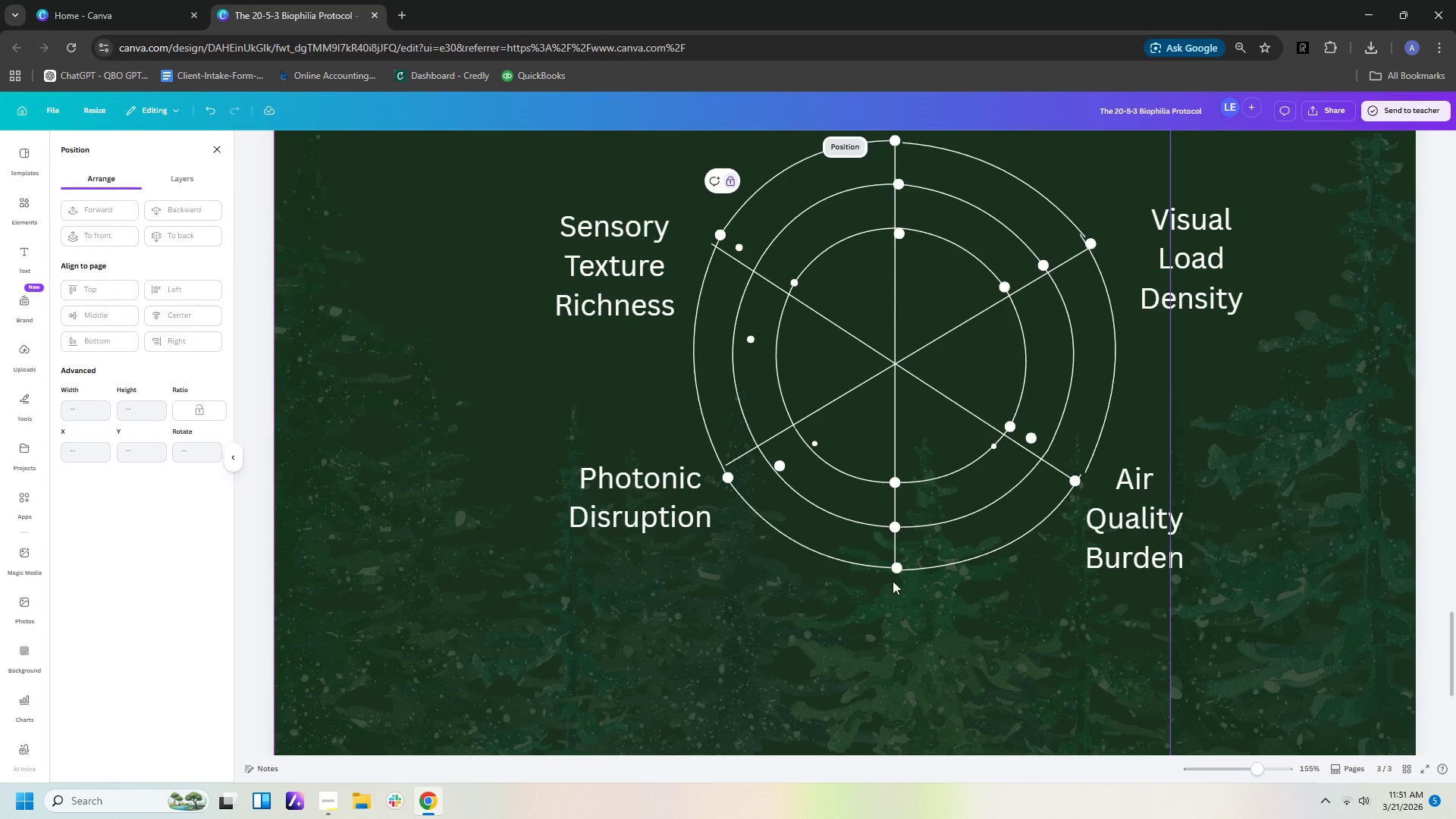 
left_click([899, 569])
 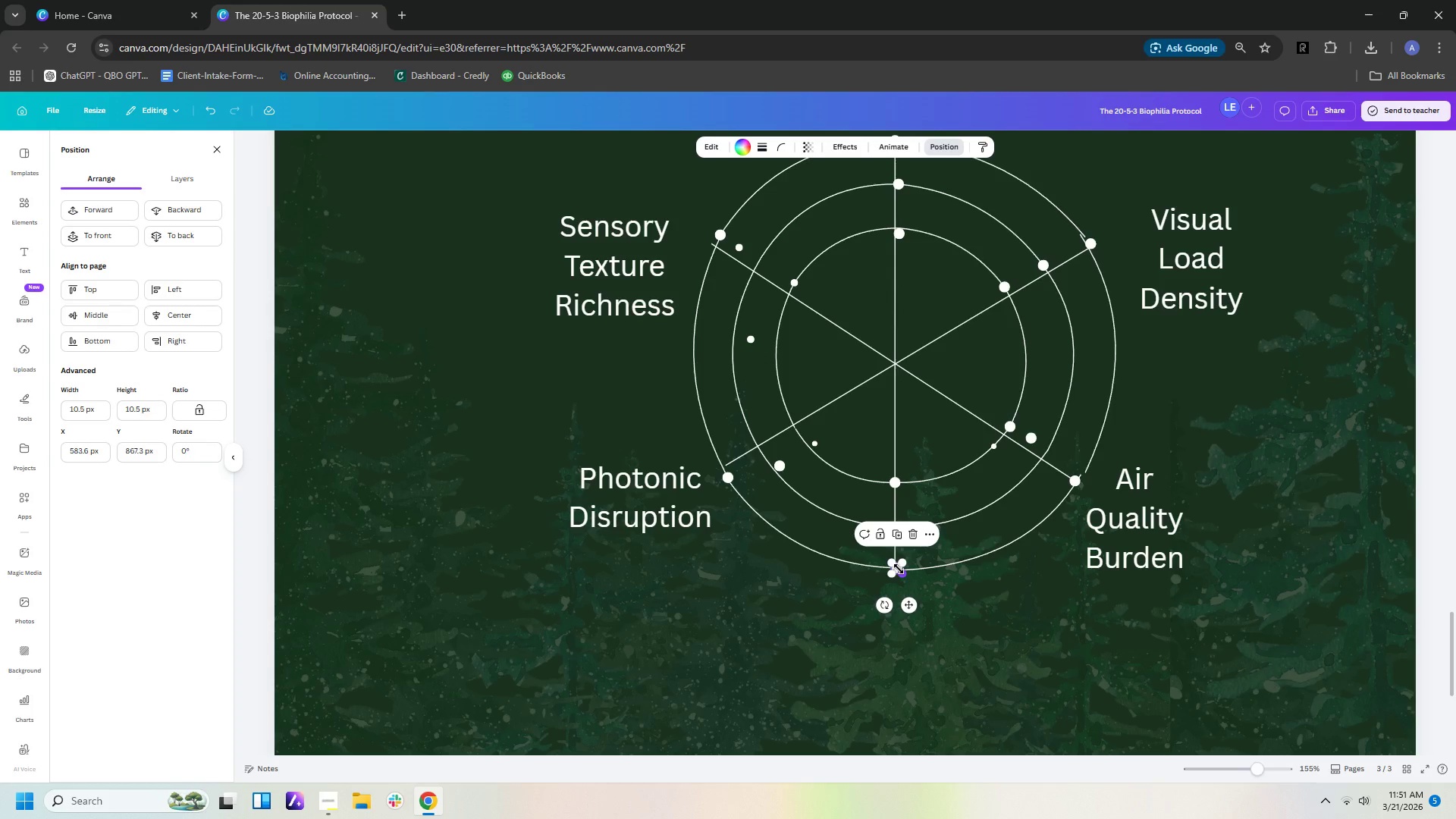 
key(ArrowLeft)
 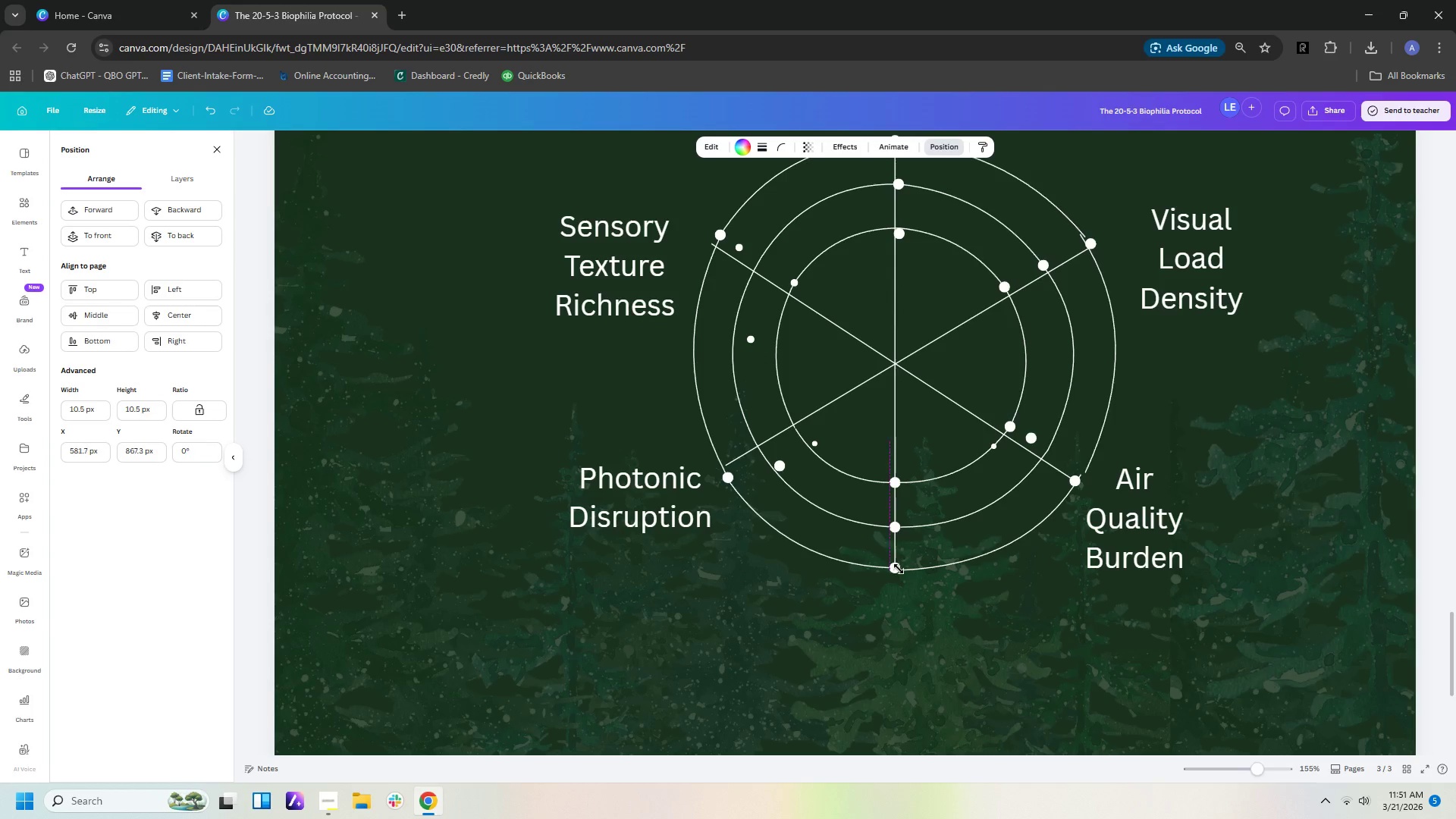 
key(ArrowLeft)
 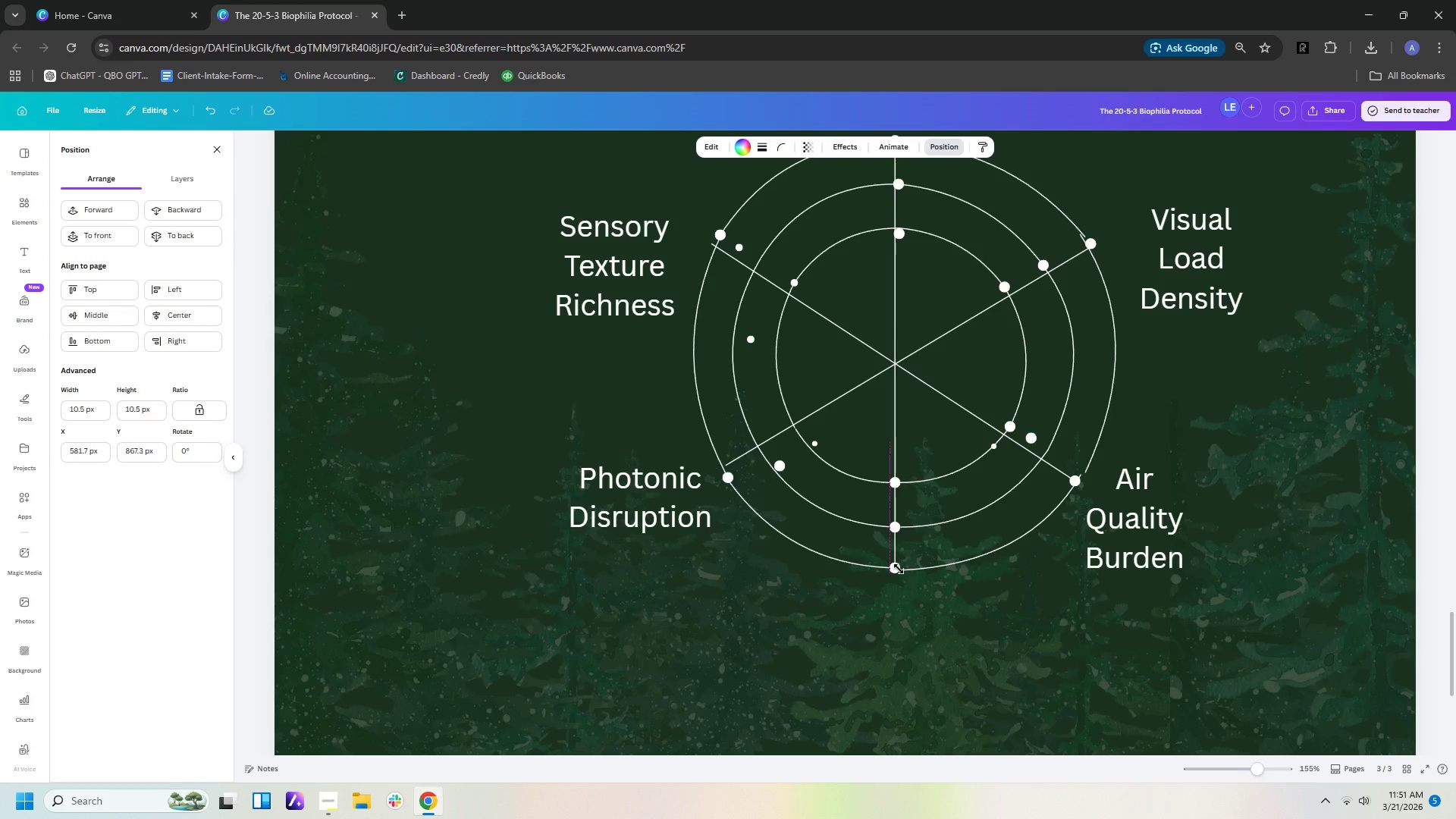 
key(ArrowLeft)
 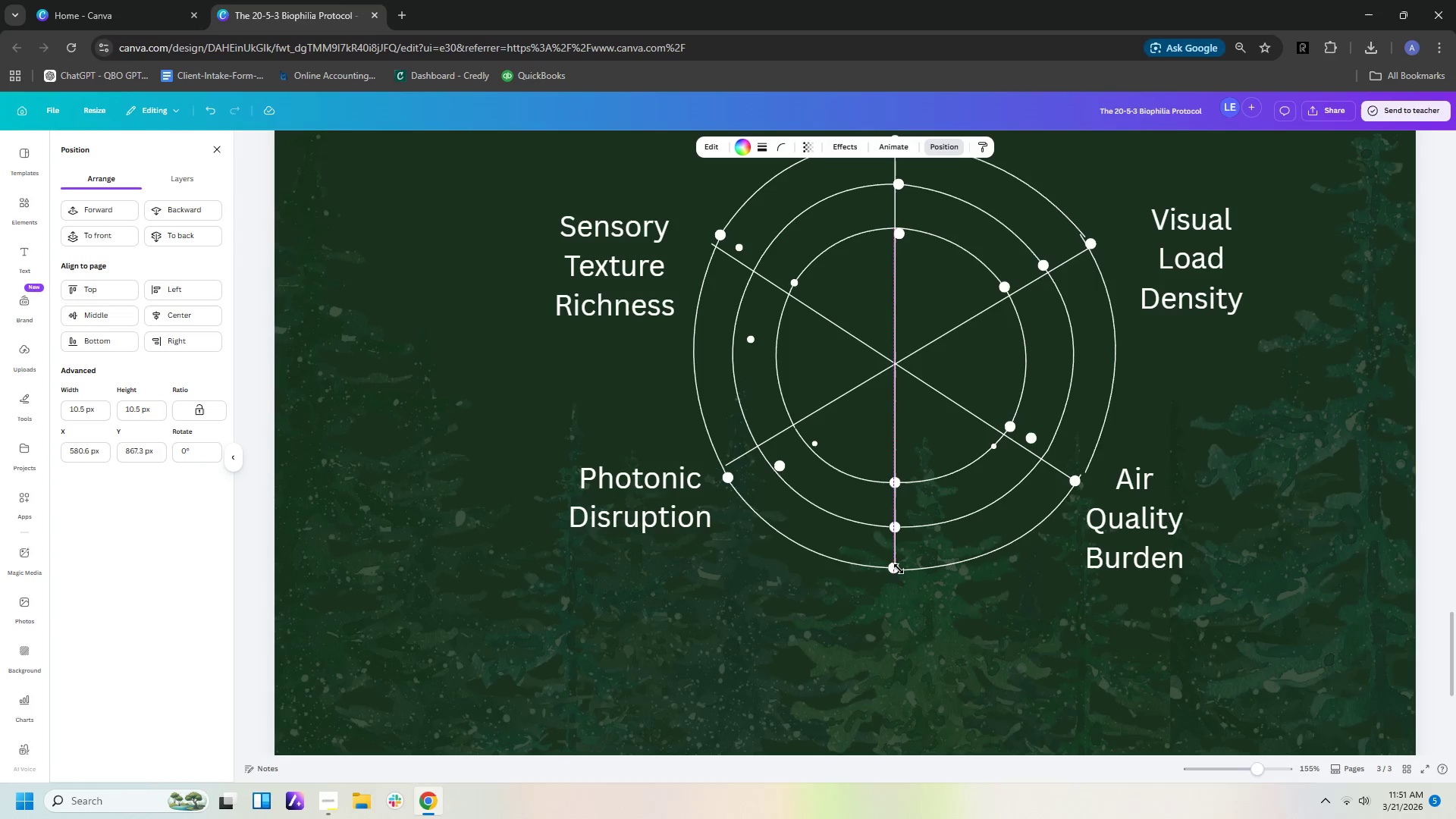 
key(ArrowRight)
 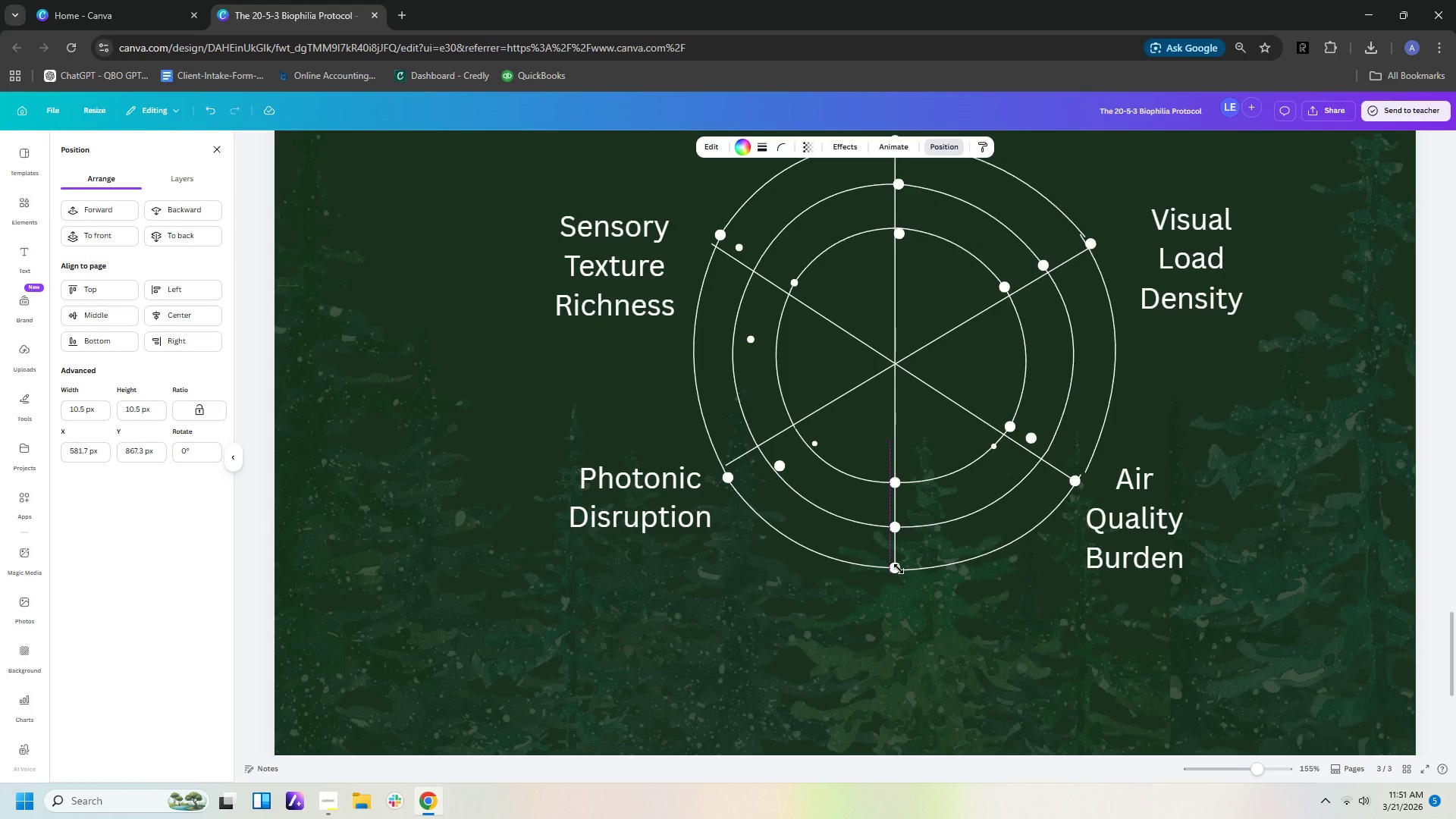 
key(ArrowRight)
 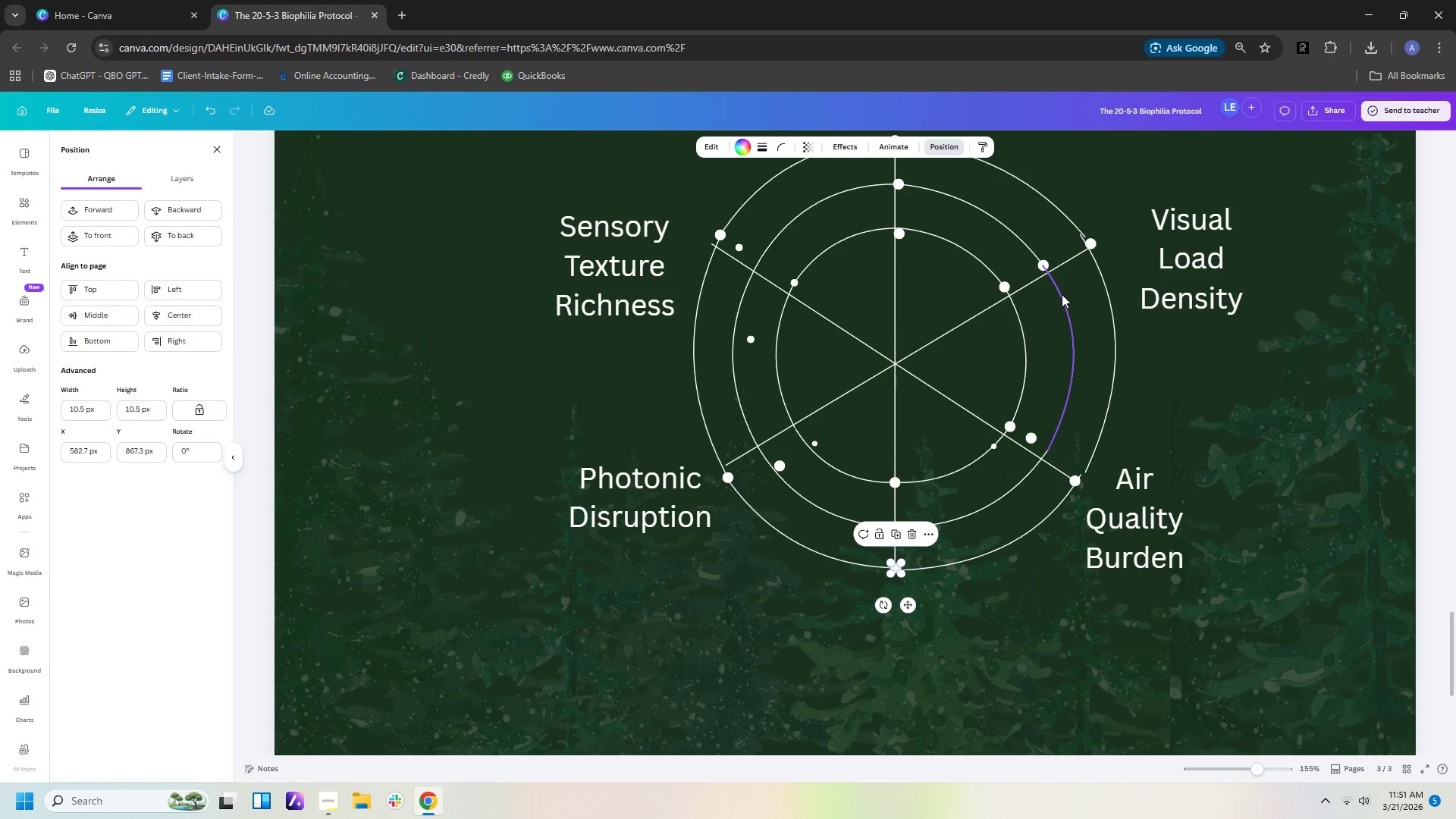 
wait(5.48)
 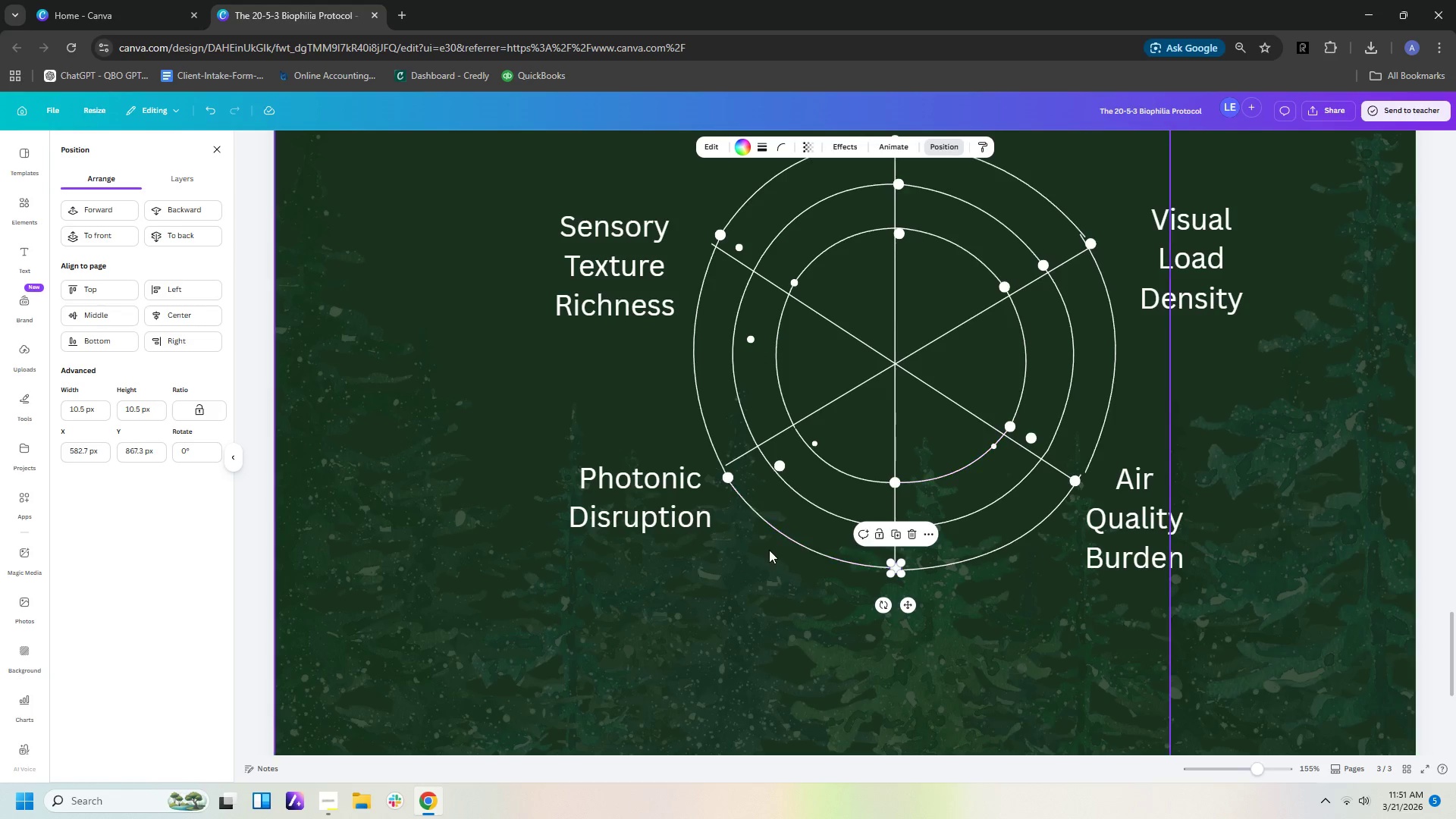 
left_click([1099, 272])
 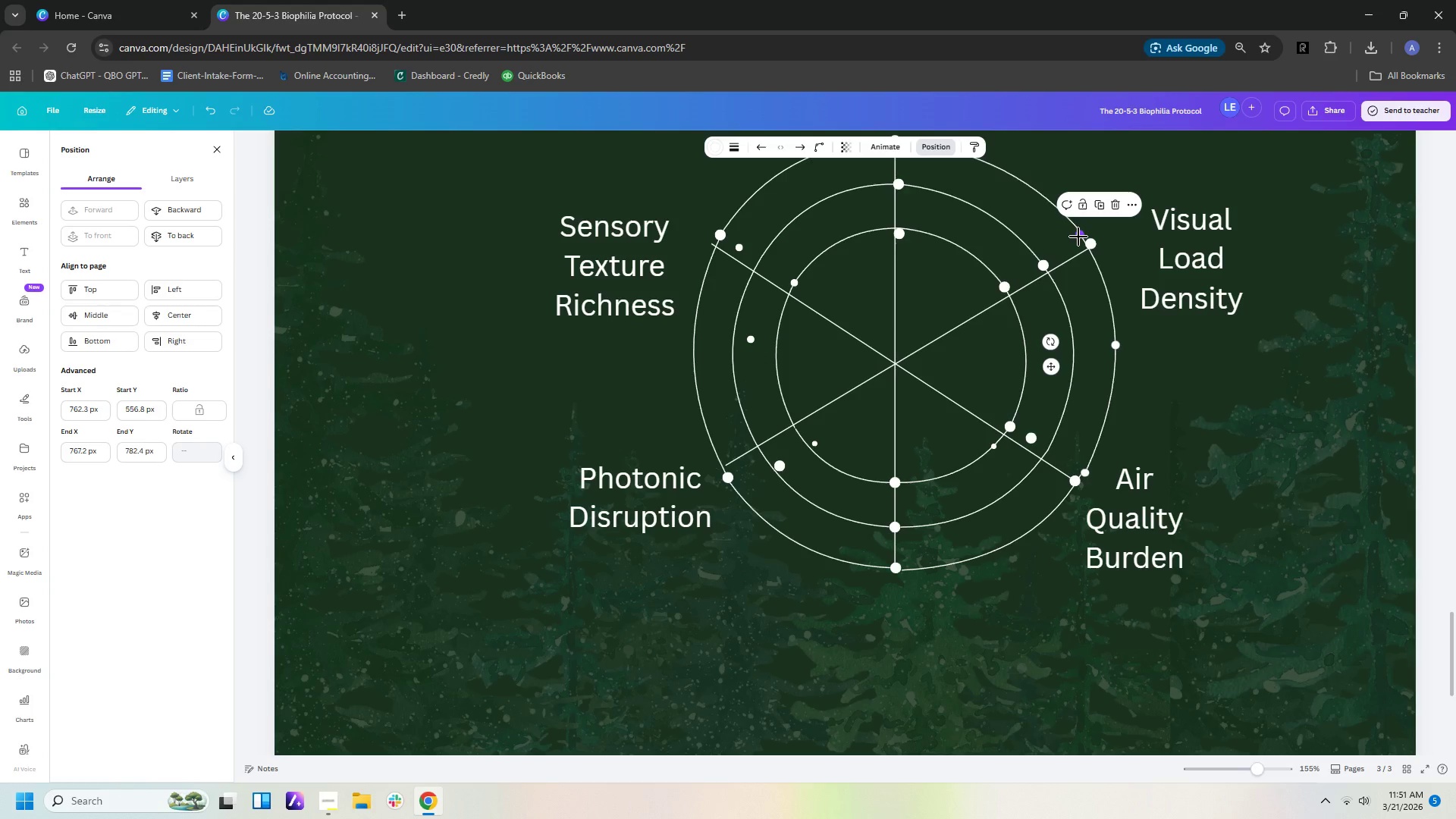 
left_click_drag(start_coordinate=[1078, 234], to_coordinate=[1089, 244])
 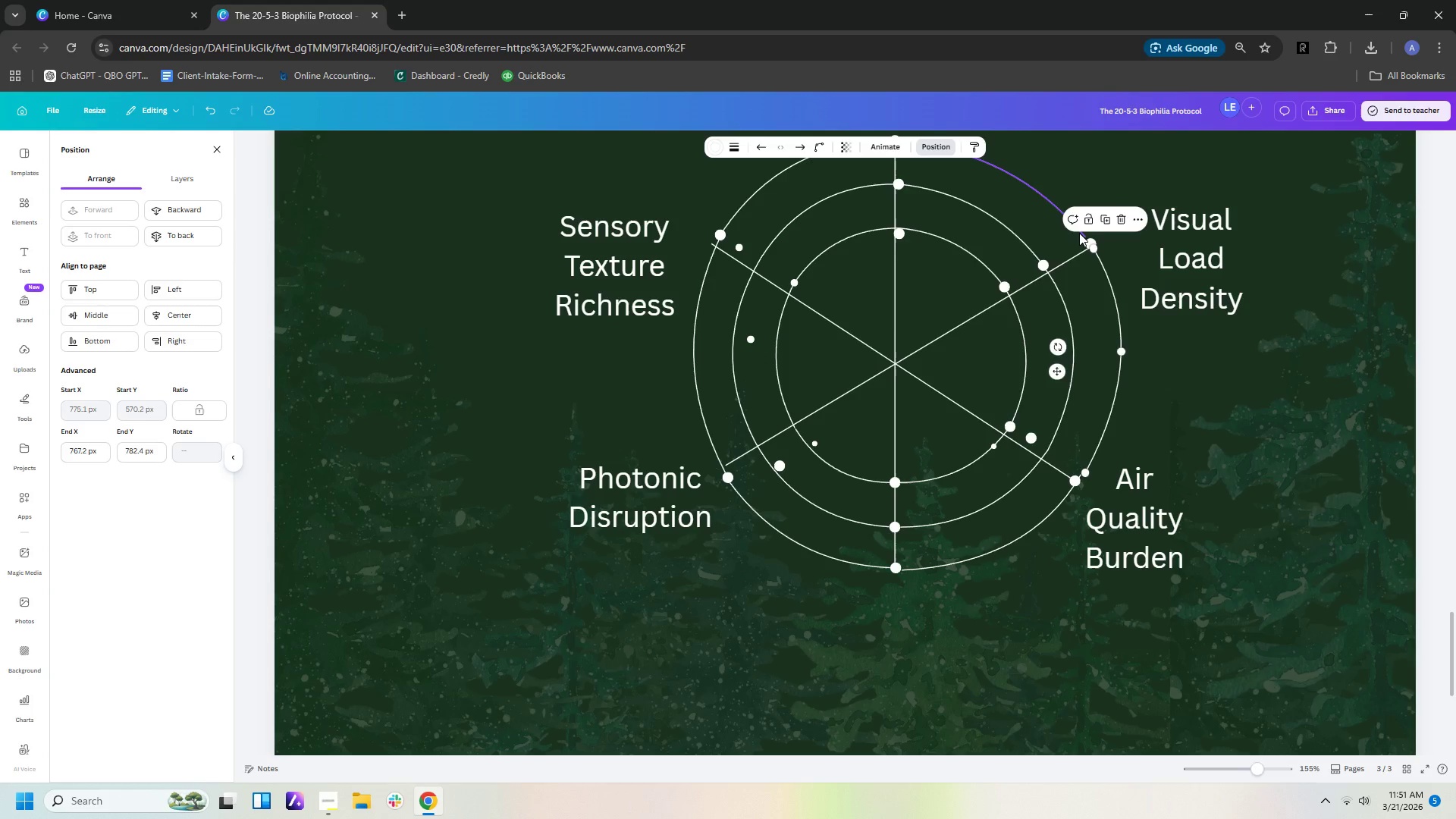 
left_click([1079, 233])
 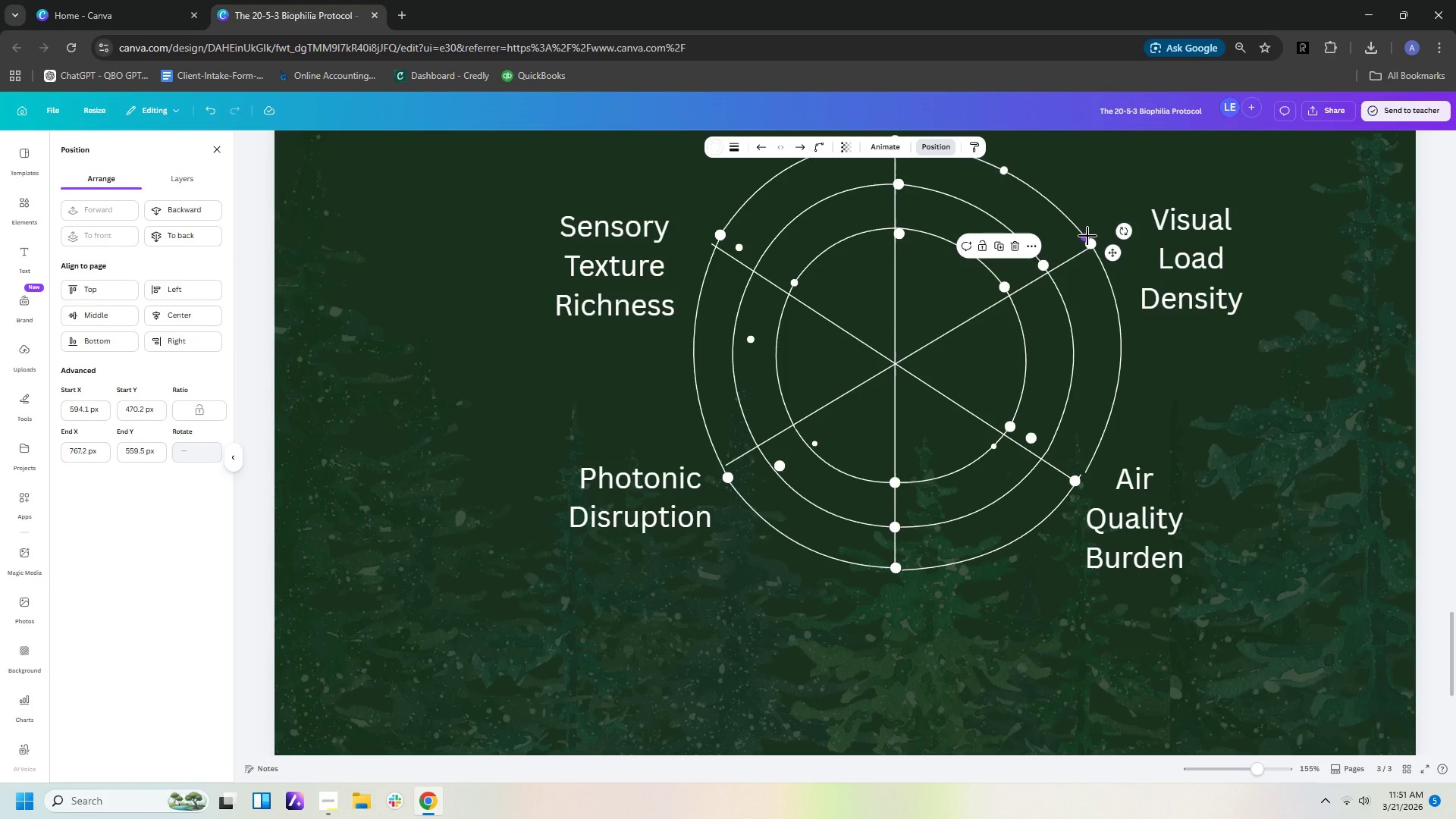 
left_click_drag(start_coordinate=[1087, 236], to_coordinate=[1094, 242])
 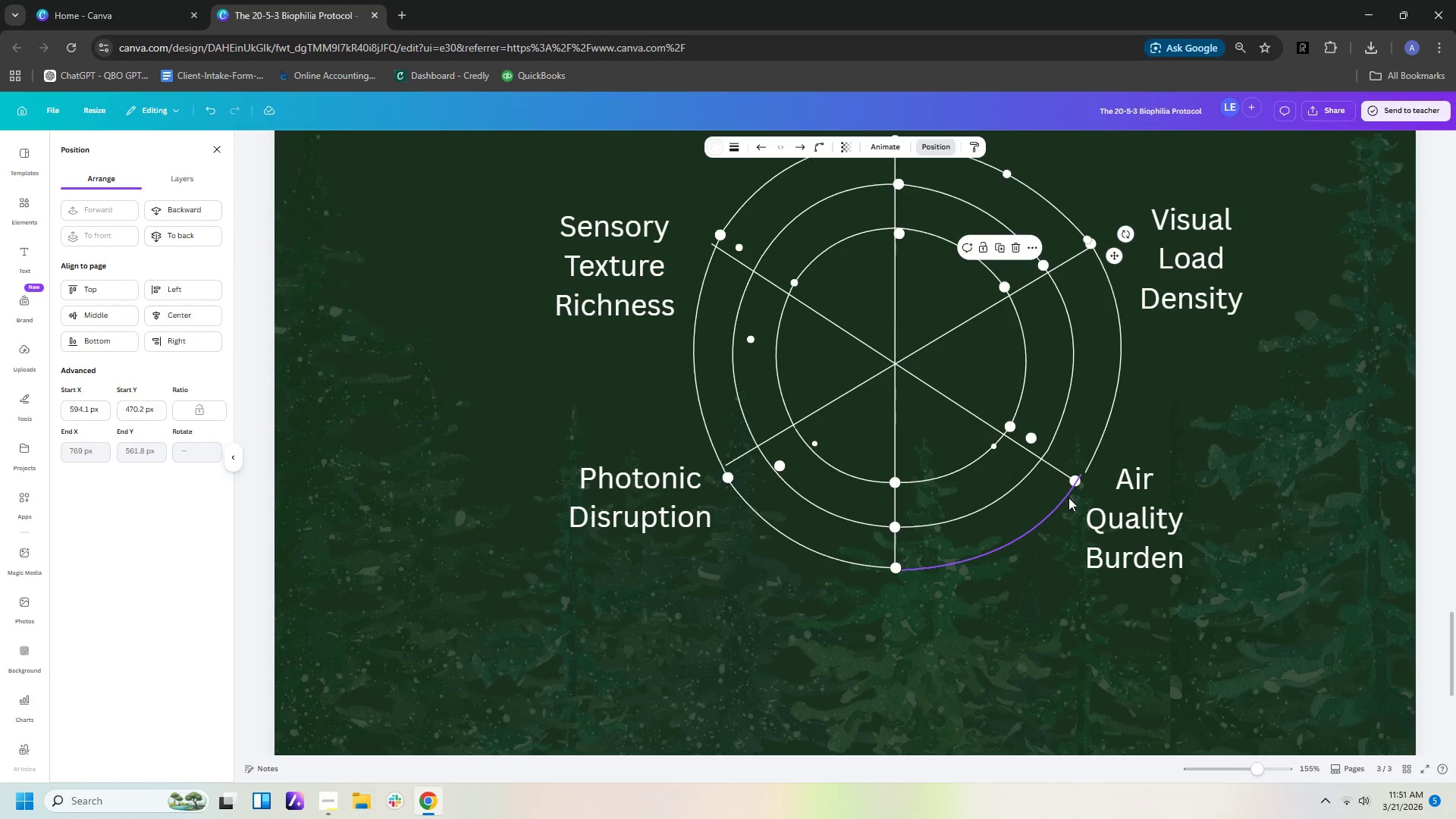 
left_click([1063, 500])
 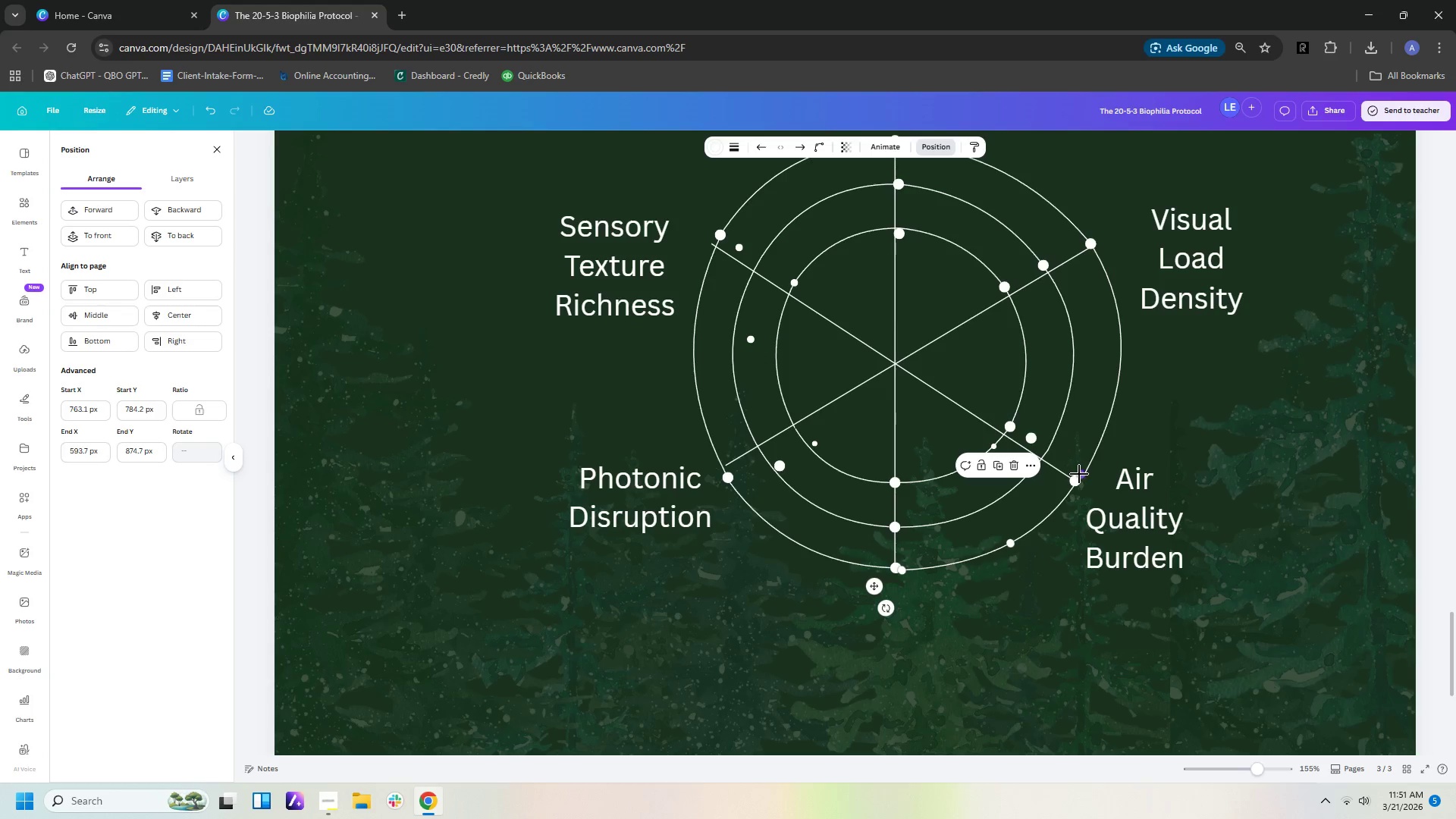 
left_click_drag(start_coordinate=[1079, 474], to_coordinate=[1075, 479])
 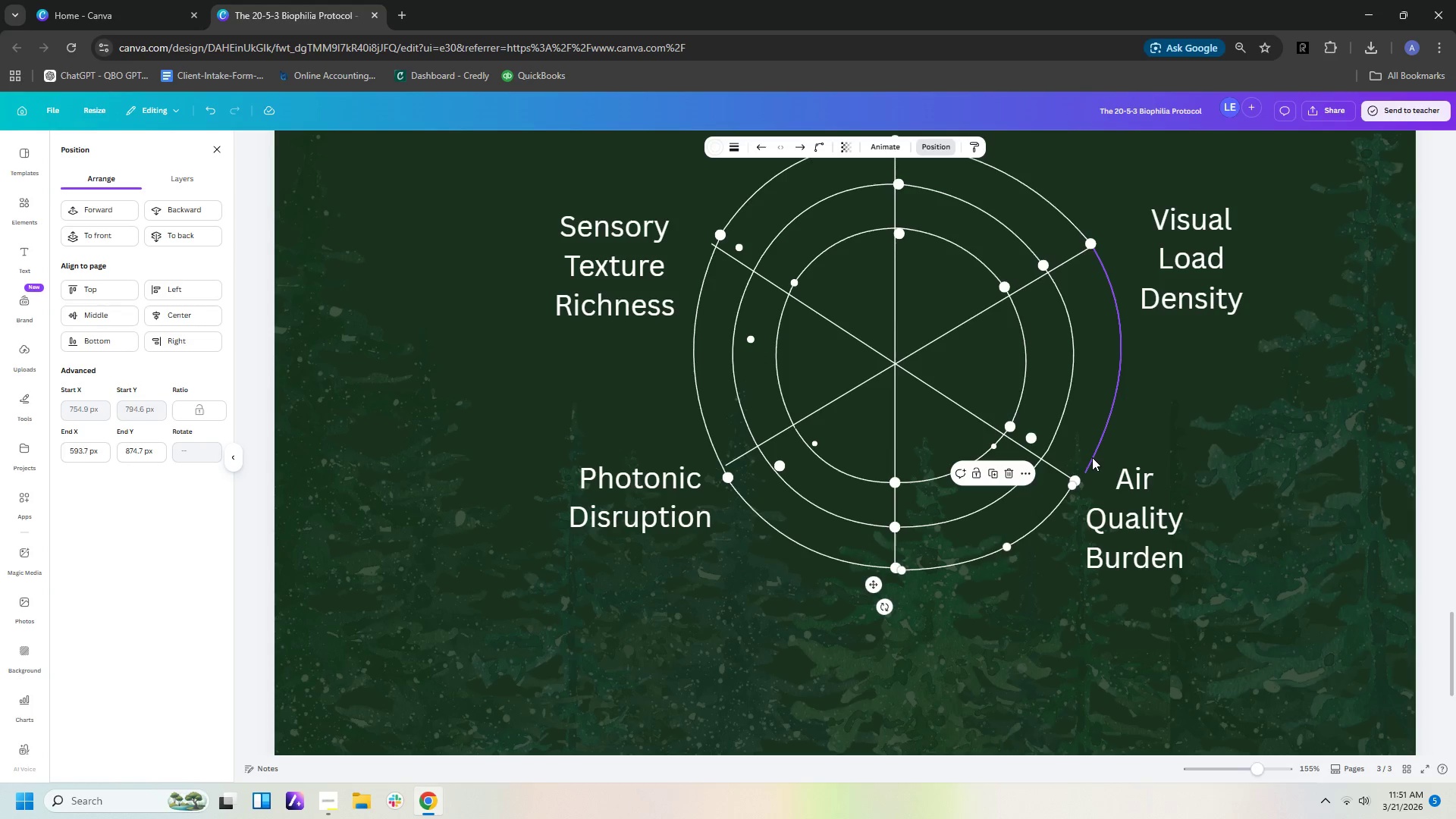 
left_click([1092, 457])
 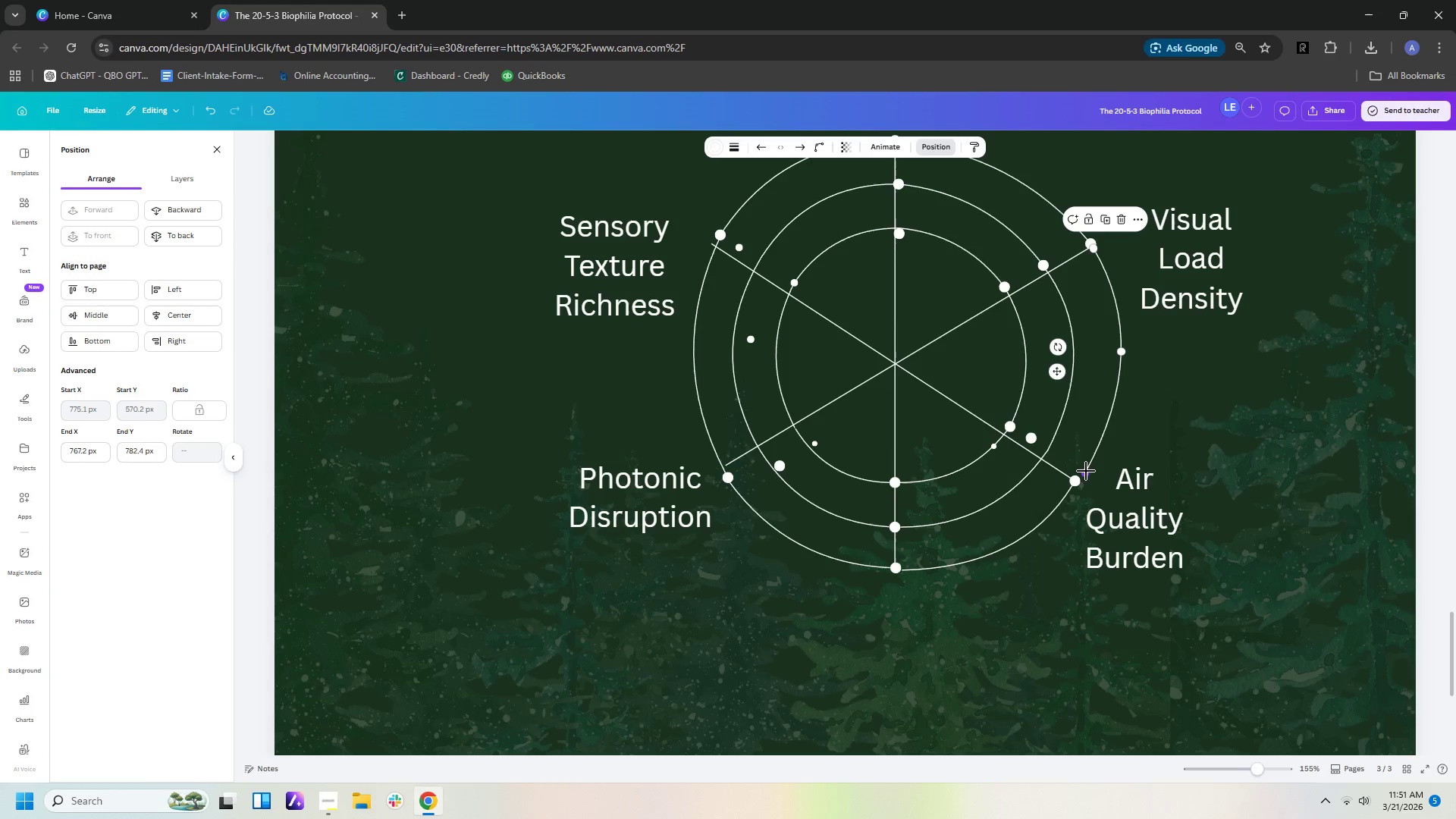 
left_click_drag(start_coordinate=[1086, 471], to_coordinate=[1078, 479])
 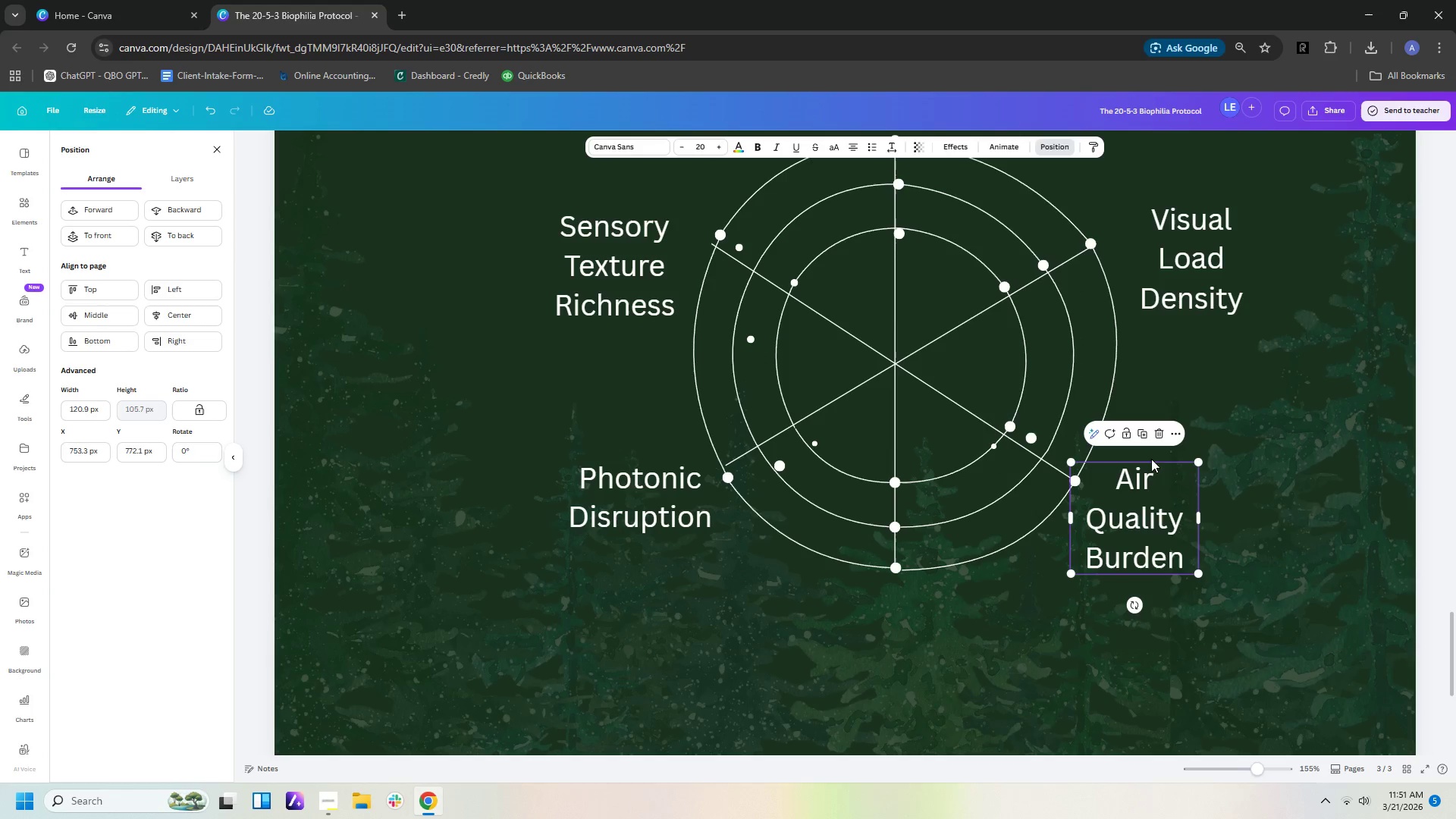 
double_click([1180, 378])
 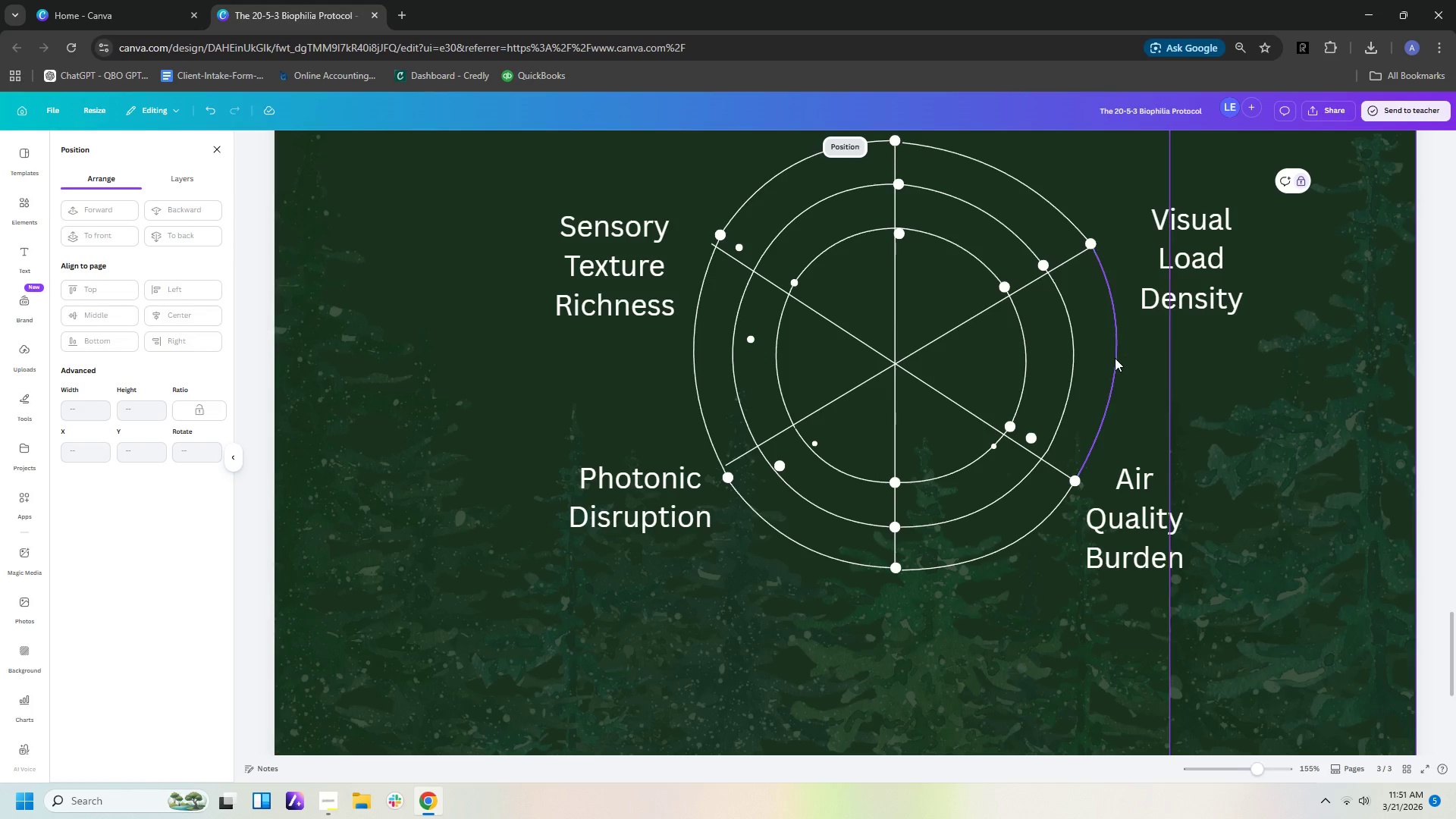 
left_click([1114, 359])
 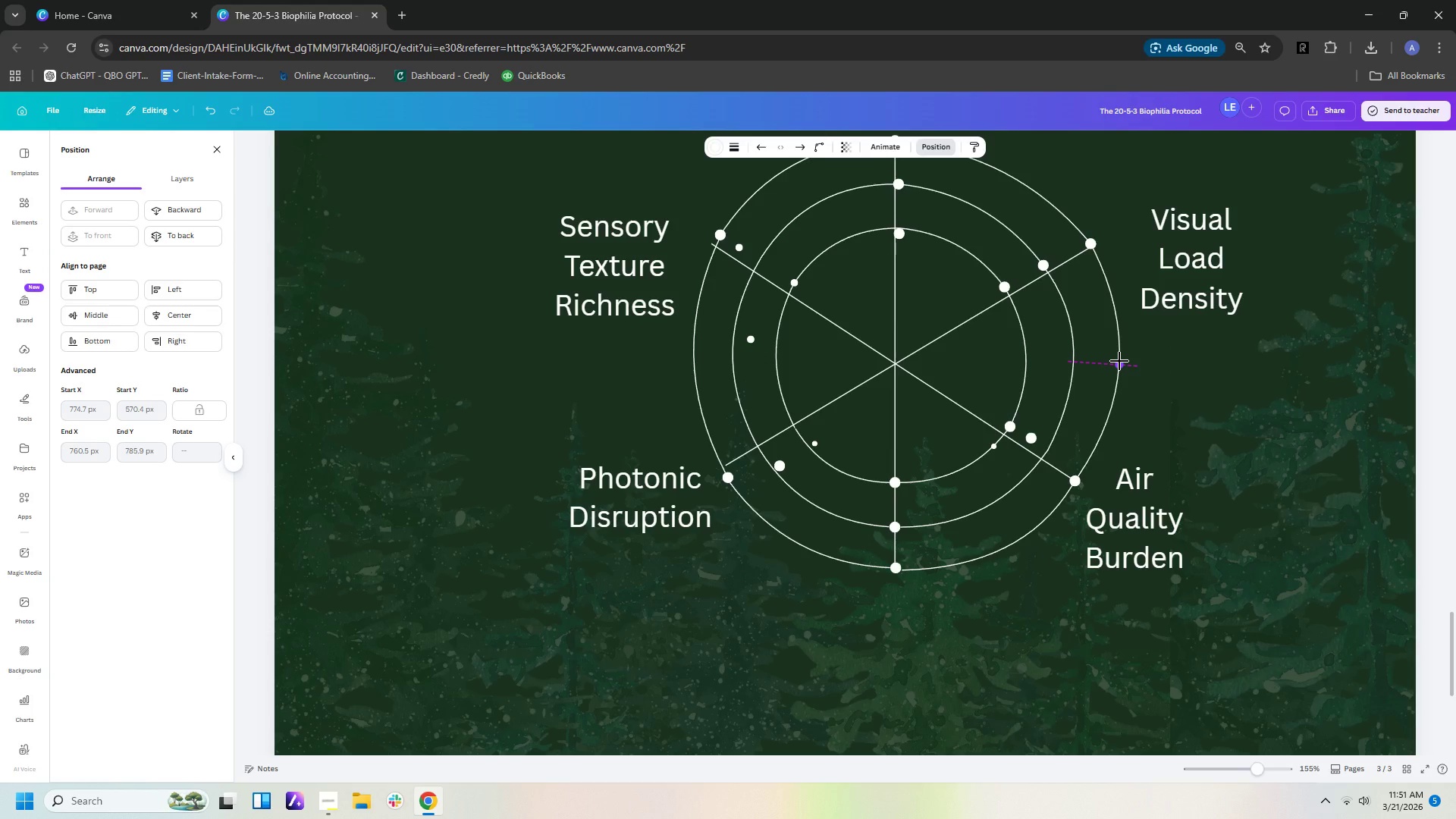 
left_click([1015, 541])
 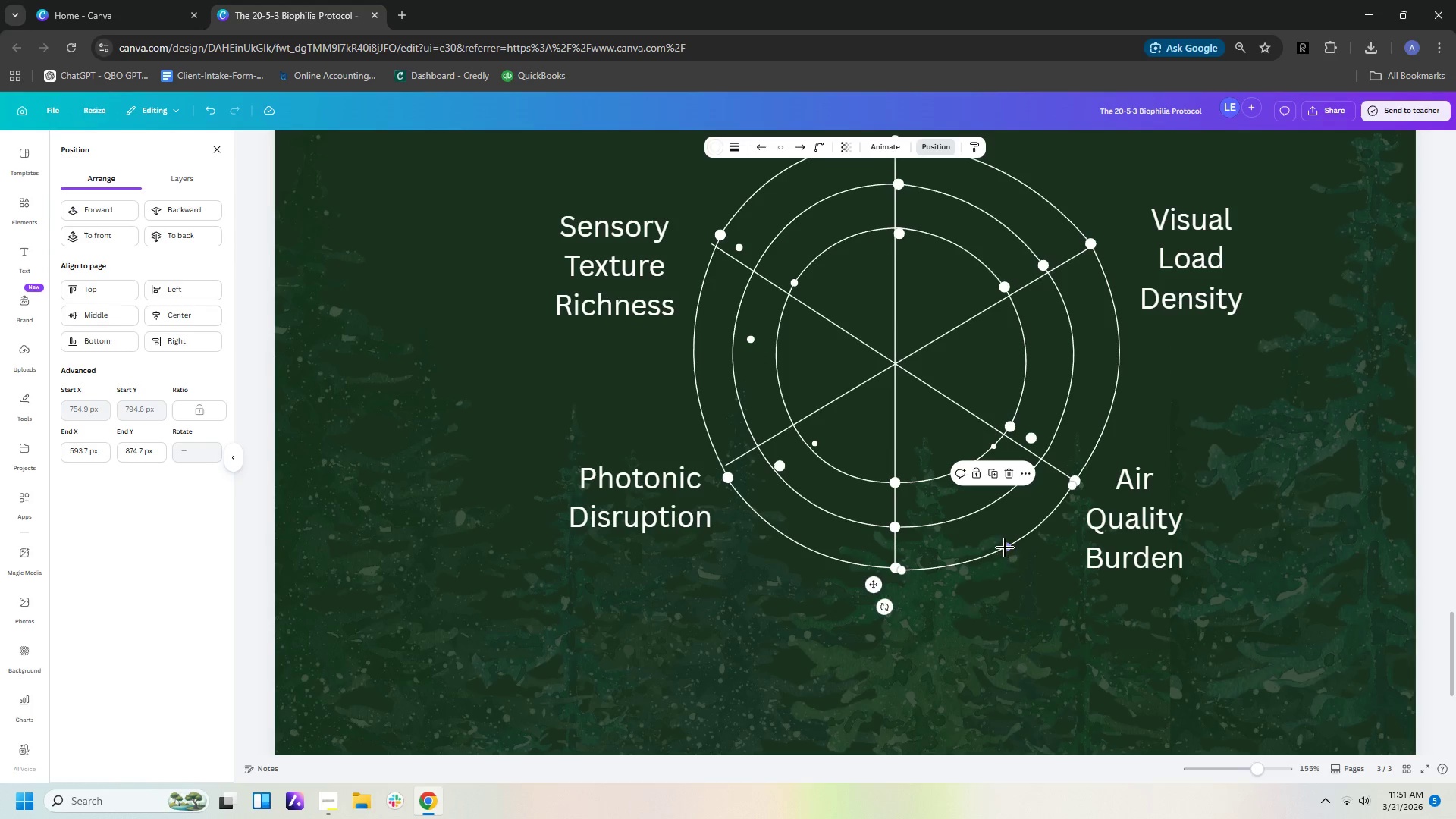 
left_click_drag(start_coordinate=[1007, 547], to_coordinate=[1002, 550])
 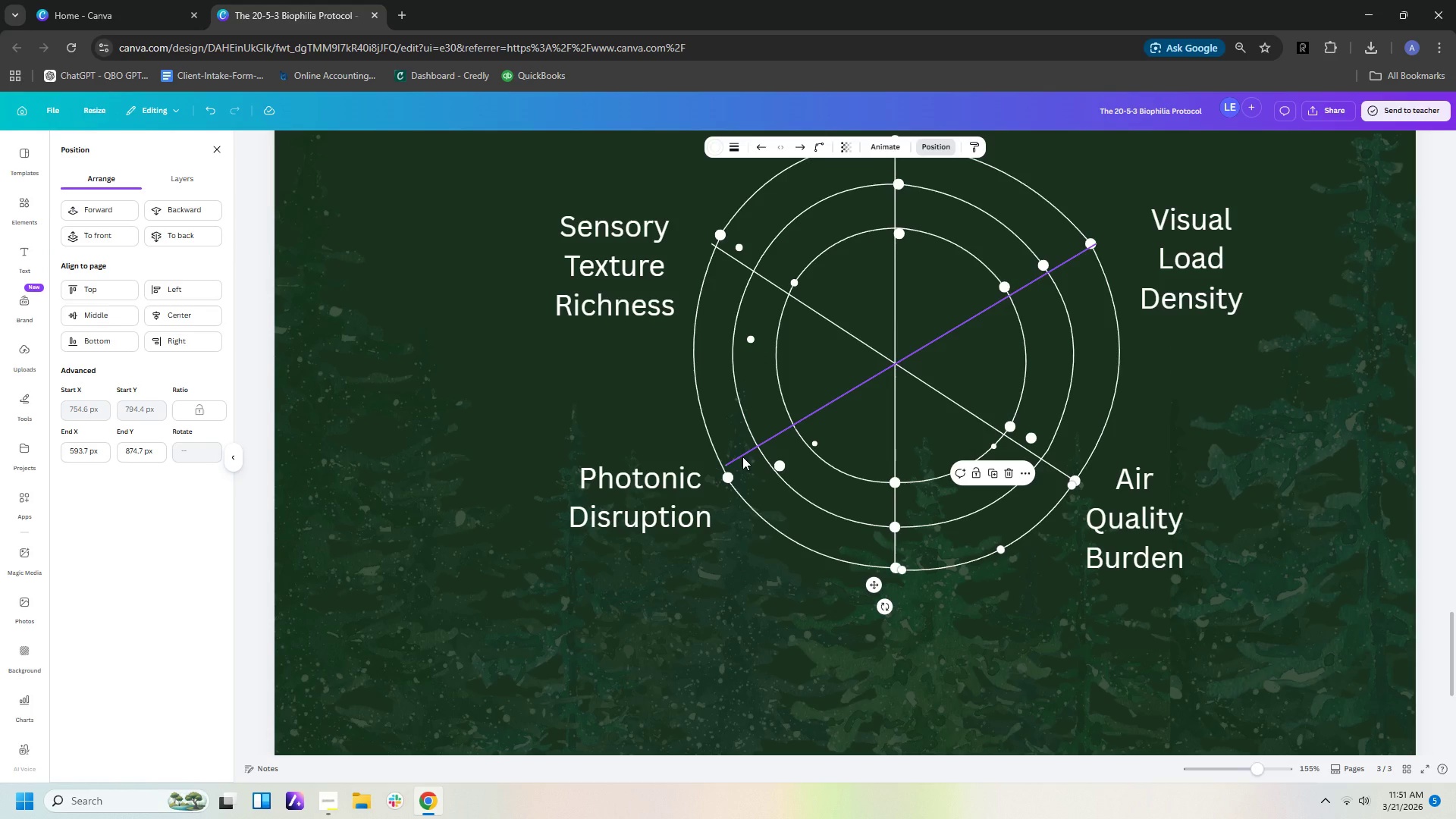 
left_click([742, 457])
 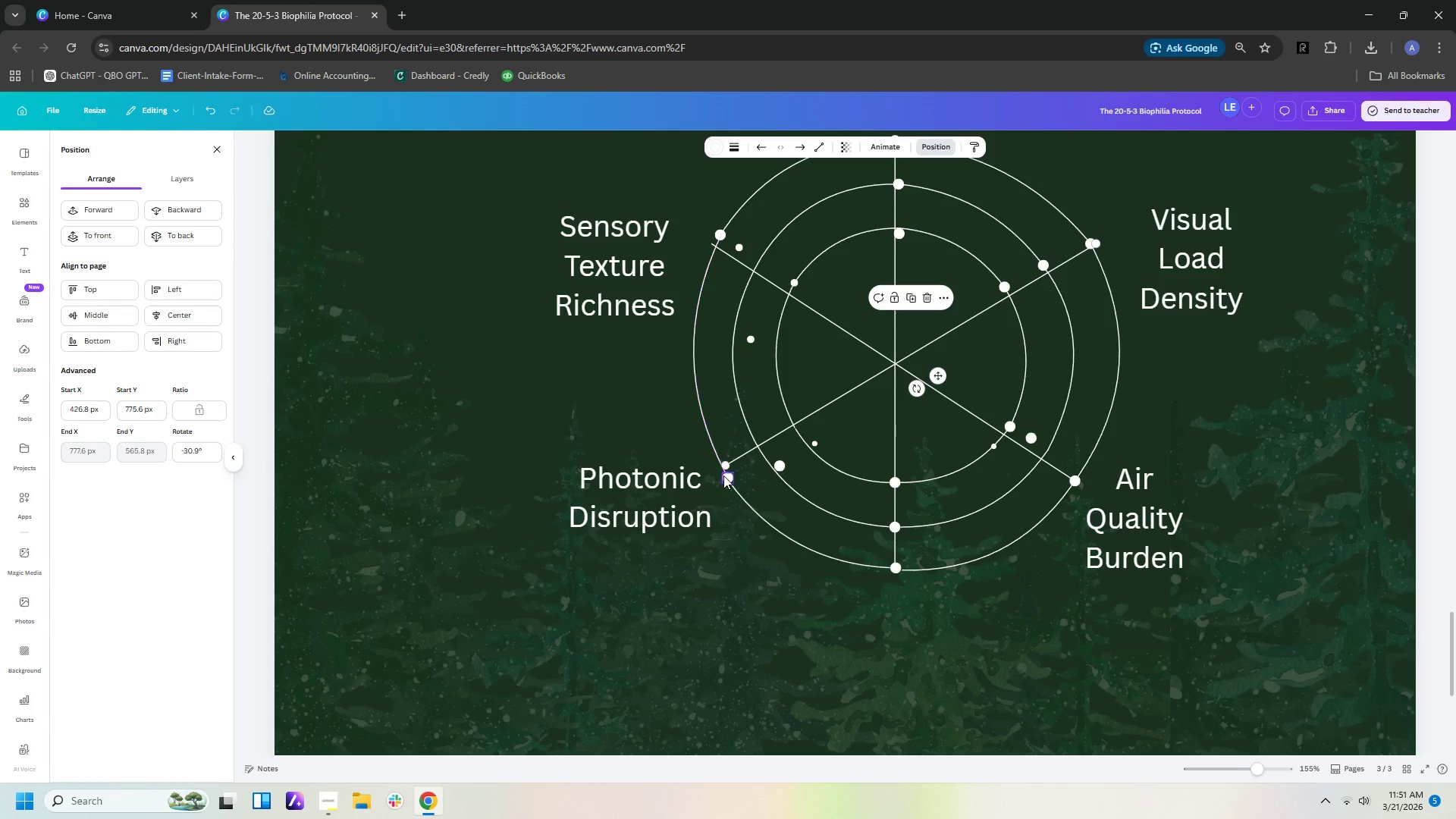 
left_click([724, 477])
 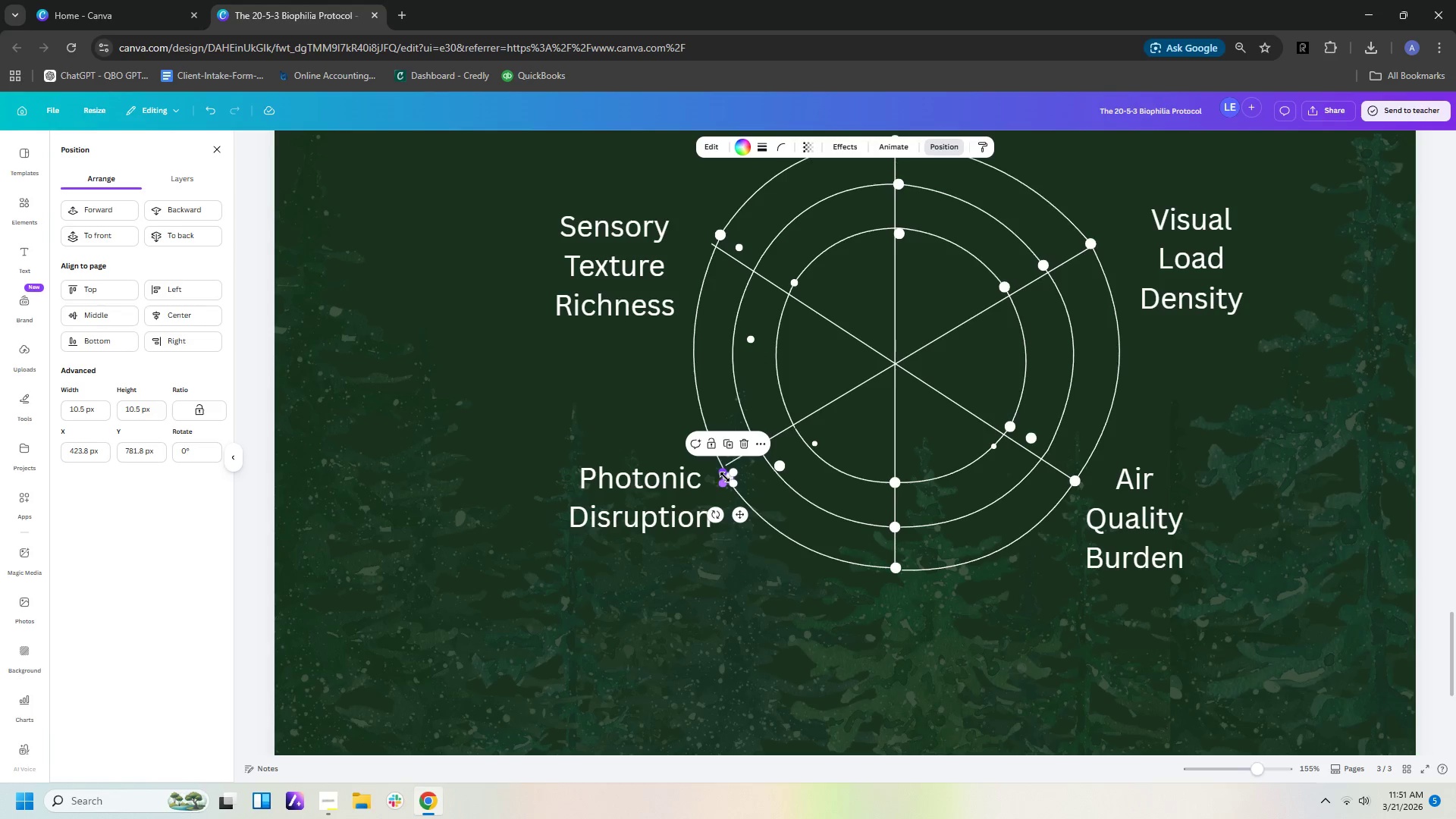 
left_click([761, 481])
 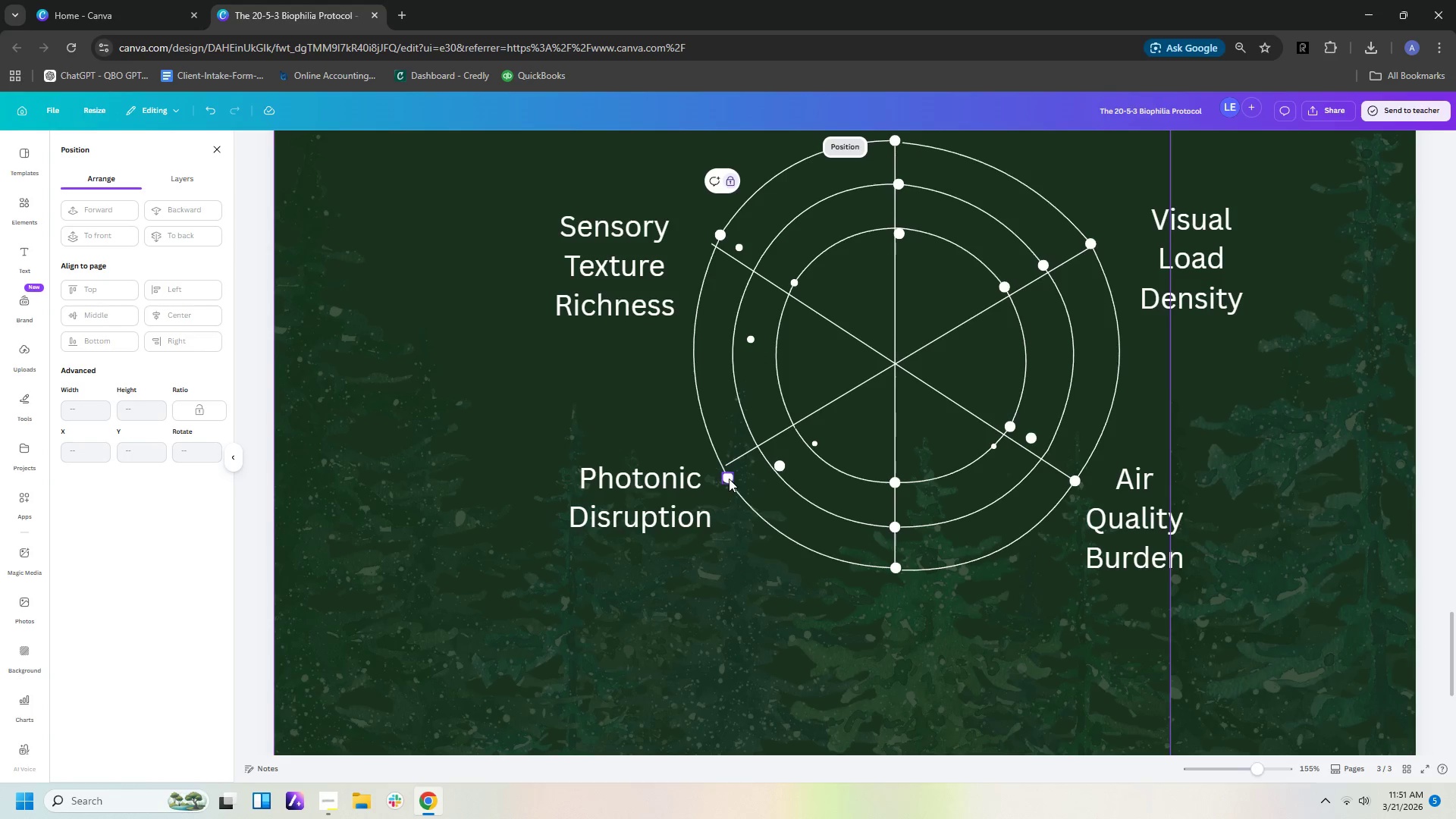 
left_click([727, 479])
 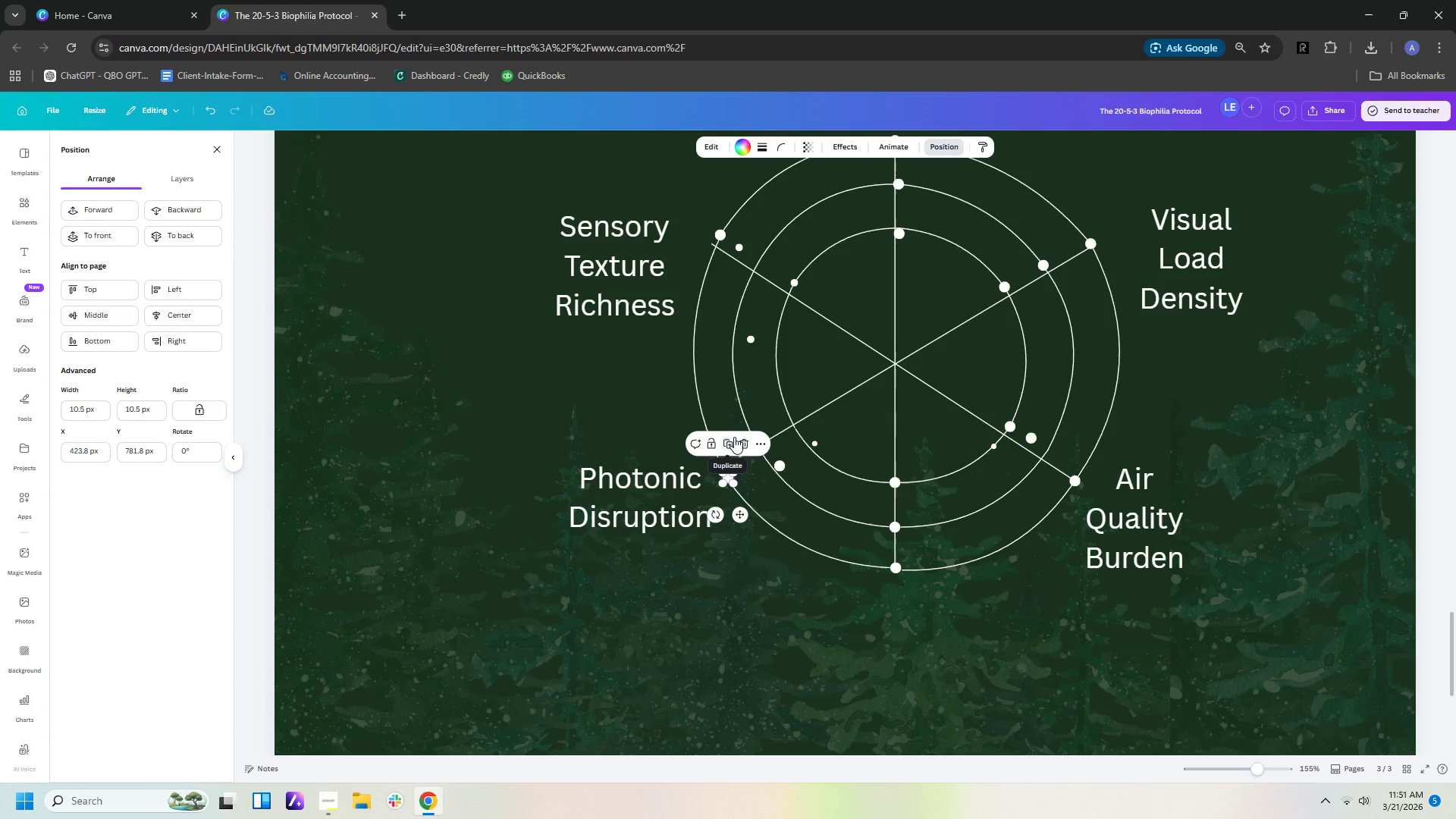 
key(ArrowLeft)
 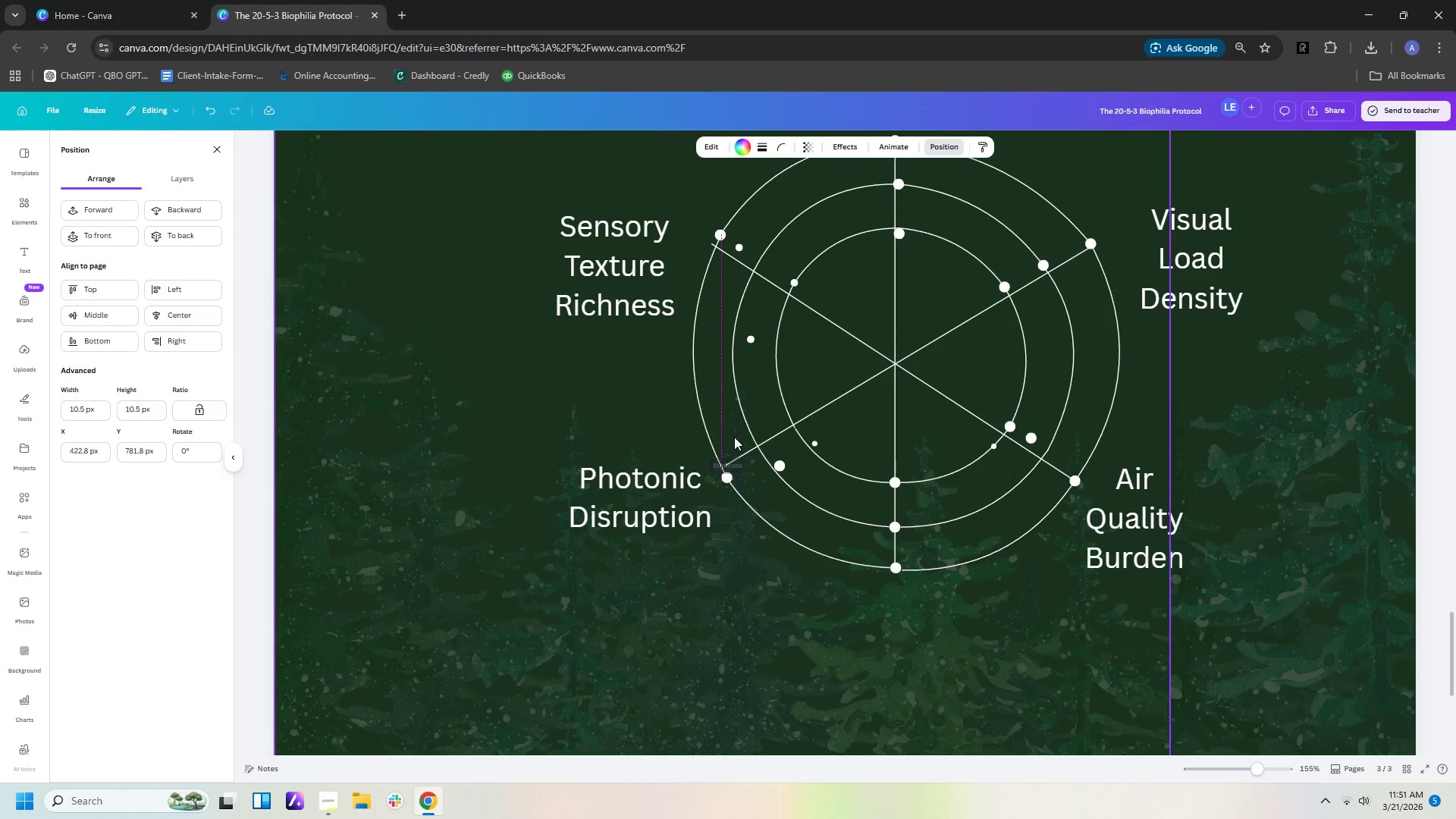 
key(ArrowLeft)
 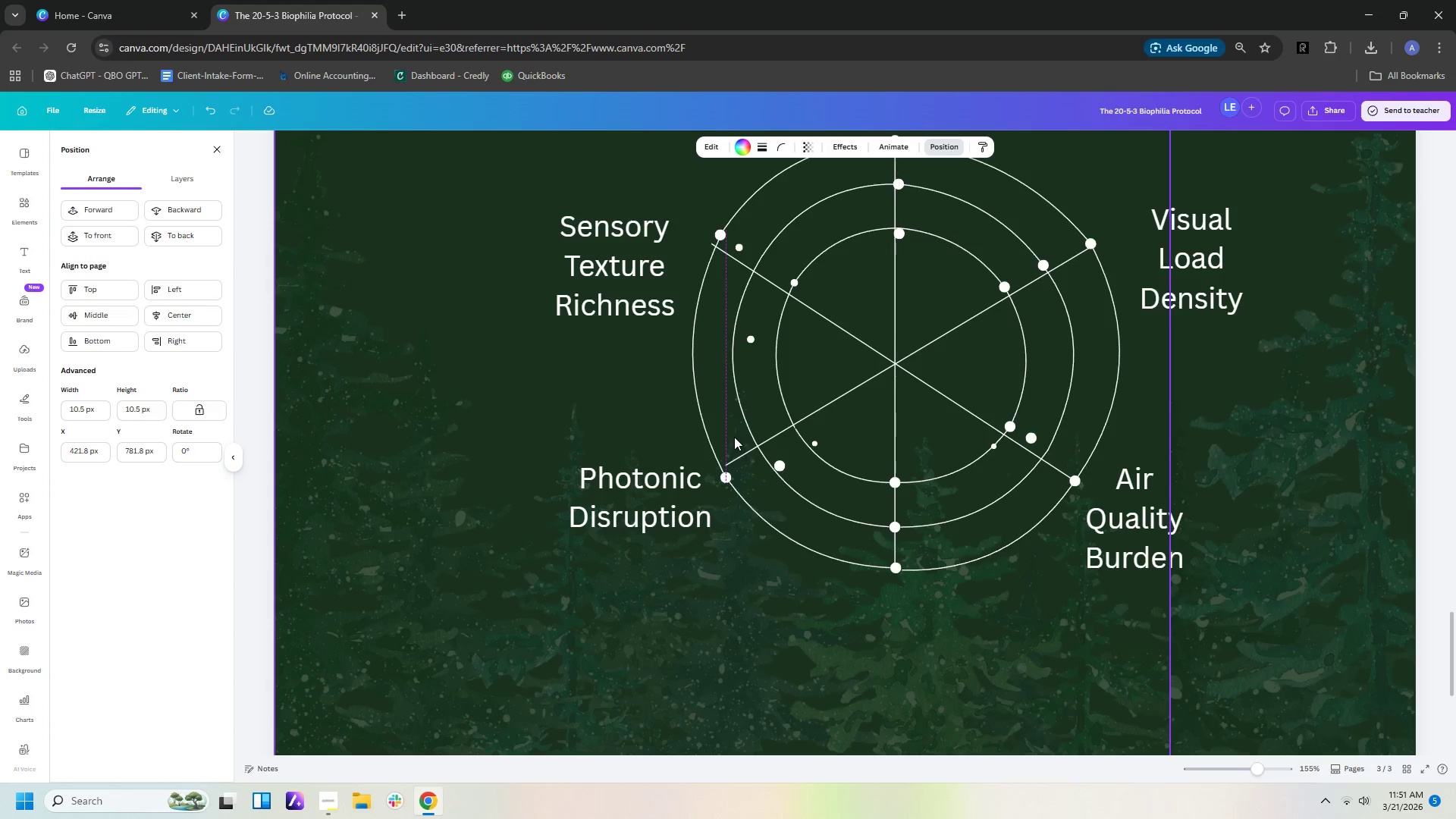 
key(ArrowLeft)
 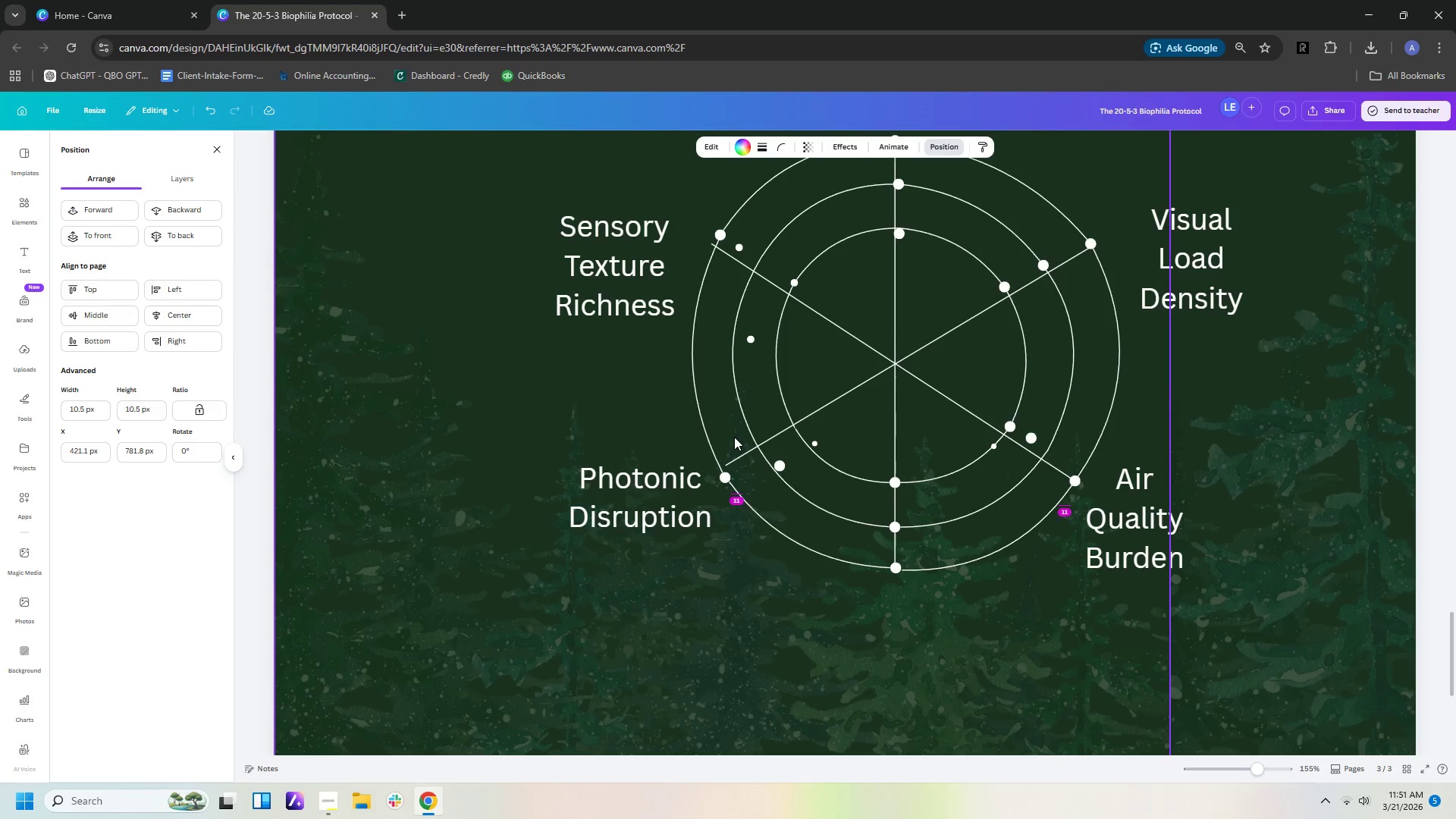 
key(ArrowUp)
 